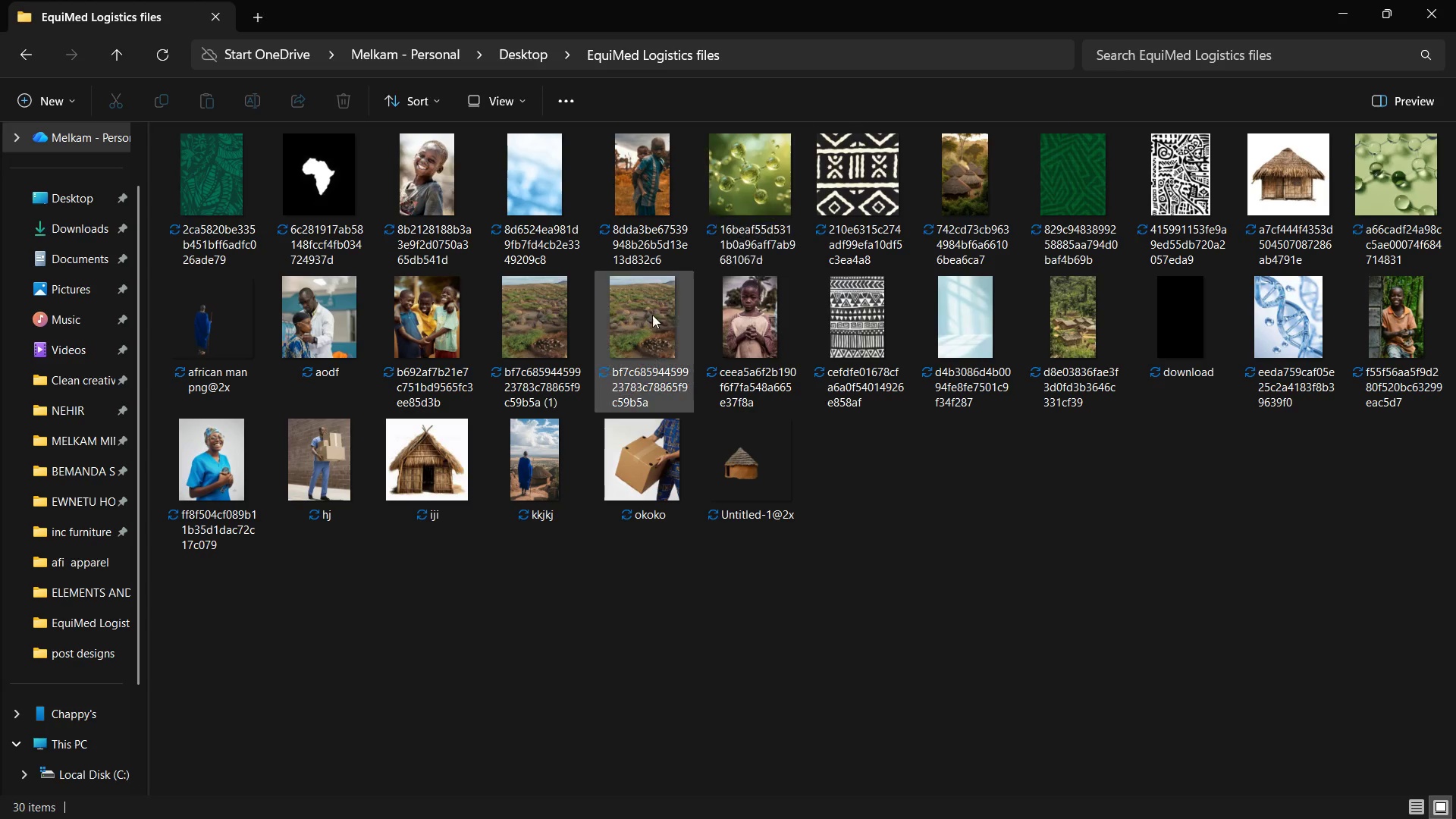 
mouse_move([1266, 217])
 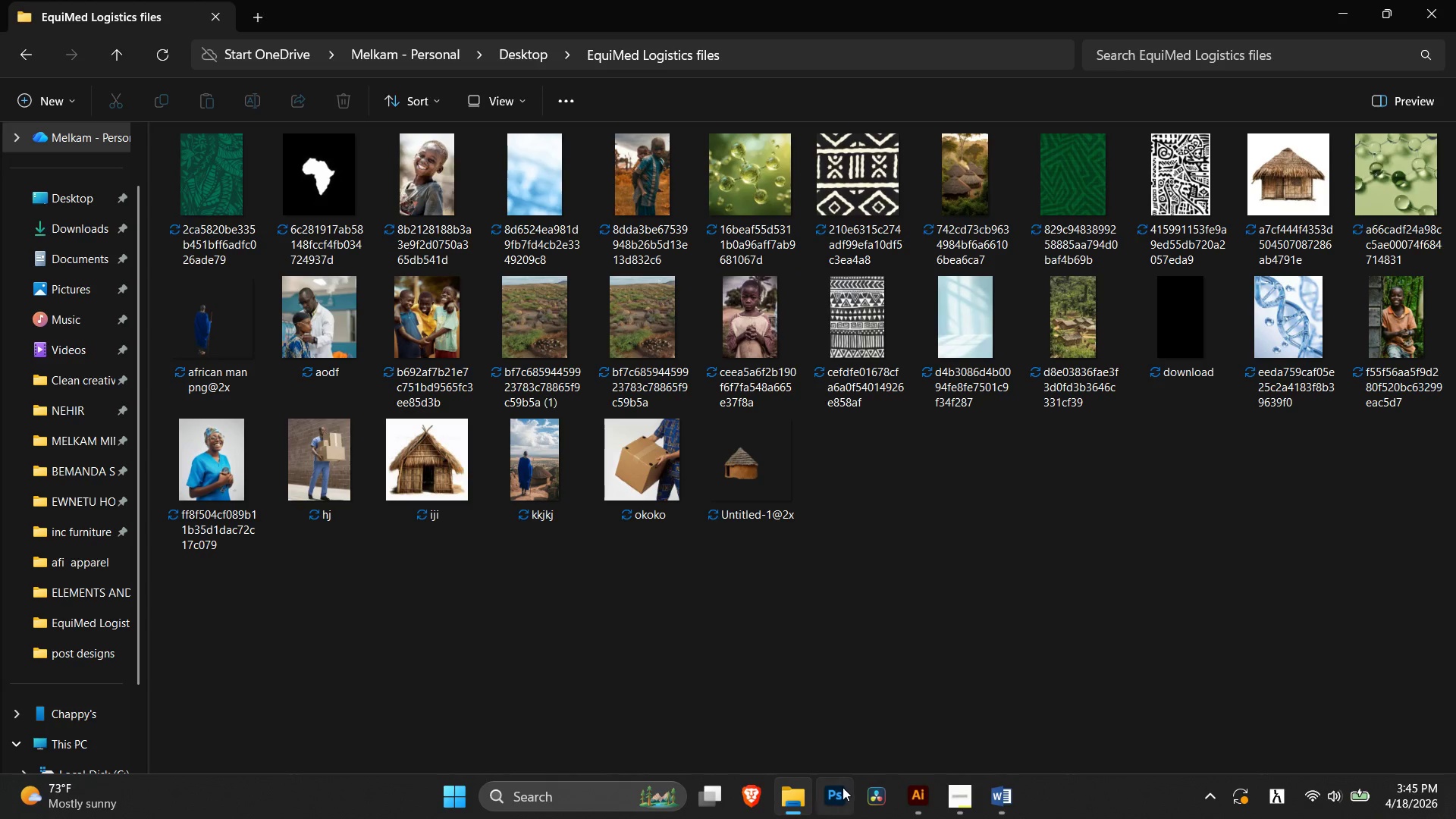 
left_click([843, 792])
 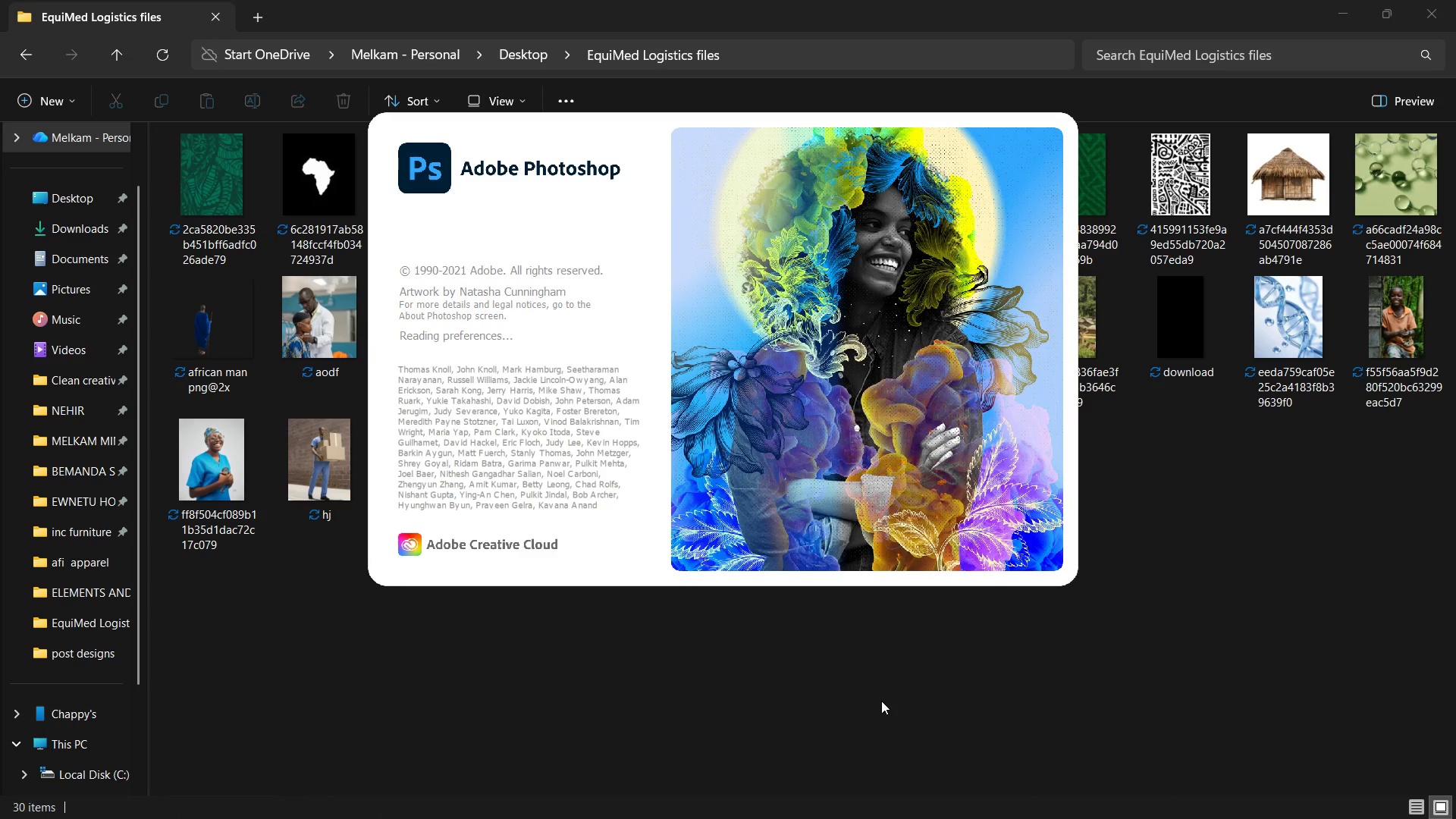 
wait(10.42)
 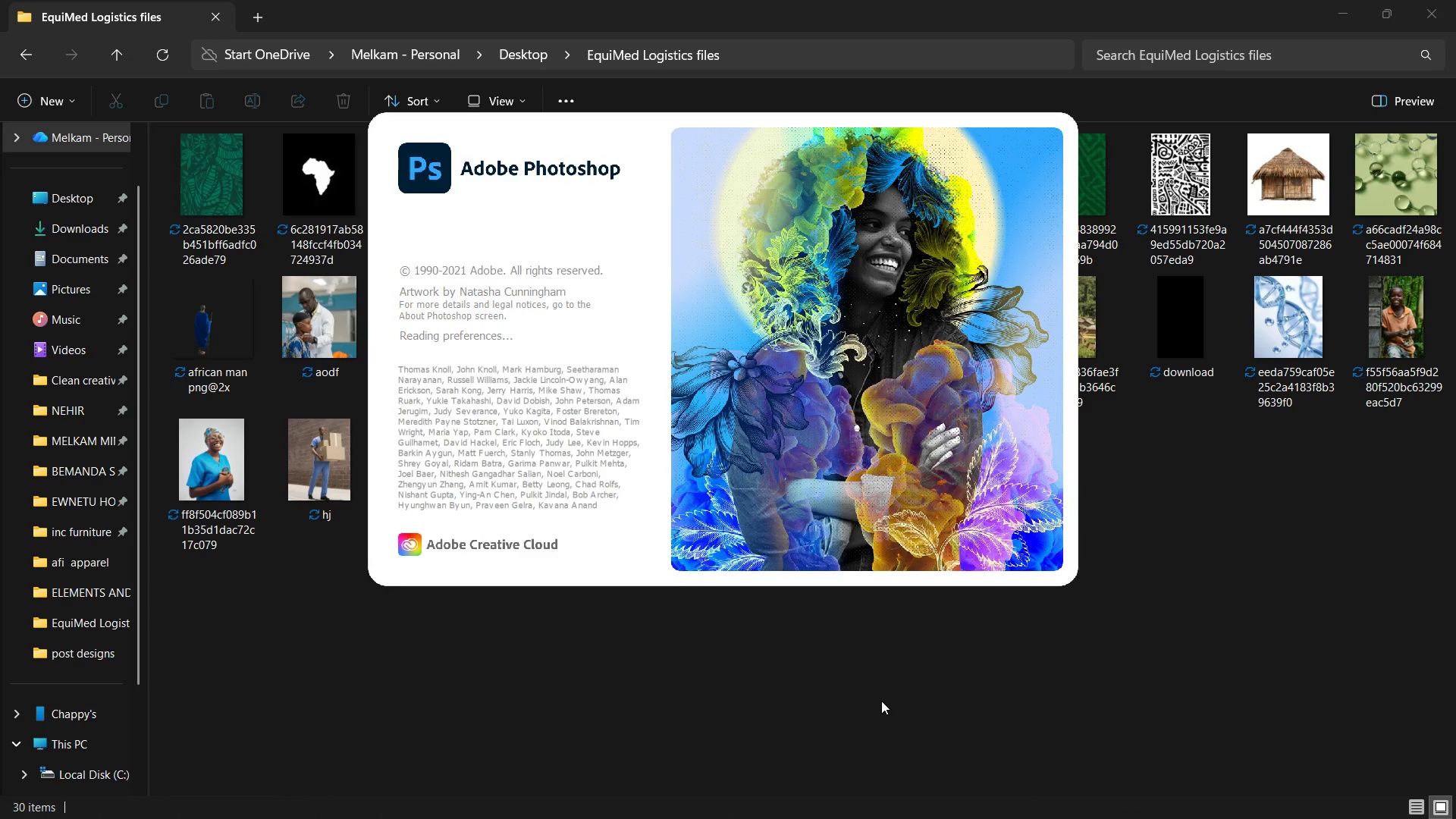 
left_click([90, 201])
 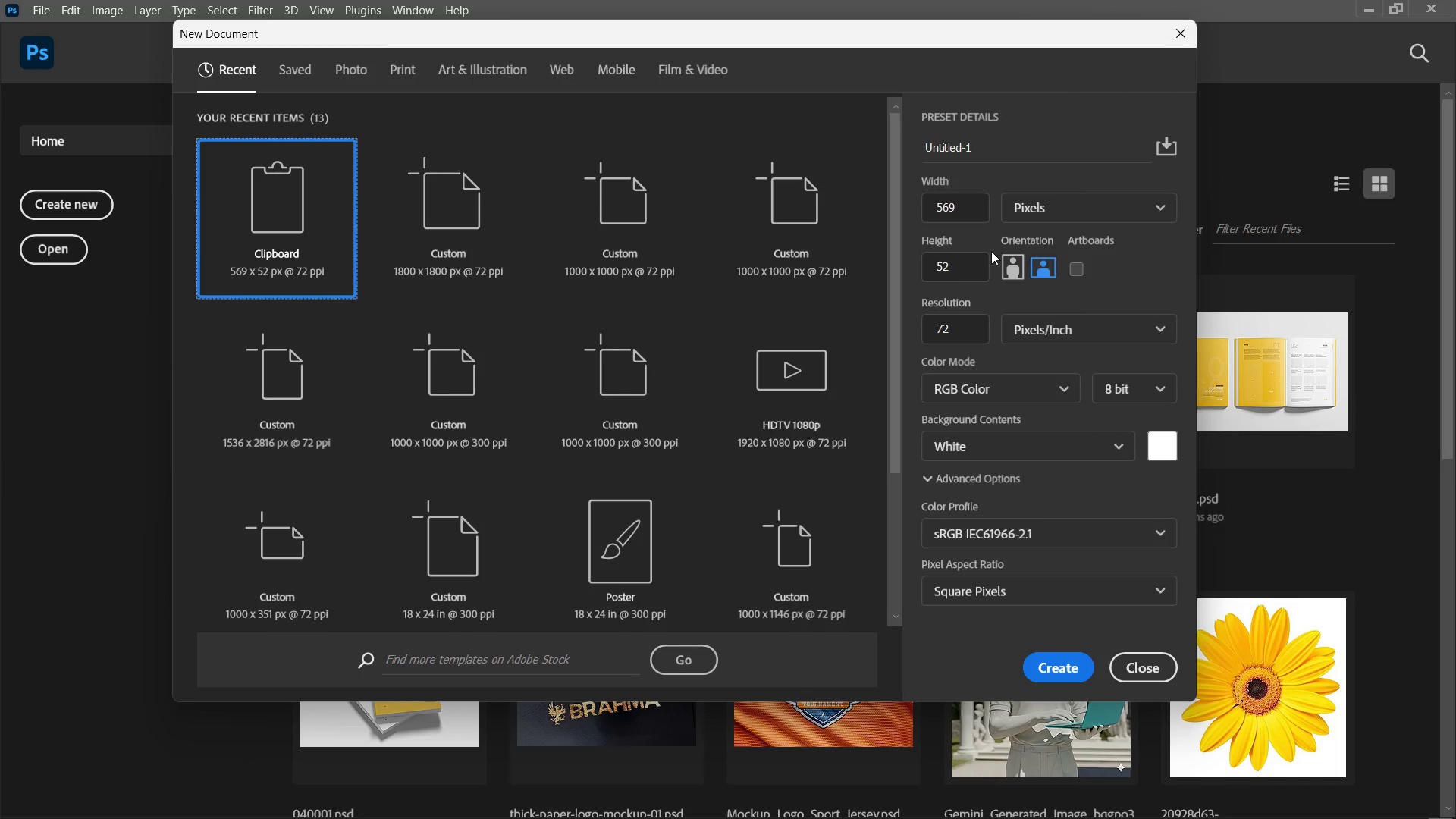 
left_click_drag(start_coordinate=[977, 217], to_coordinate=[915, 210])
 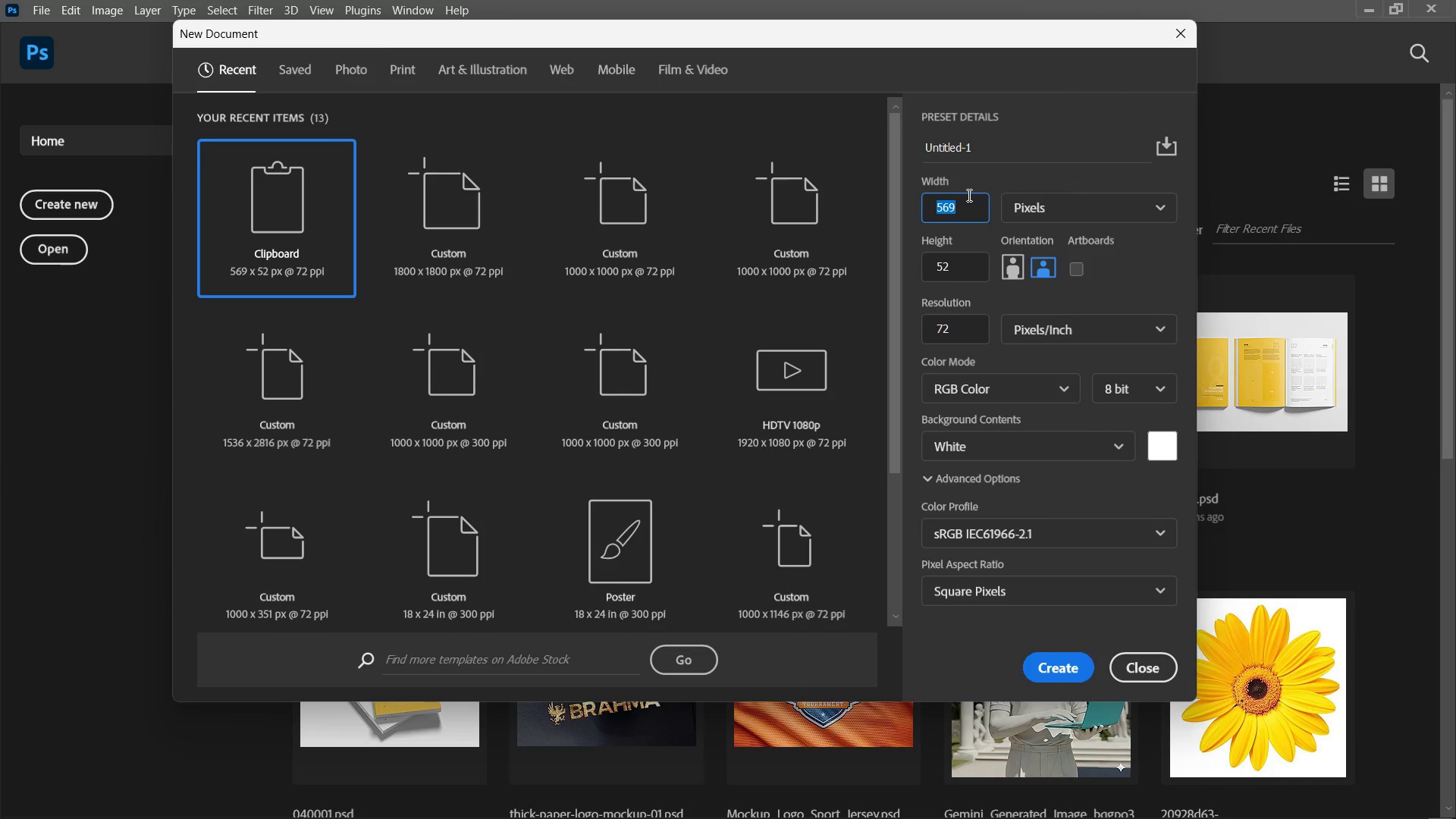 
type(1800)
 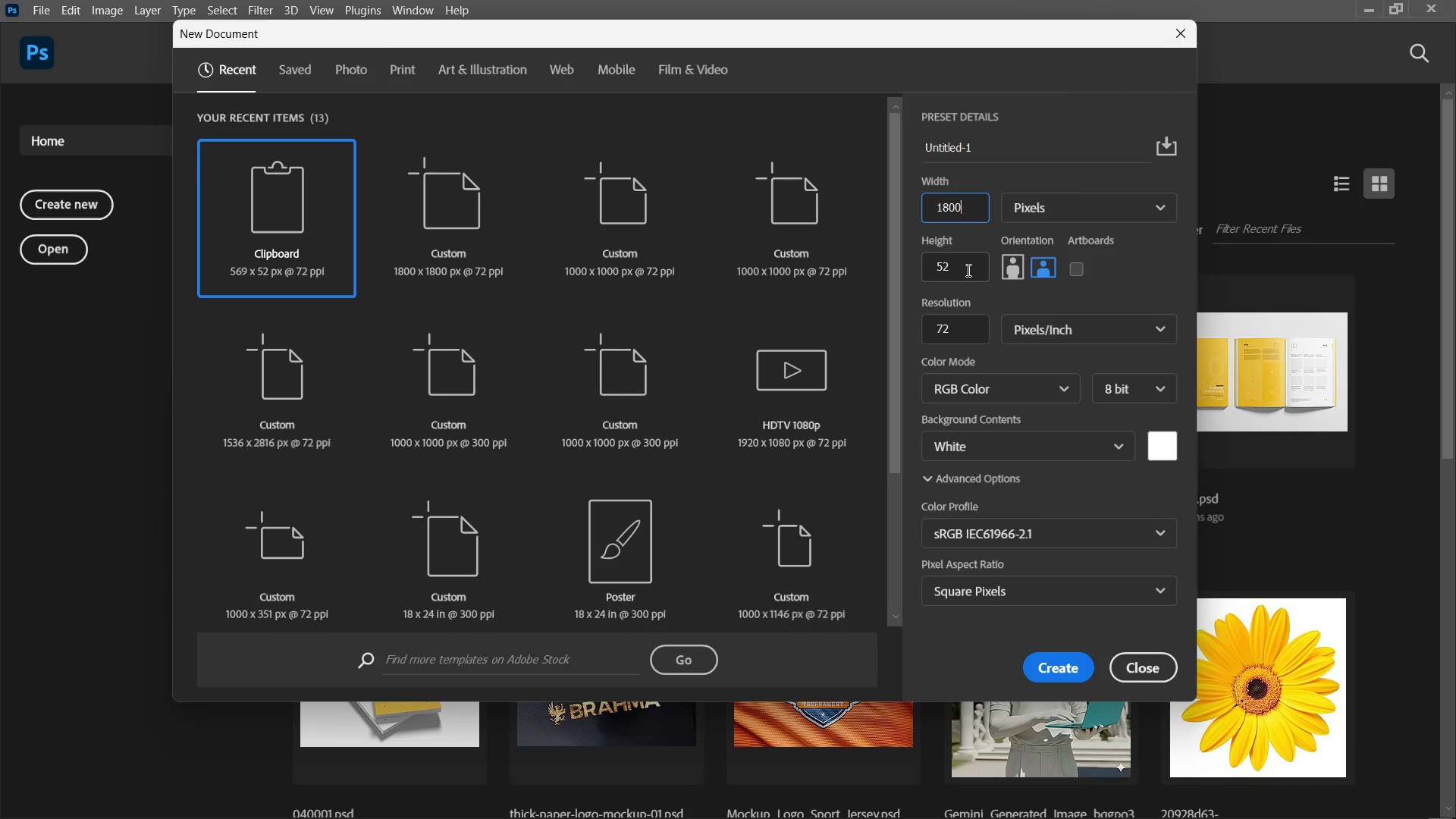 
left_click_drag(start_coordinate=[964, 265], to_coordinate=[927, 260])
 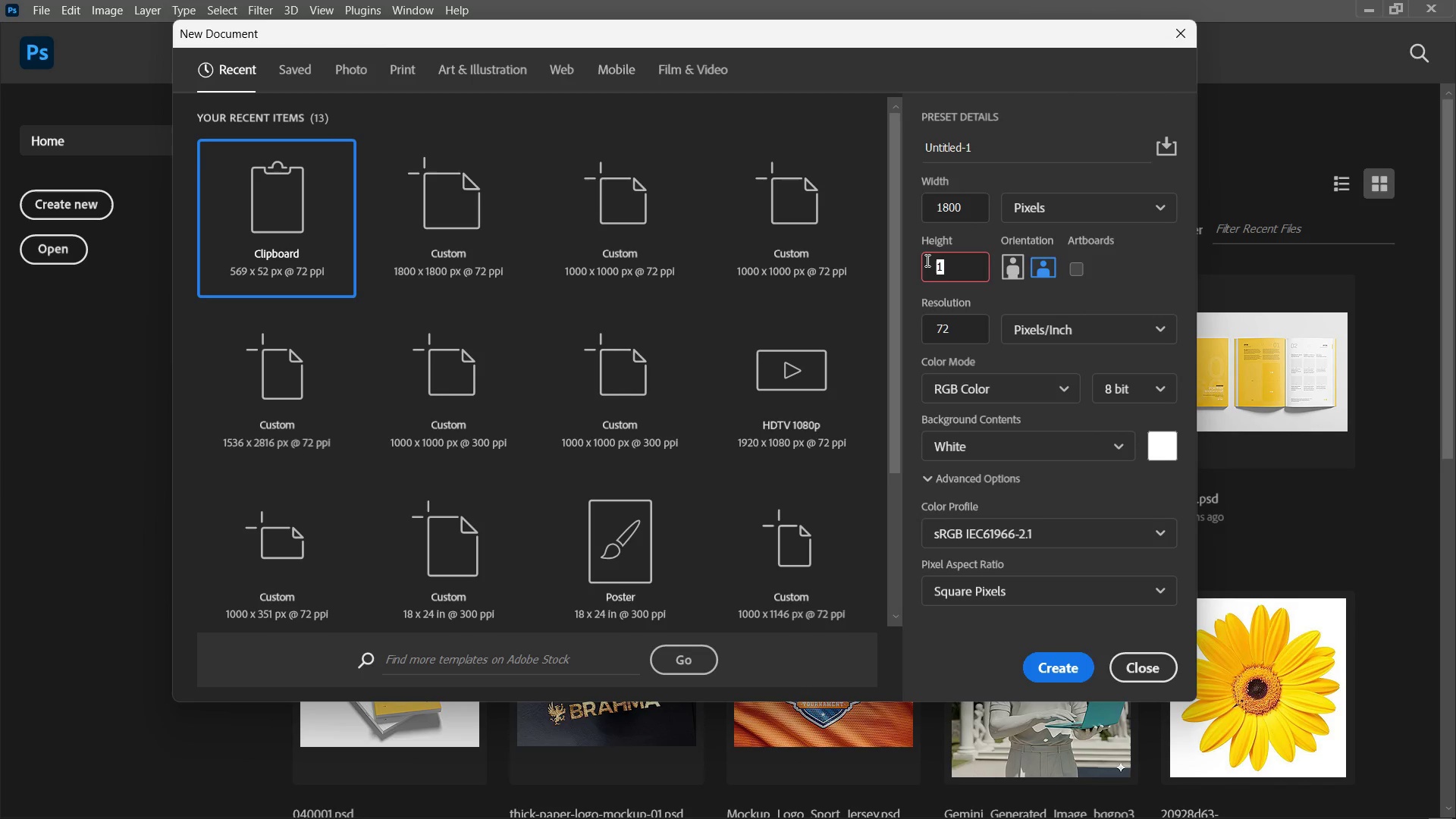 
type(1800)
 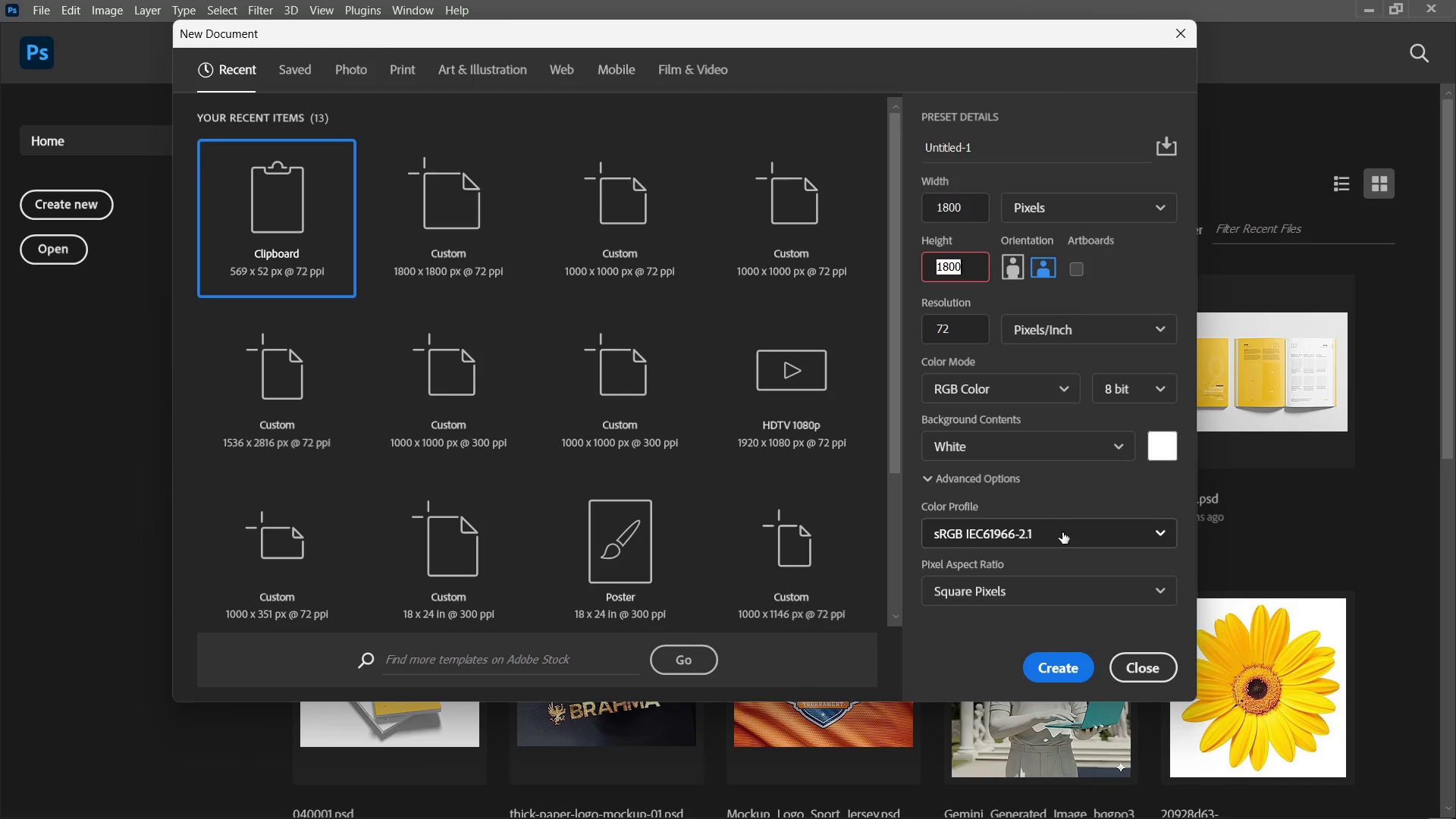 
left_click([1062, 532])
 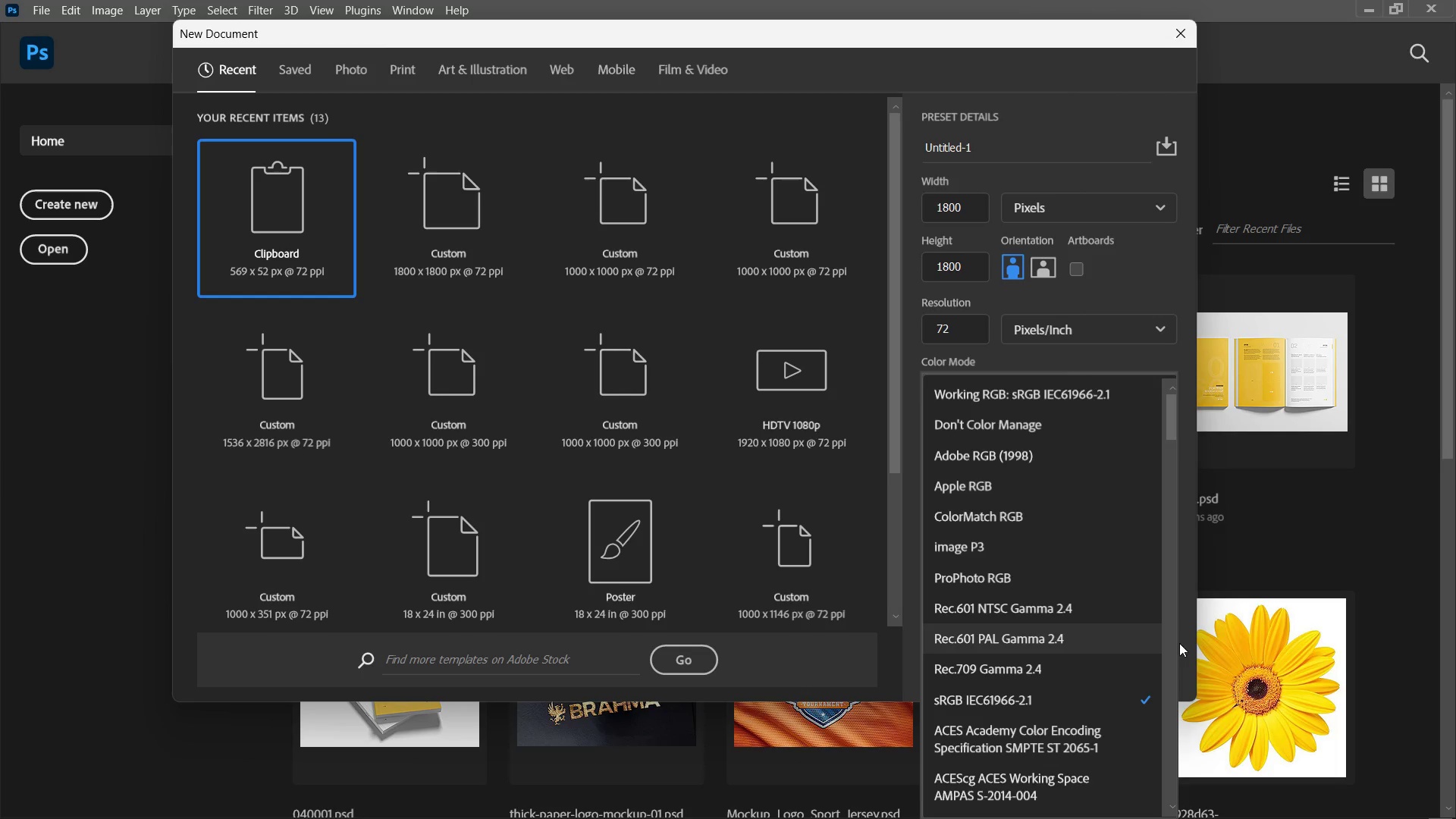 
left_click([1191, 550])
 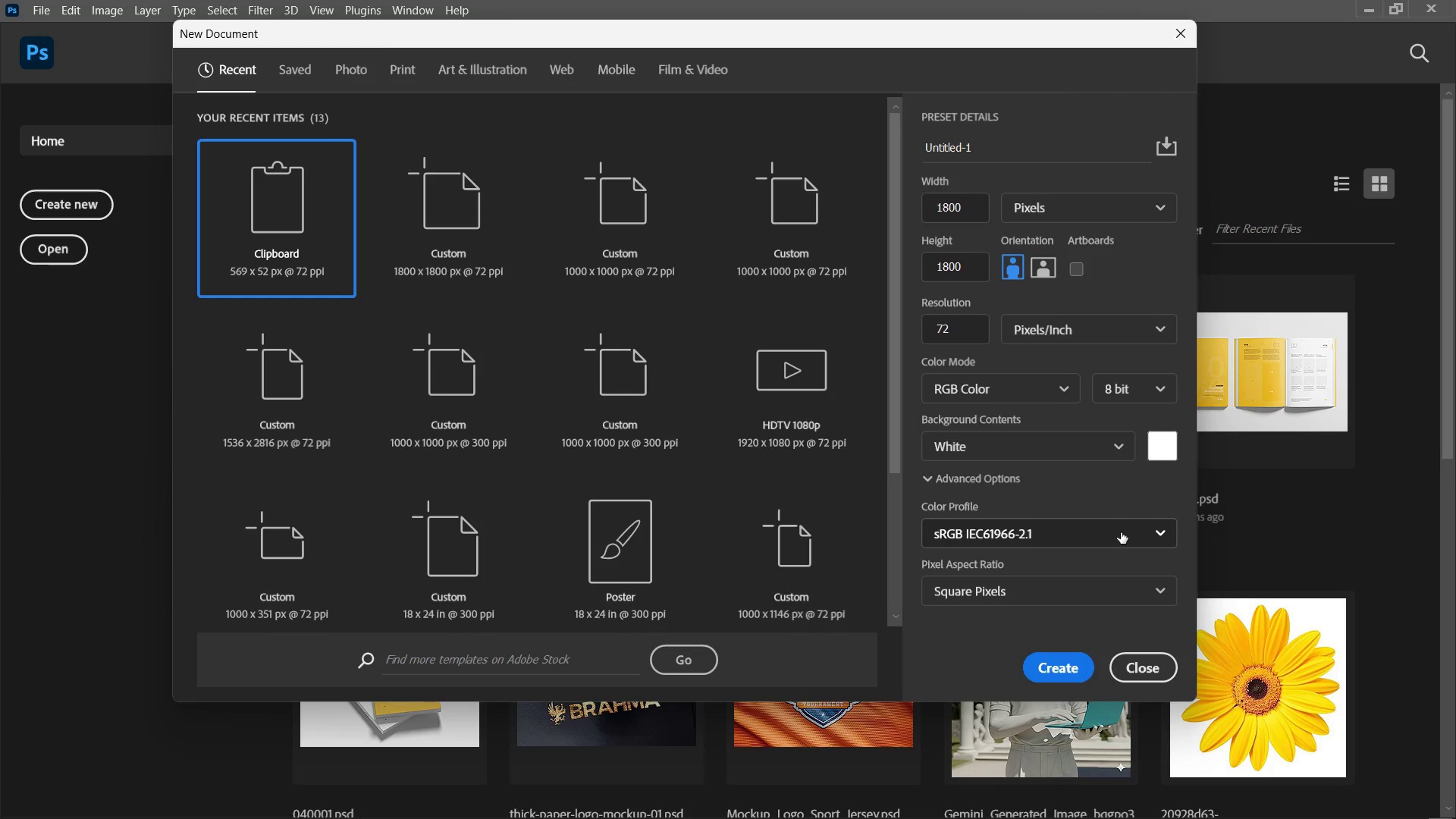 
left_click([1104, 519])
 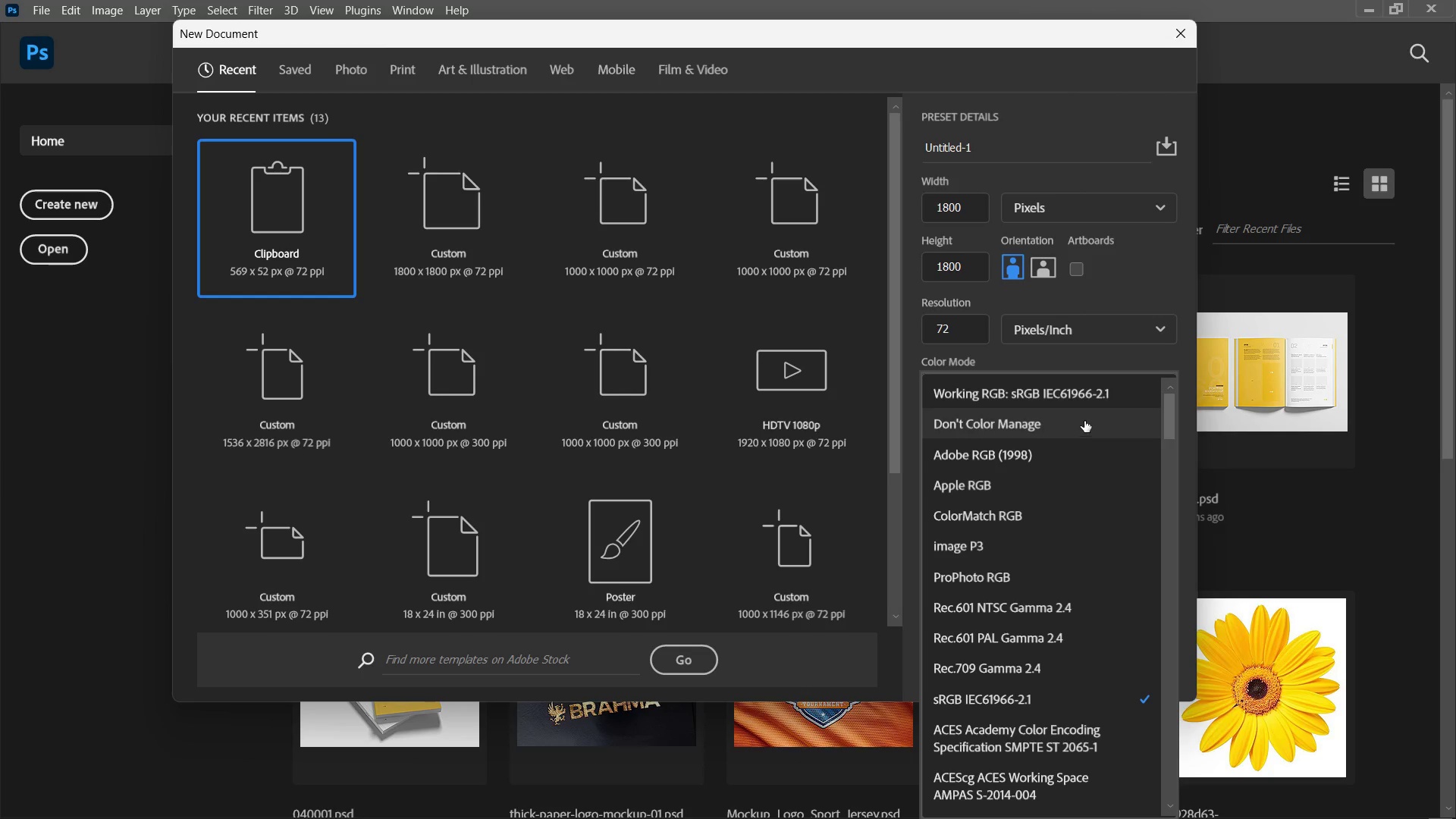 
left_click([1189, 582])
 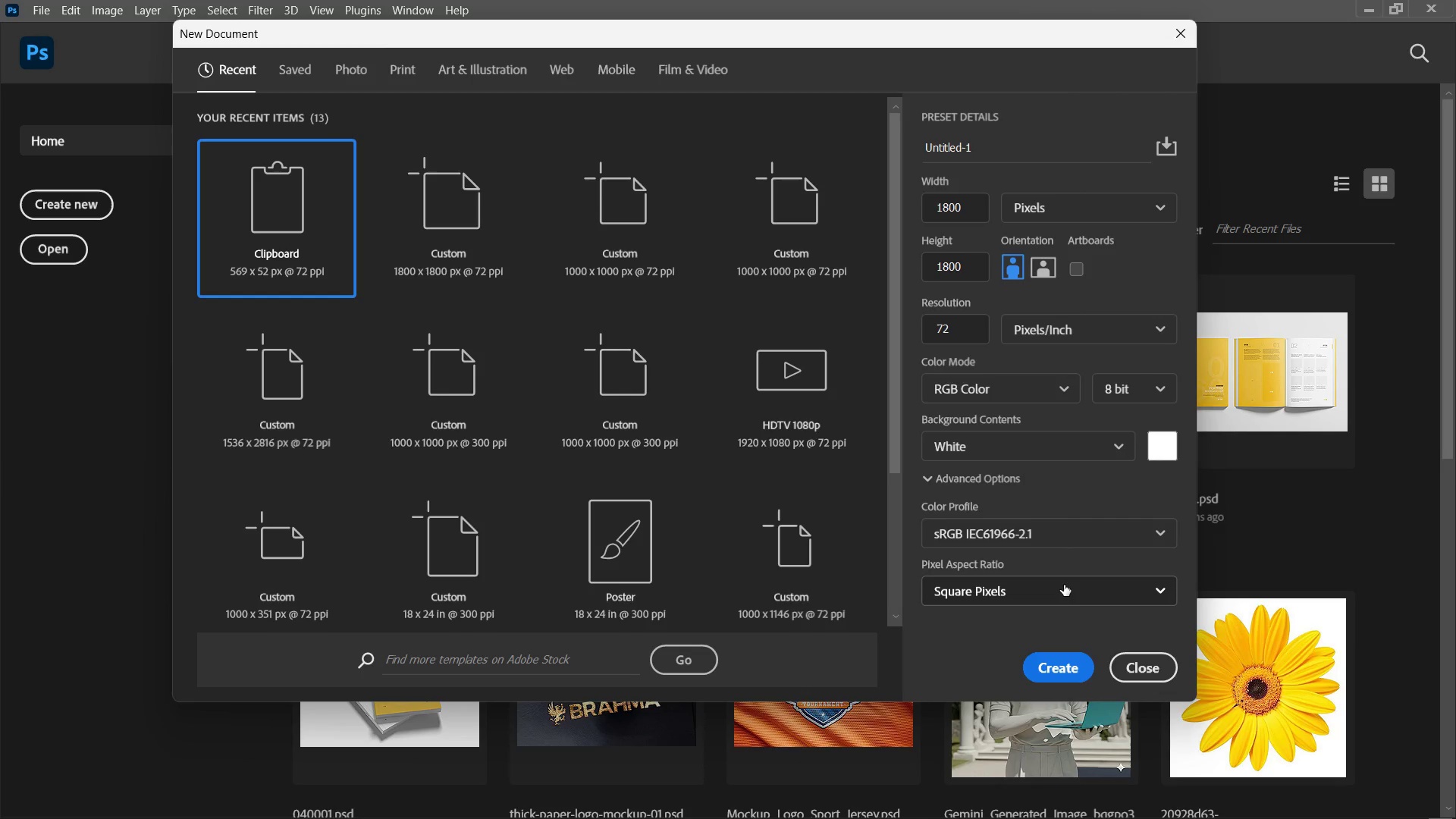 
scroll: coordinate [1064, 585], scroll_direction: down, amount: 2.0
 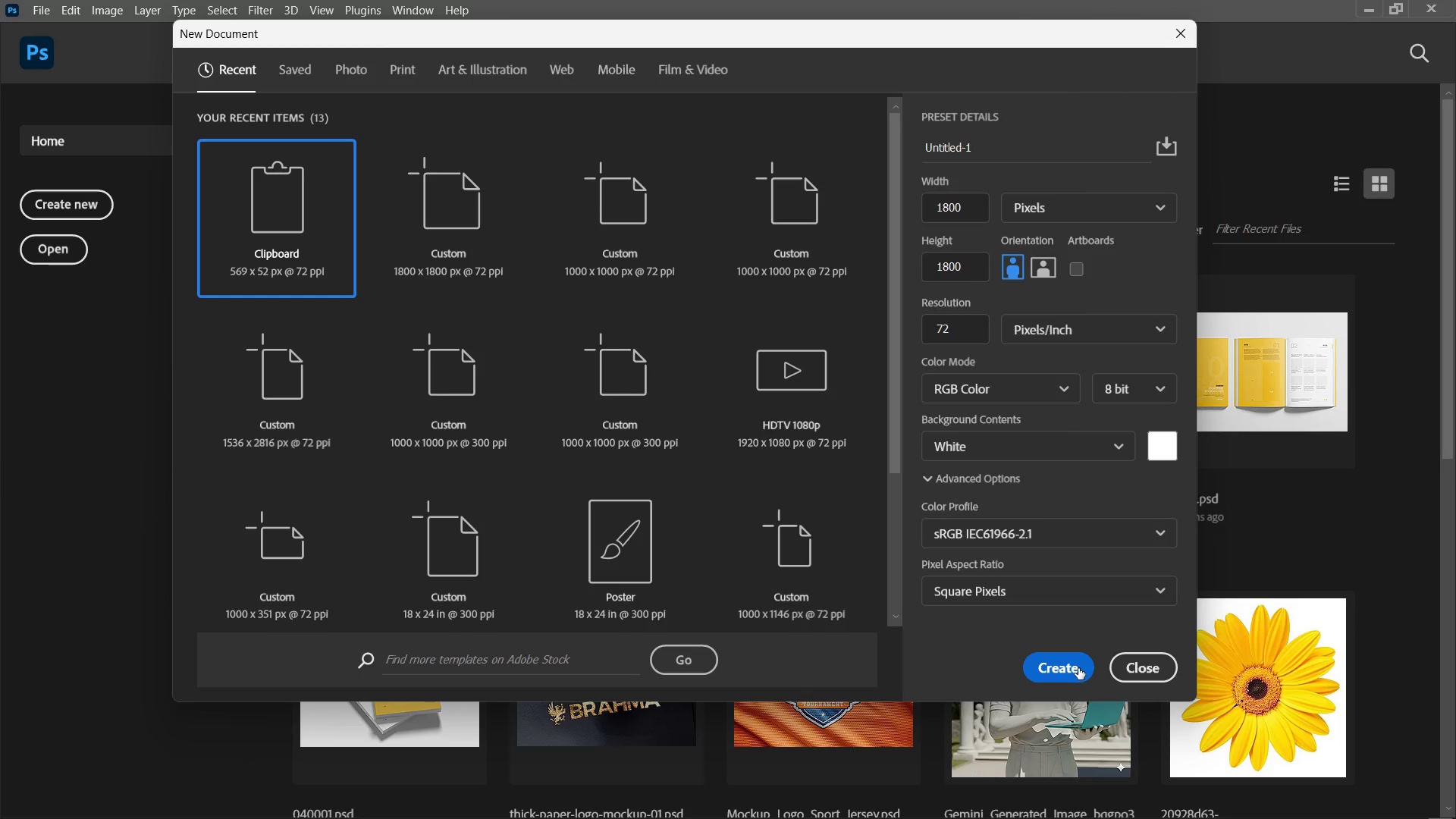 
left_click([1078, 668])
 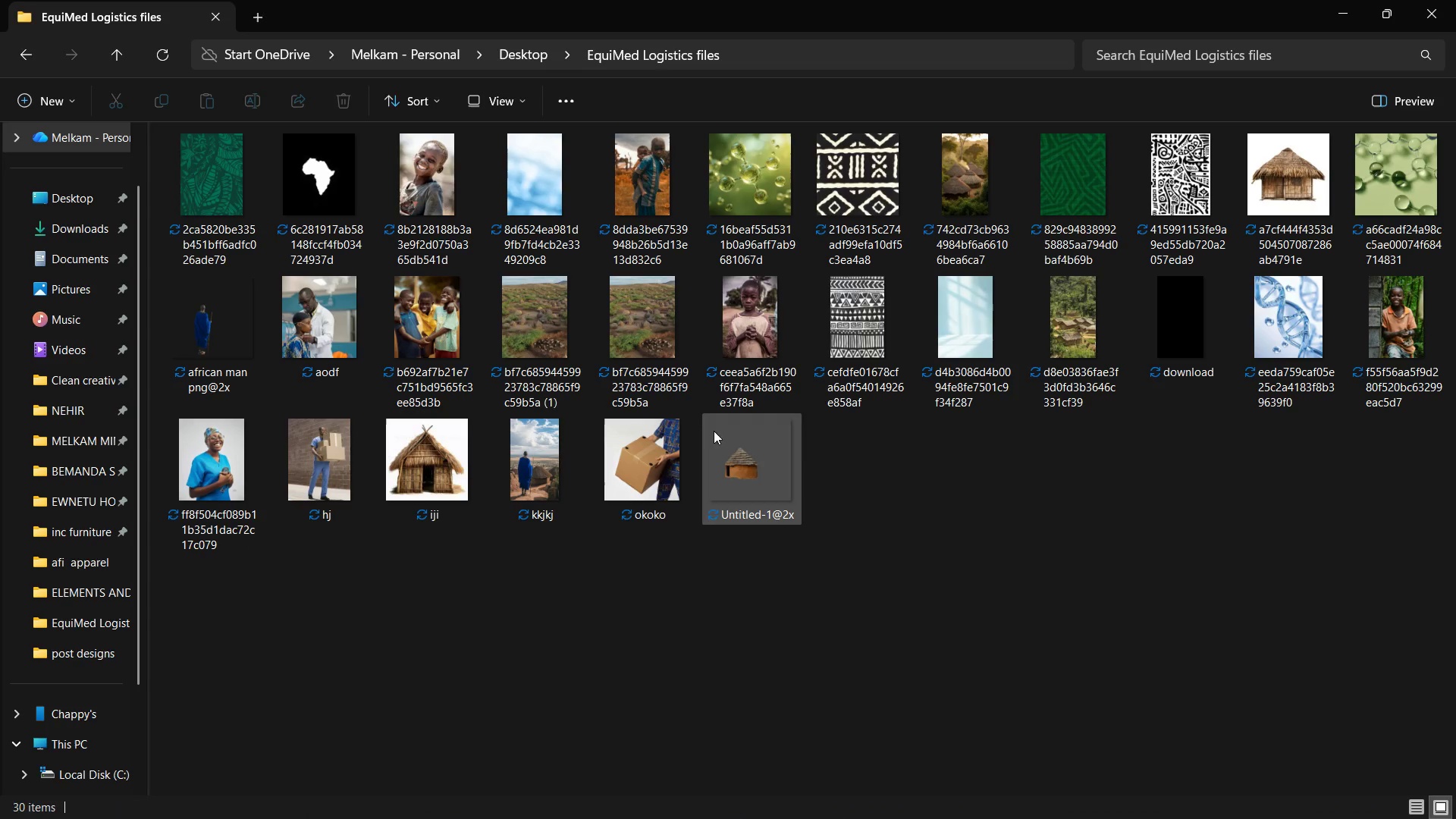 
left_click_drag(start_coordinate=[456, 484], to_coordinate=[780, 507])
 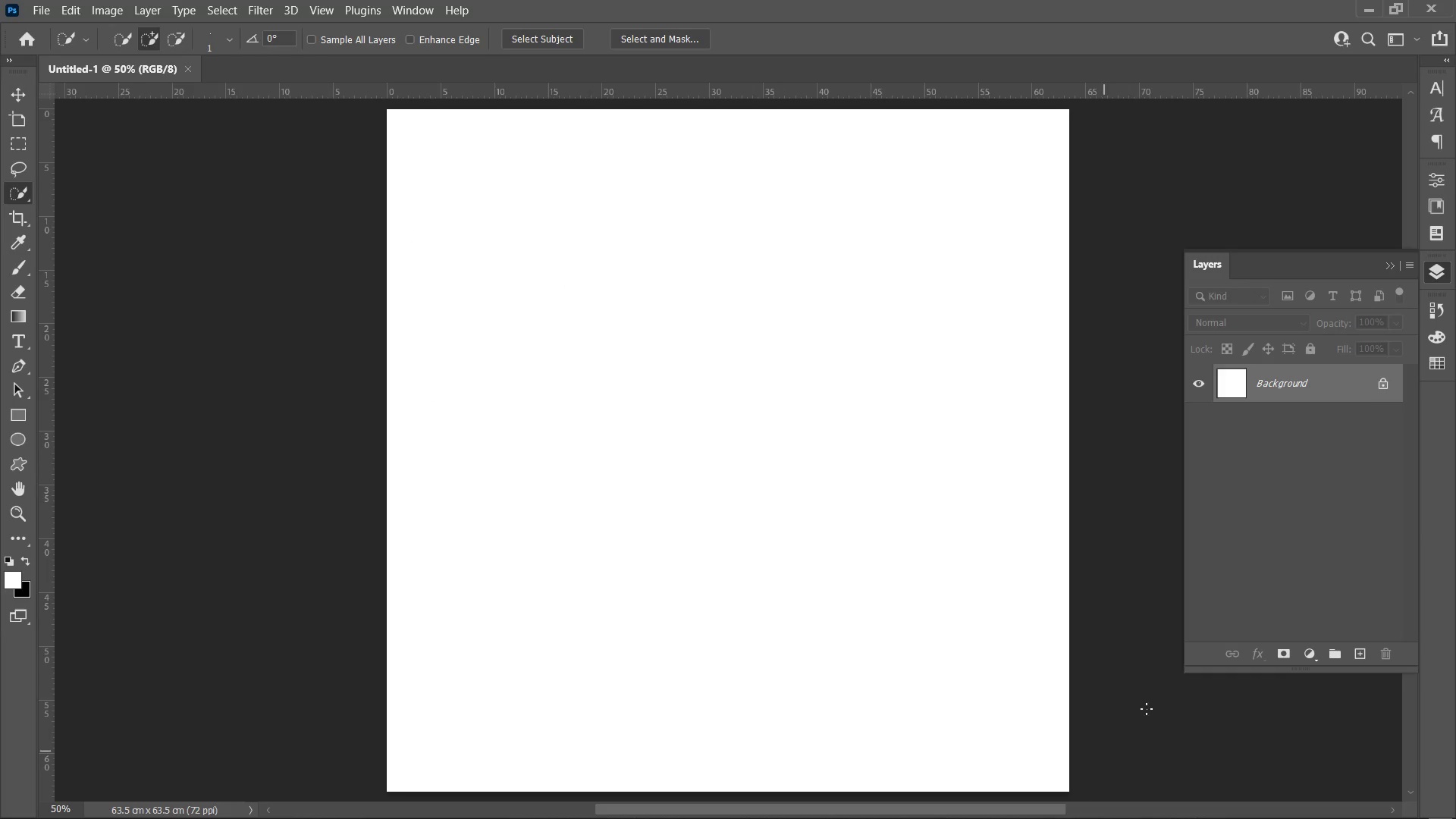 
left_click([1382, 393])
 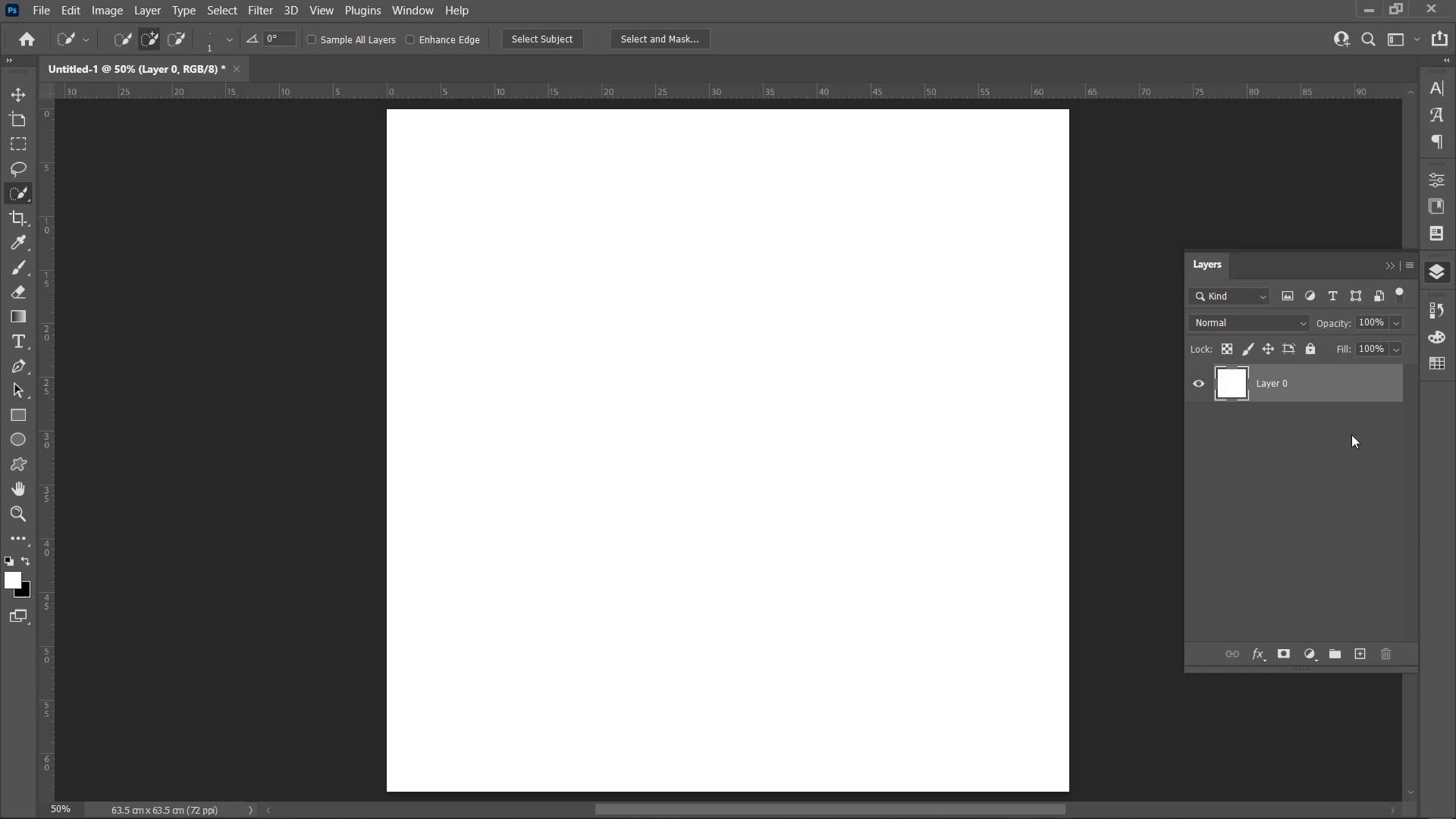 
left_click([1277, 505])
 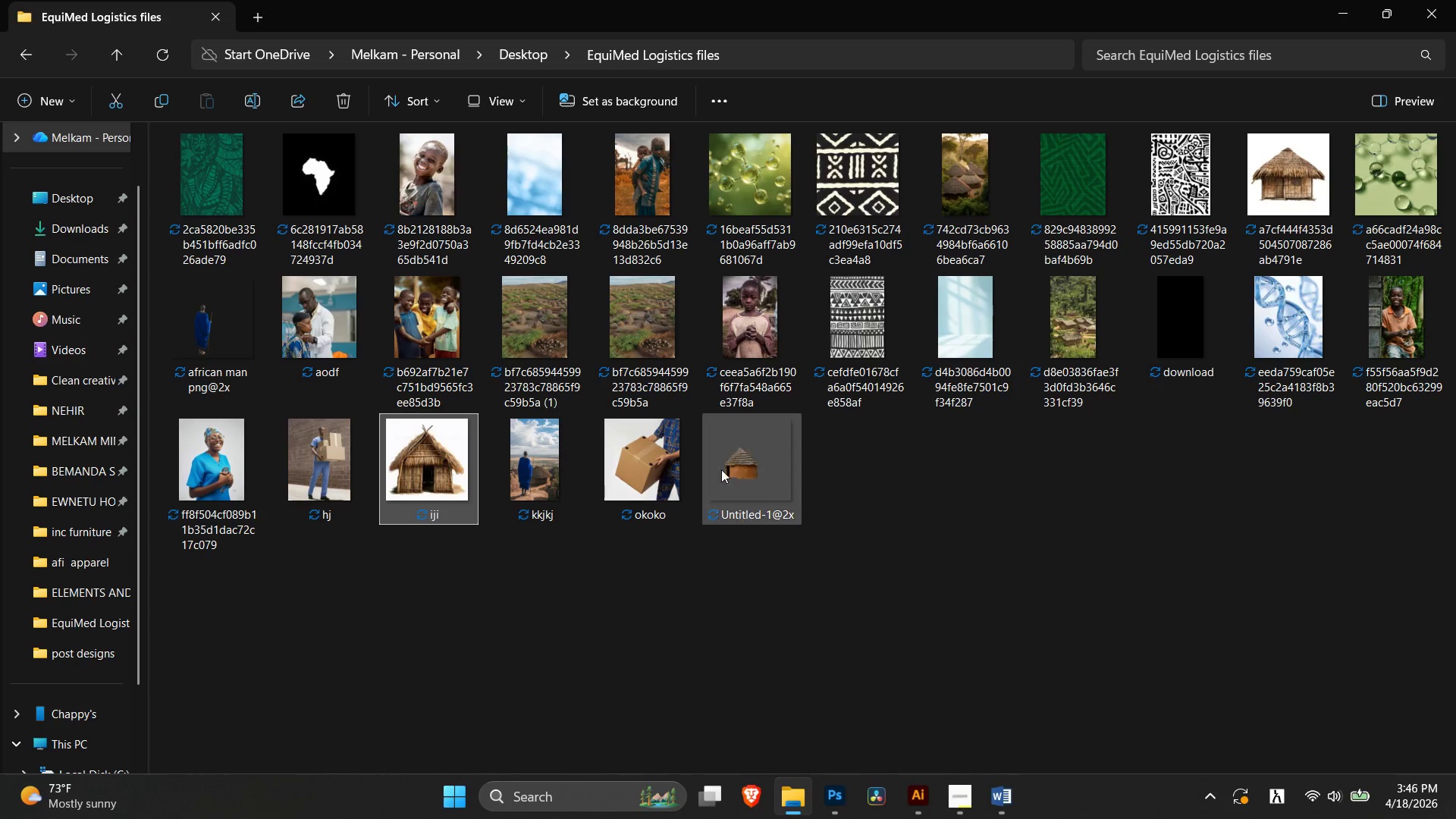 
left_click_drag(start_coordinate=[397, 460], to_coordinate=[801, 595])
 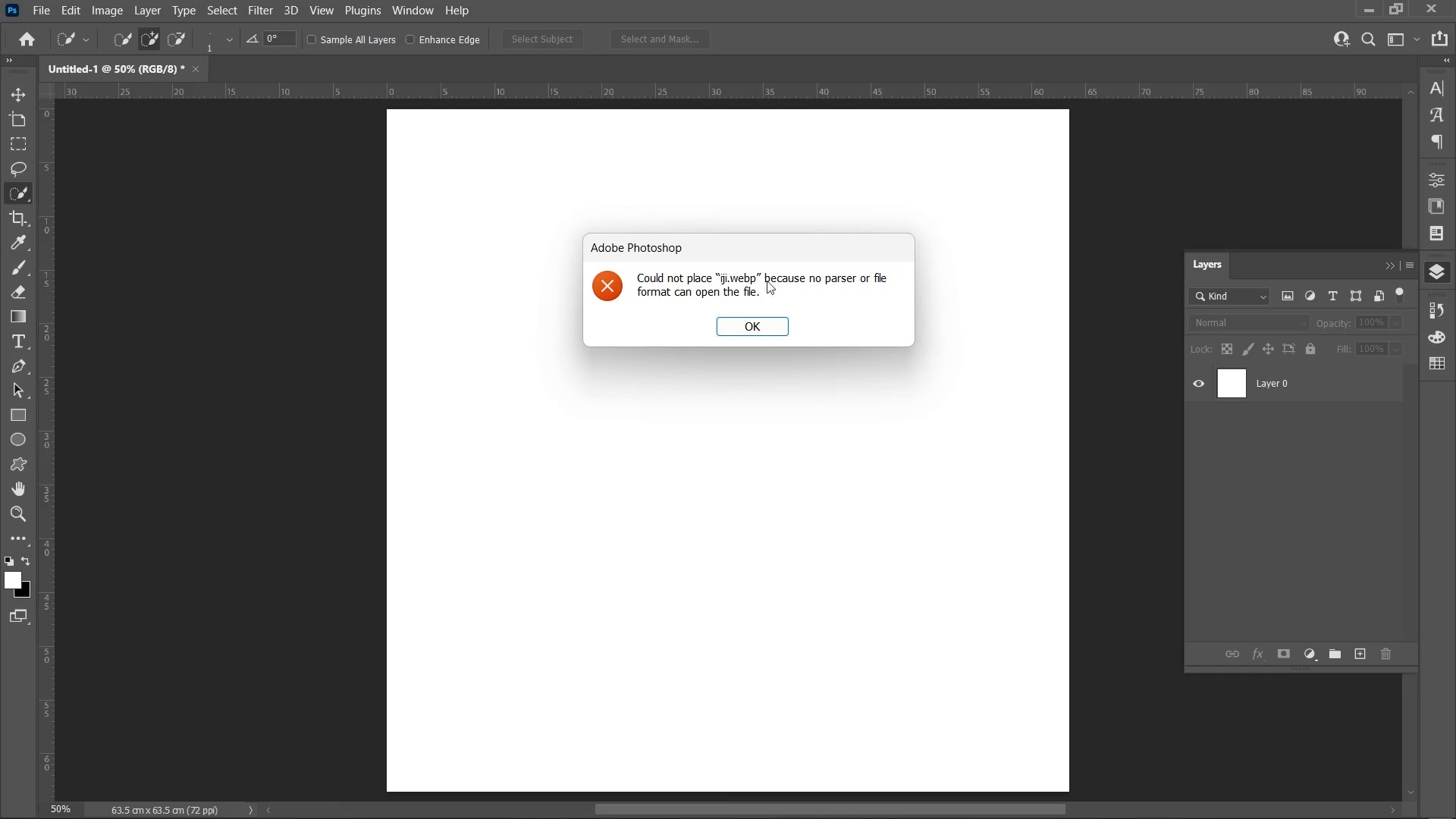 
left_click([764, 322])
 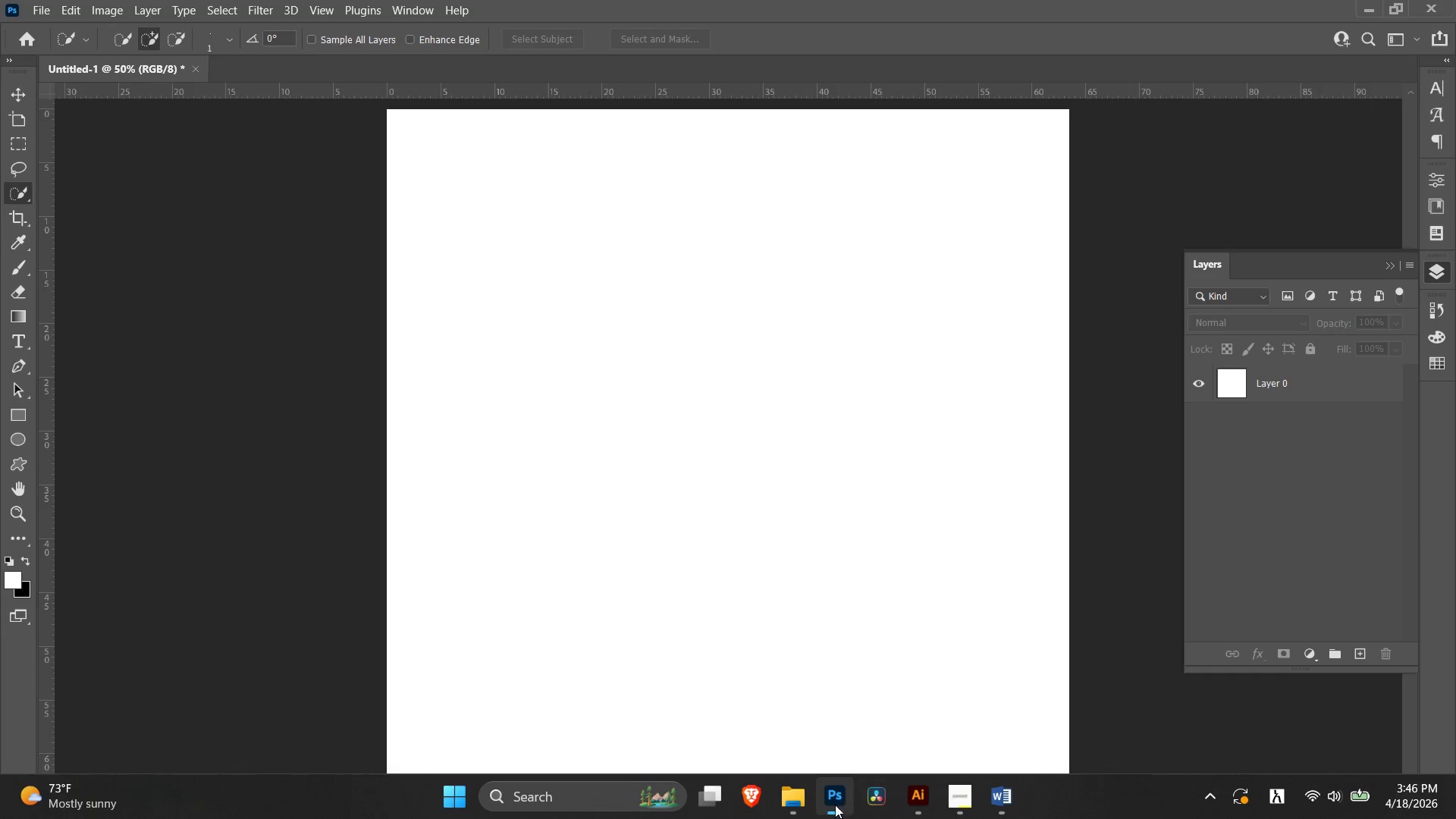 
left_click([792, 801])
 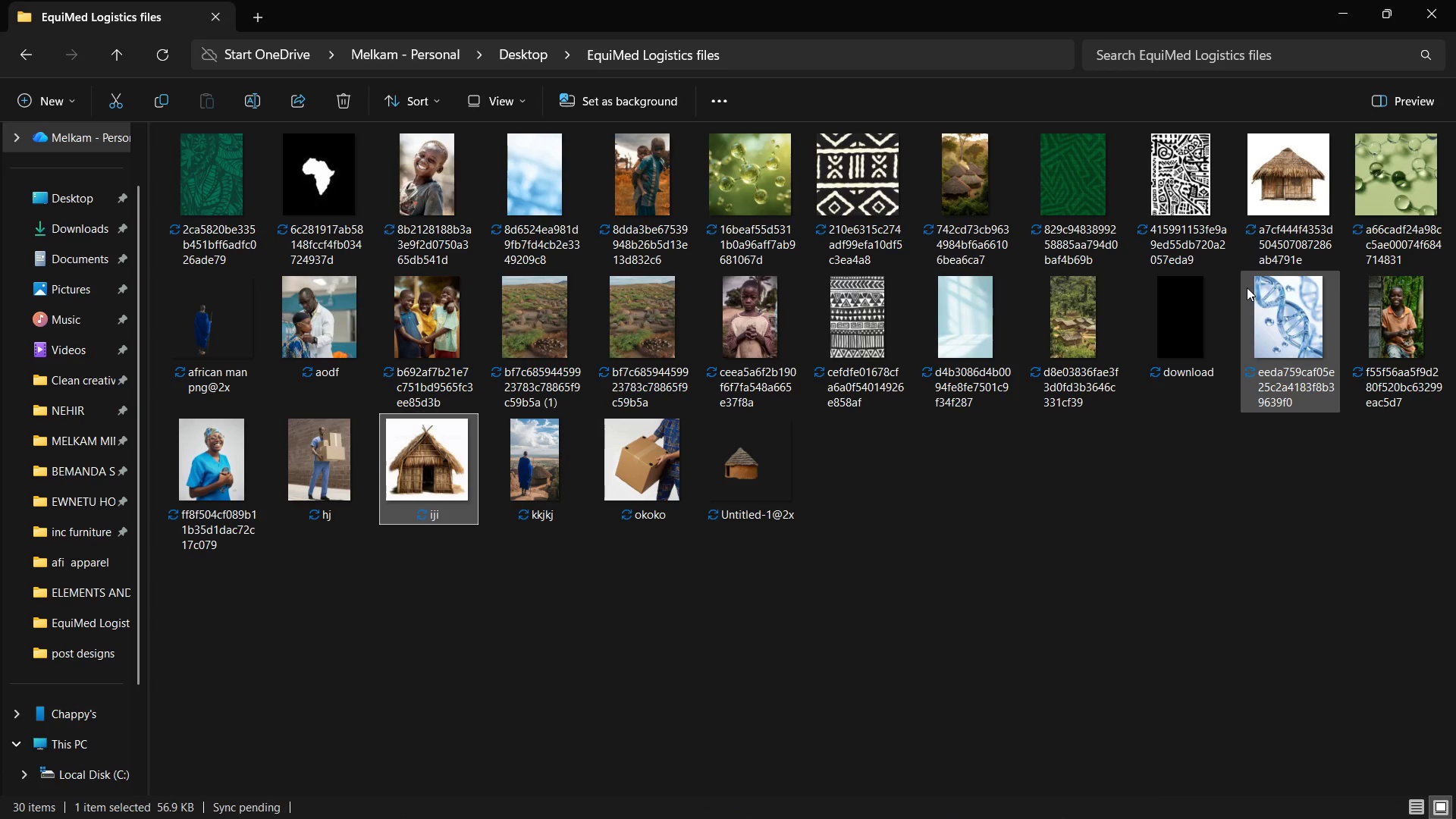 
left_click_drag(start_coordinate=[1278, 194], to_coordinate=[812, 528])
 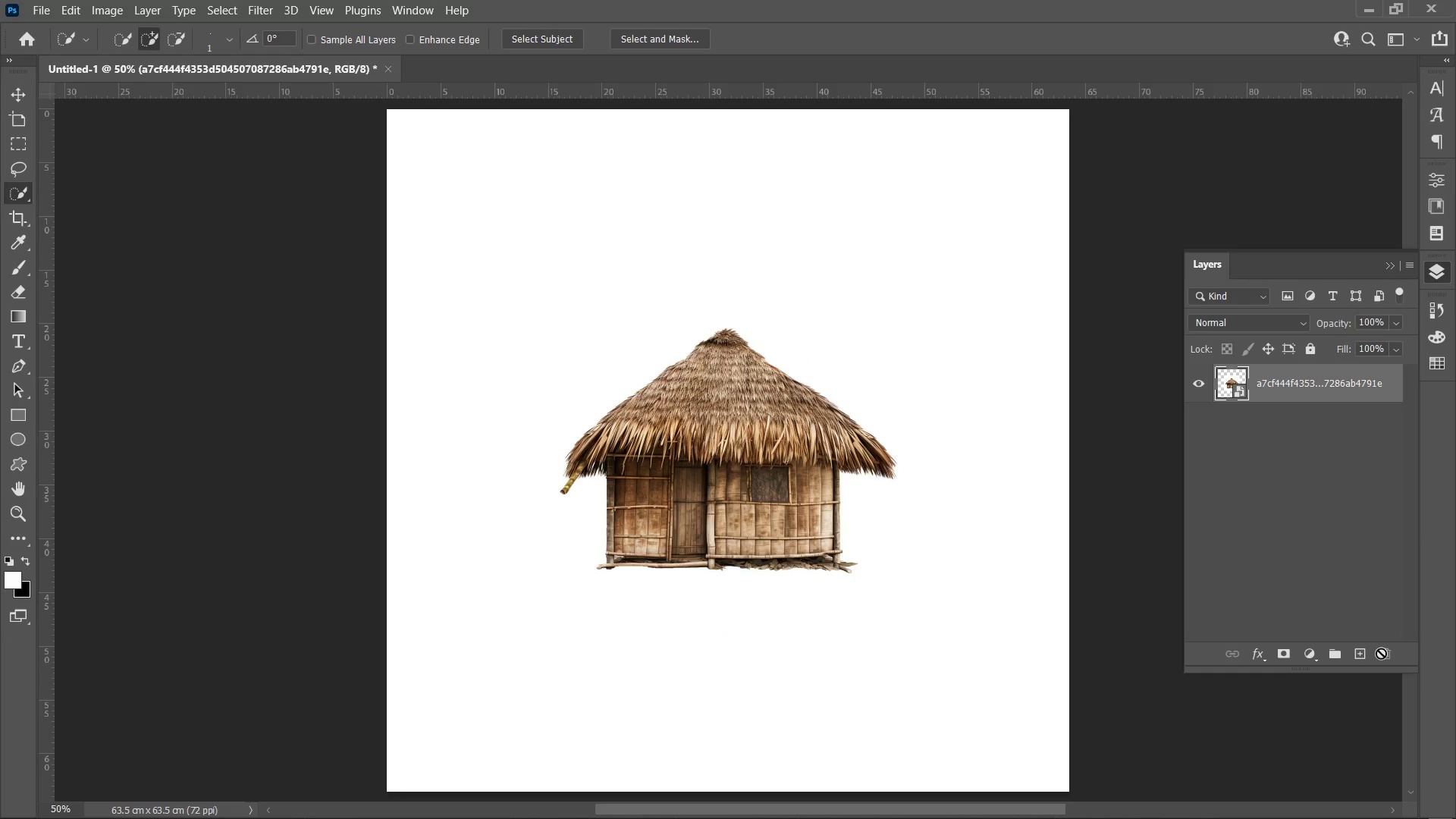 
wait(7.33)
 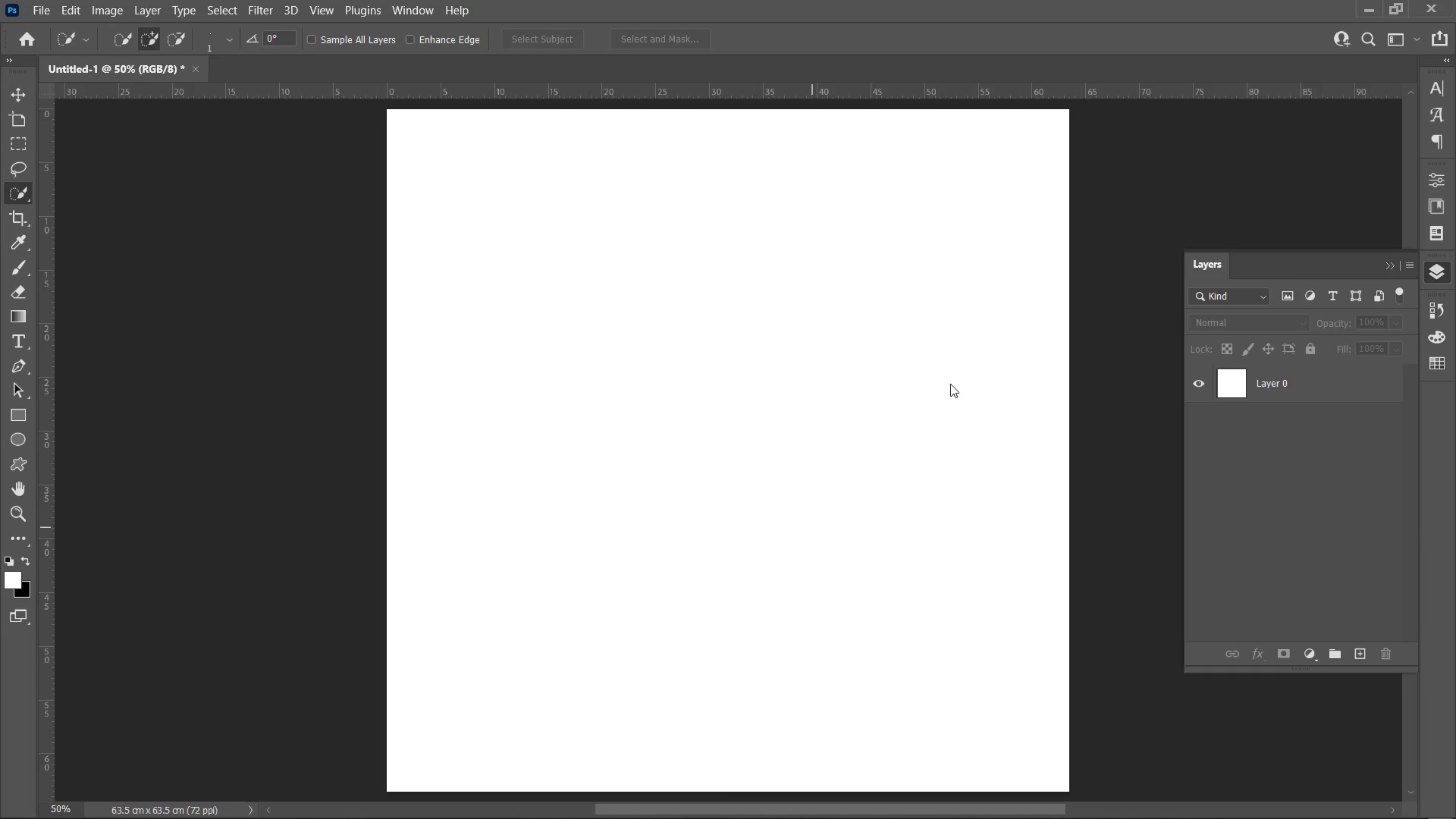 
left_click([11, 95])
 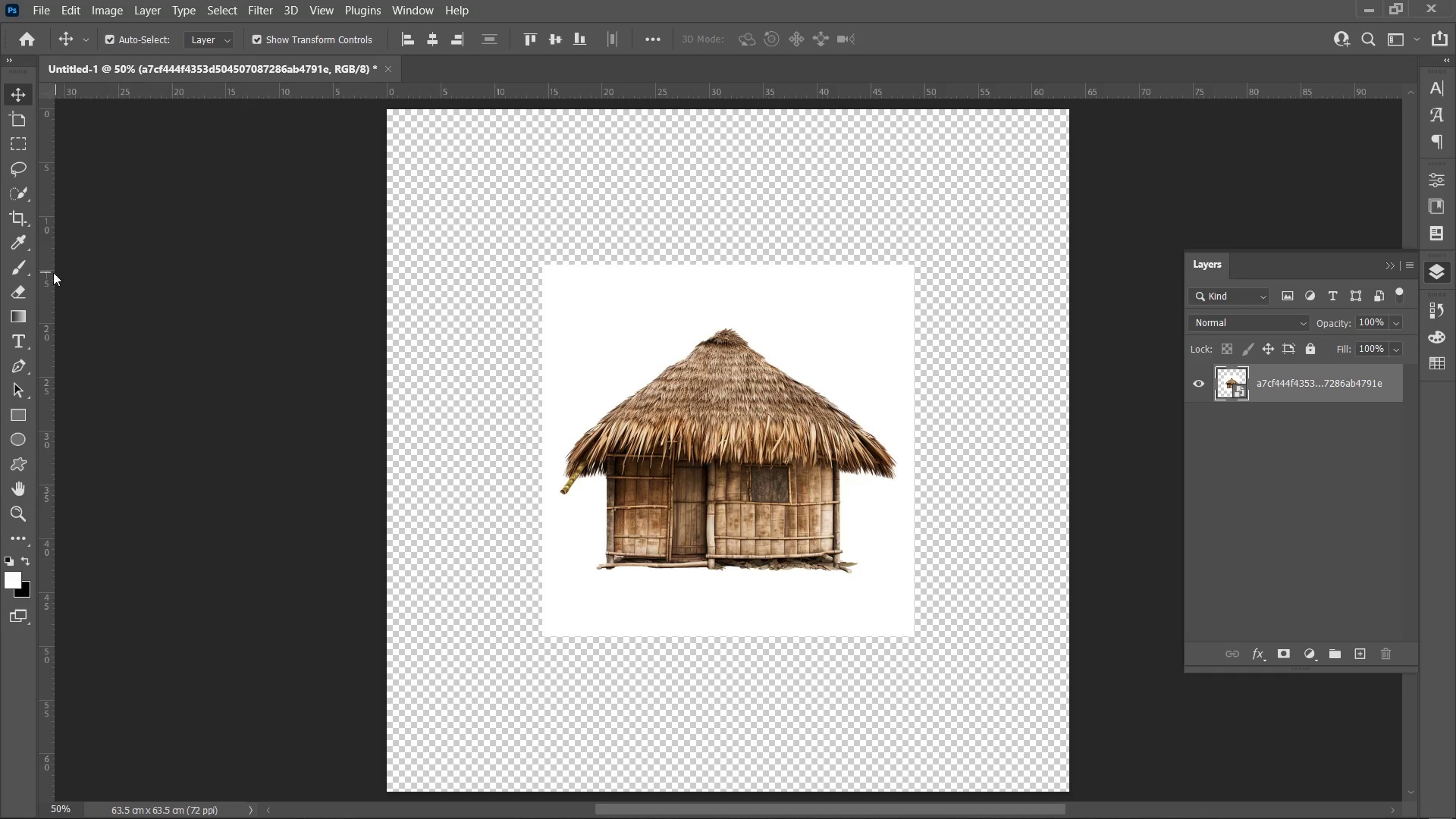 
mouse_move([17, 190])
 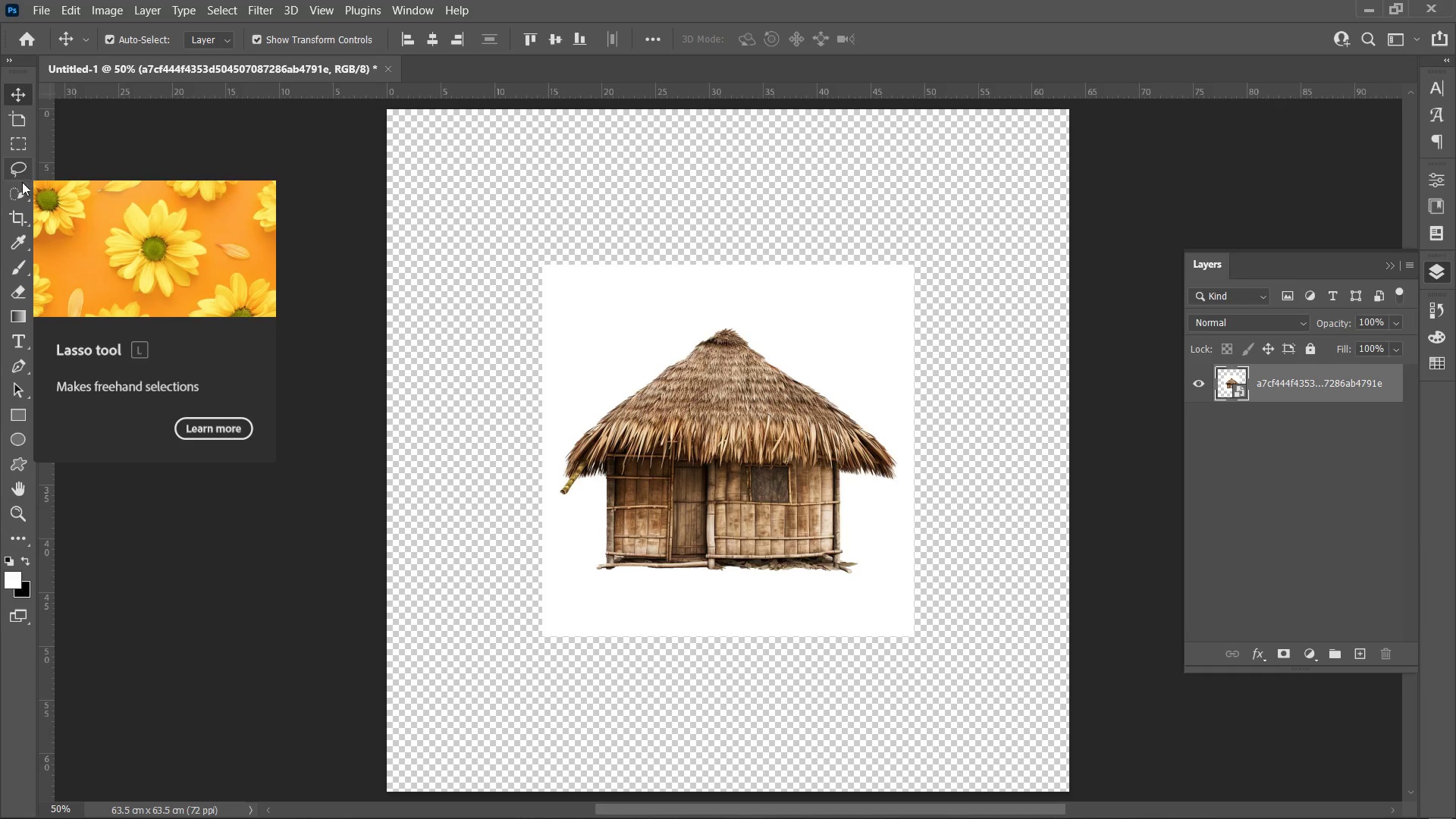 
left_click([20, 187])
 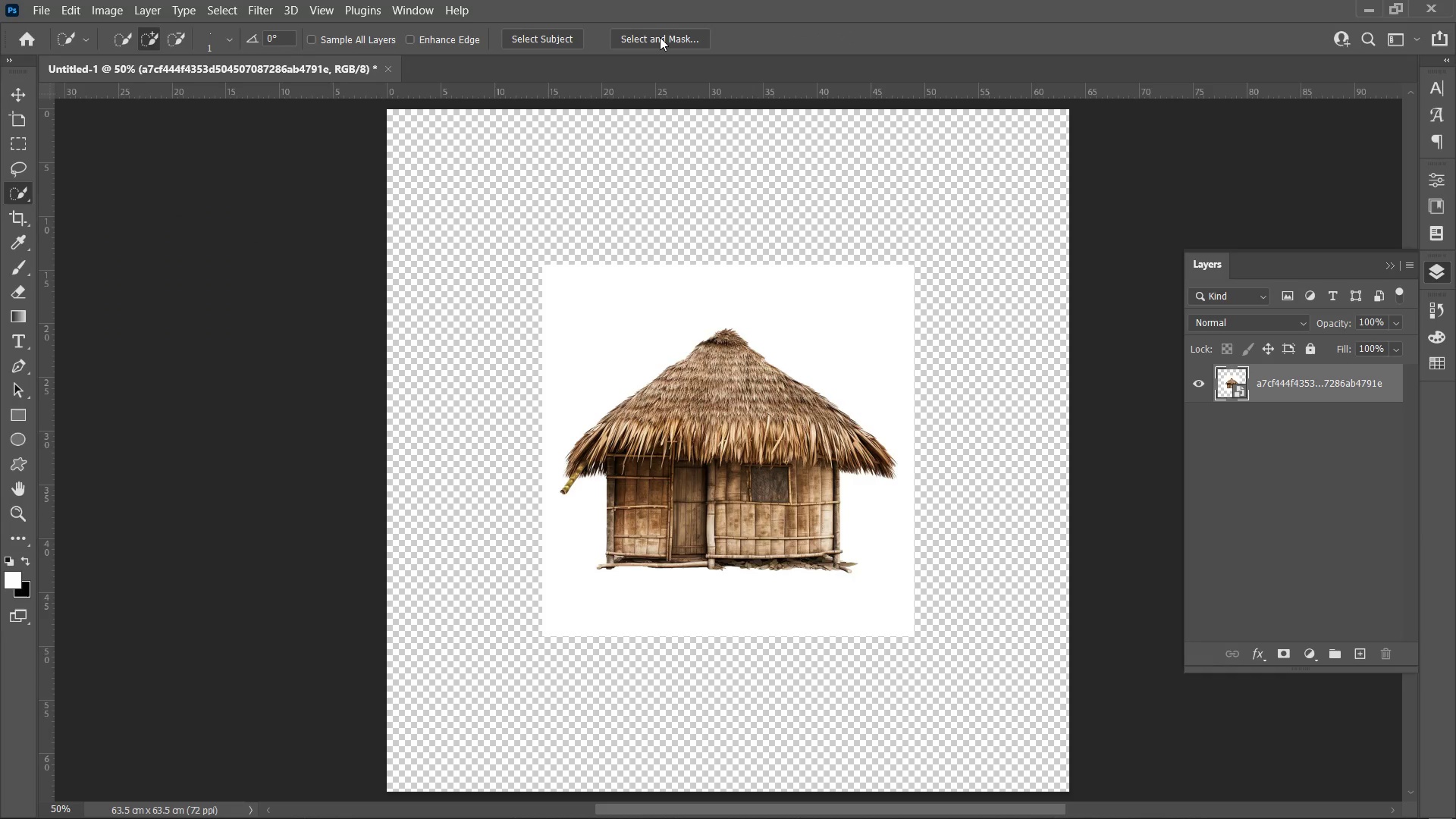 
right_click([12, 199])
 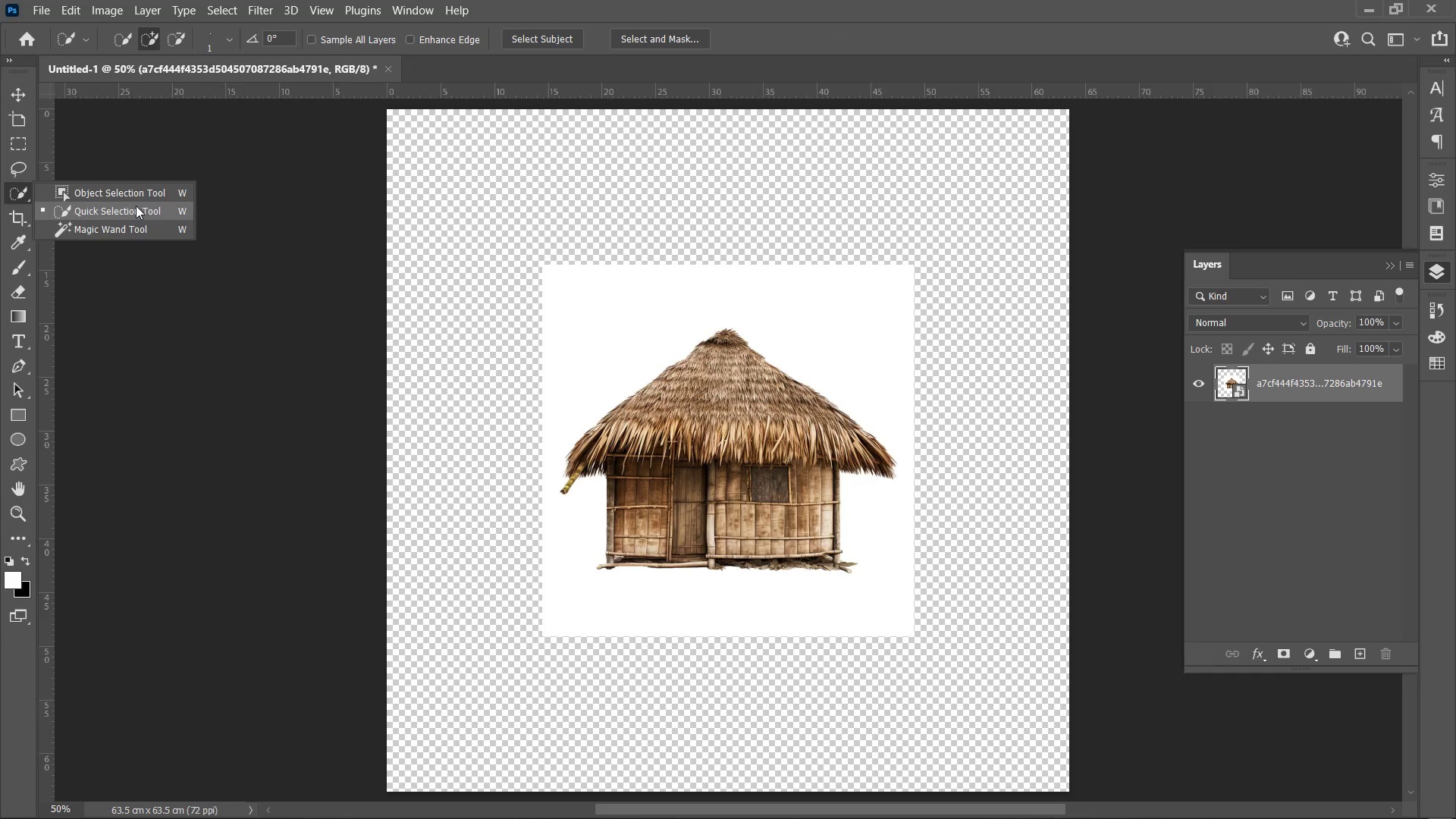 
left_click([130, 197])
 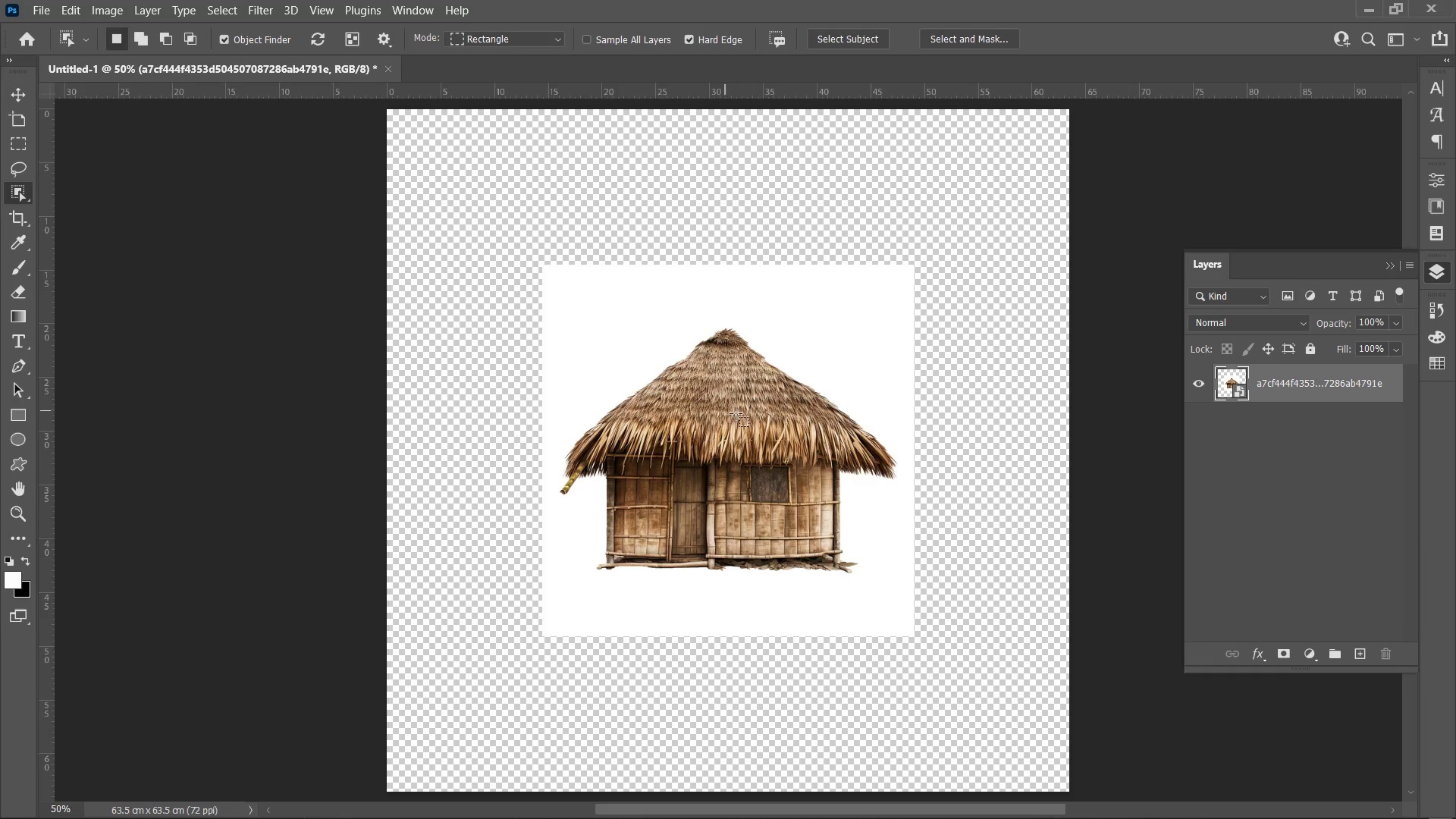 
left_click([727, 406])
 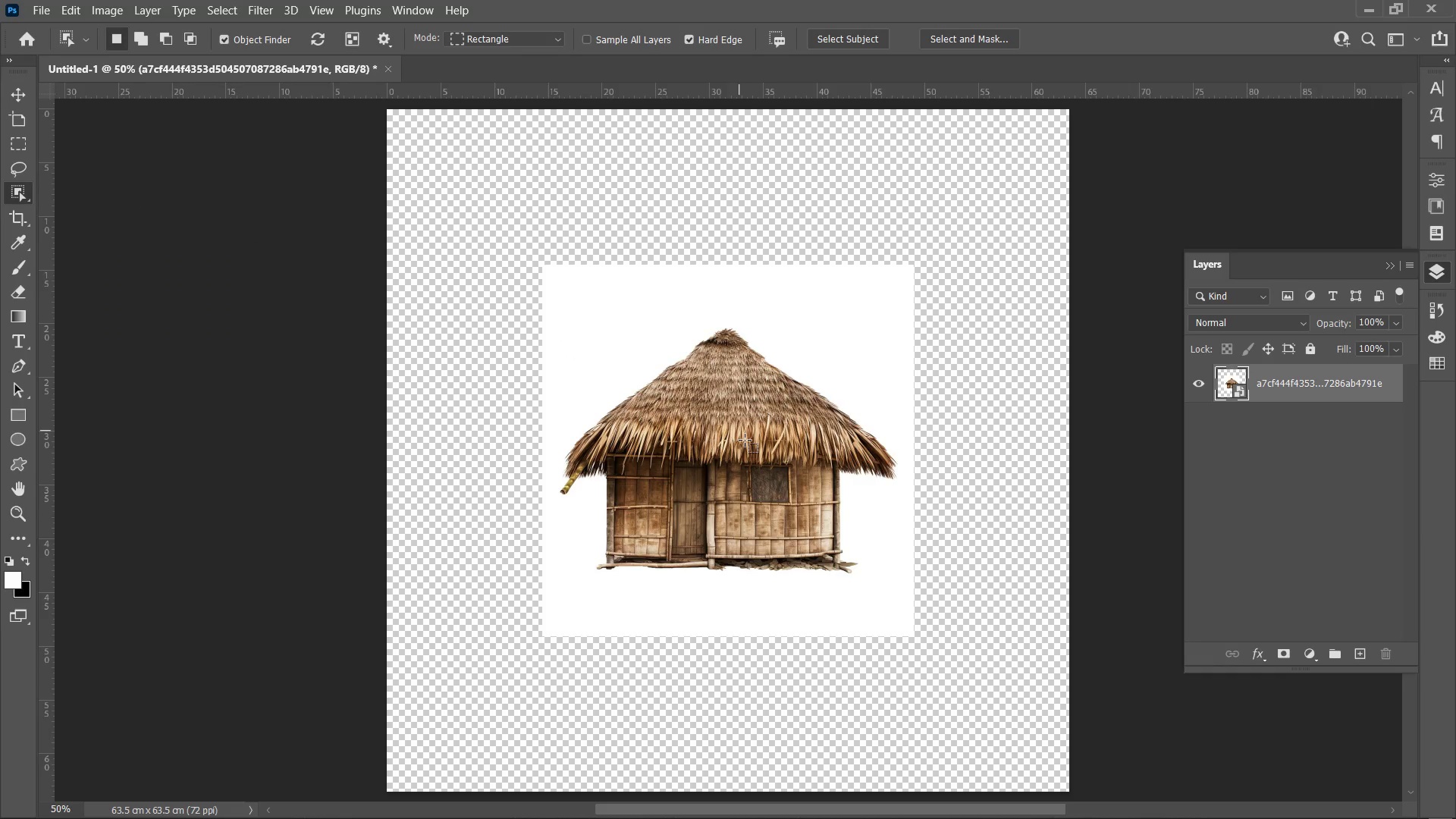 
left_click_drag(start_coordinate=[699, 379], to_coordinate=[731, 421])
 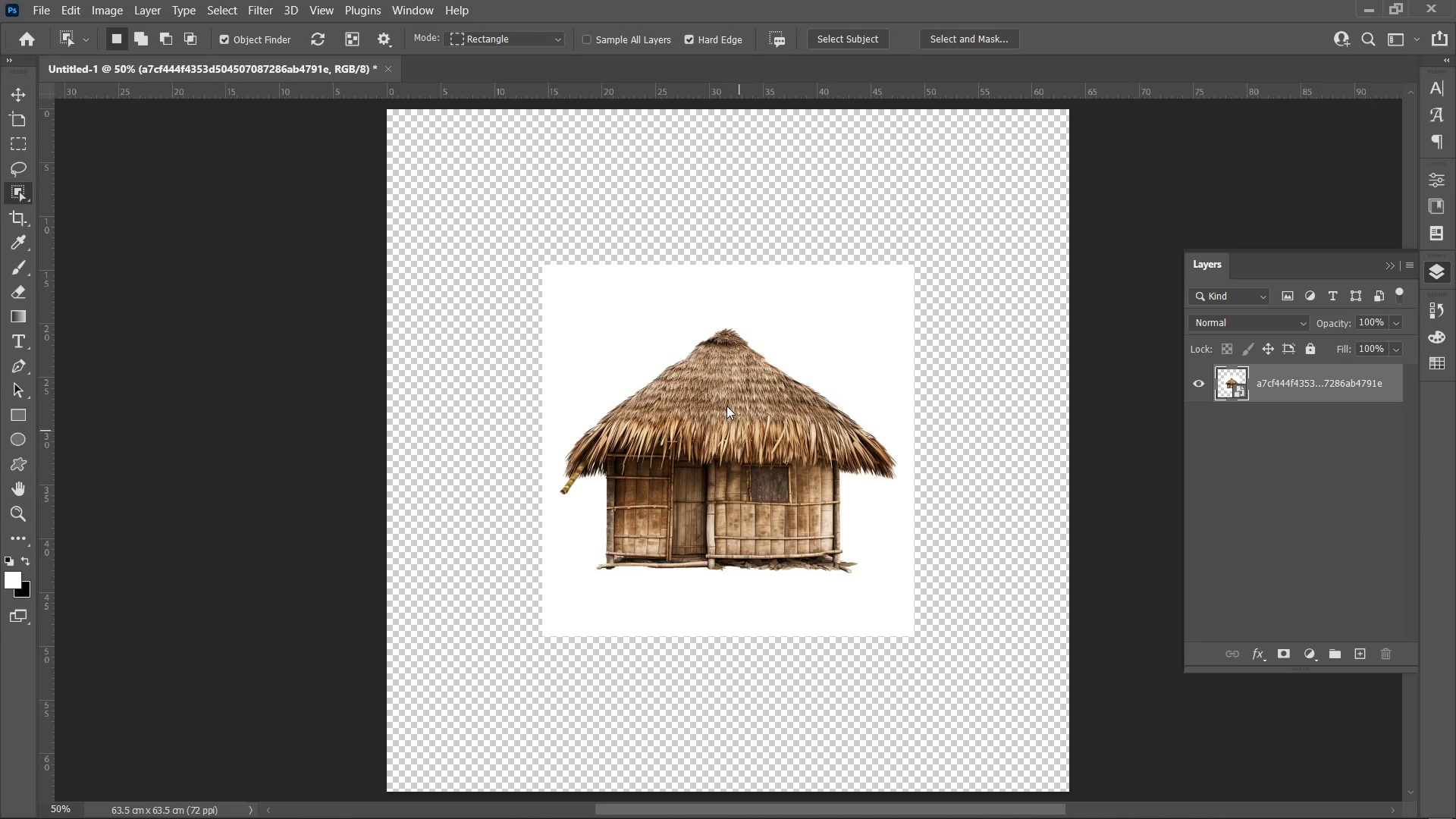 
left_click_drag(start_coordinate=[708, 387], to_coordinate=[725, 415])
 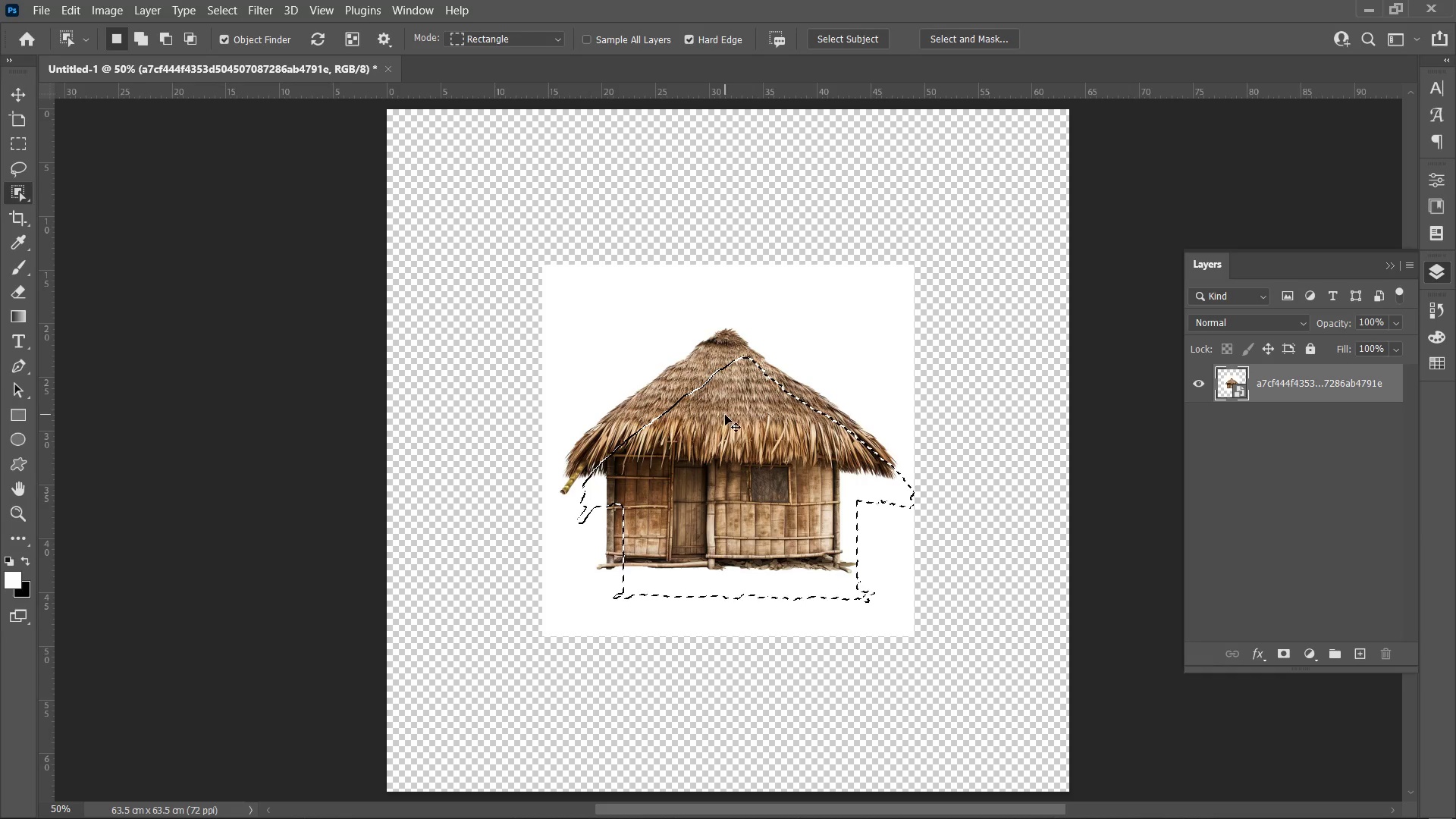 
key(Control+Z)
 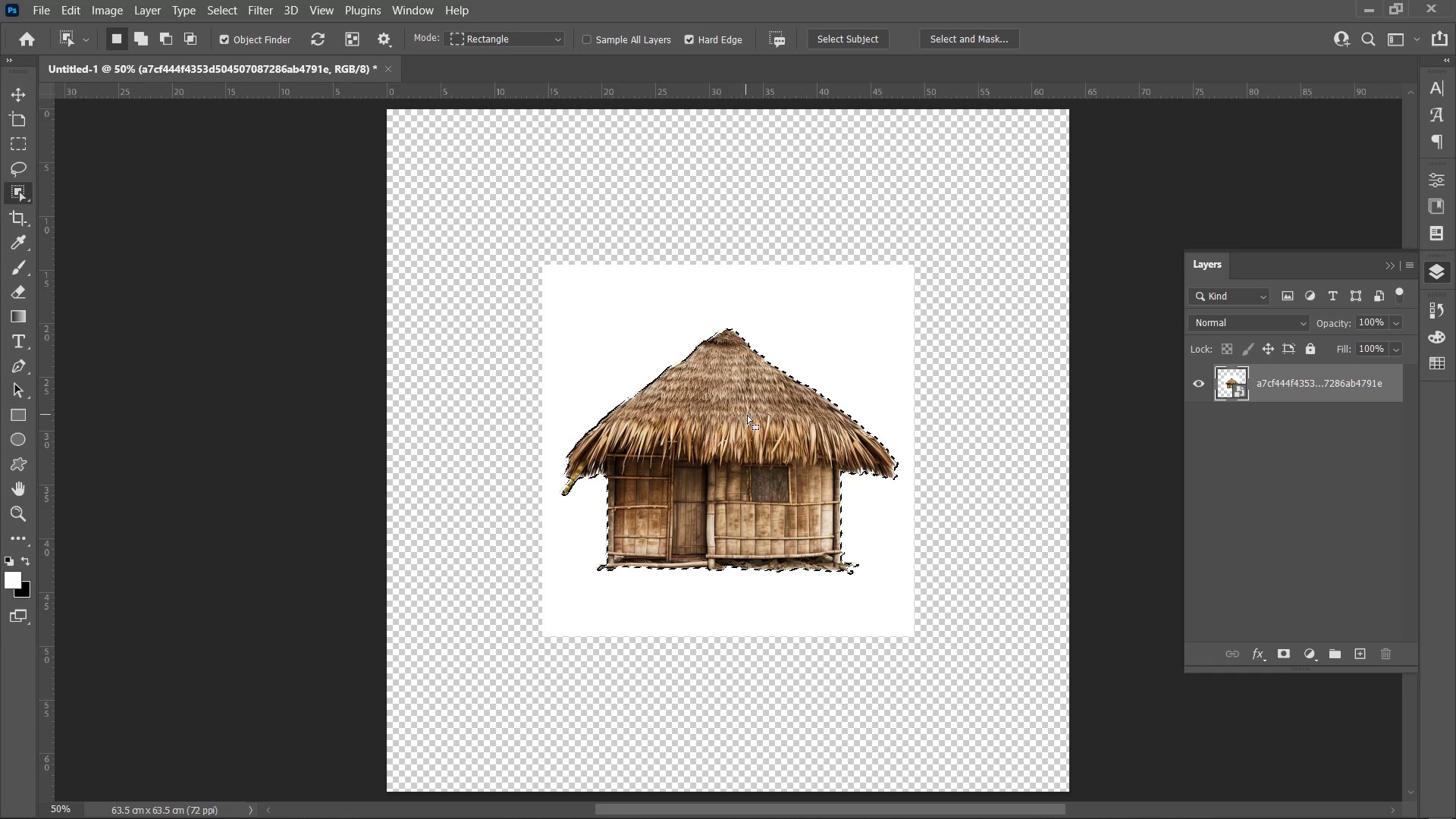 
key(Control+Equal)
 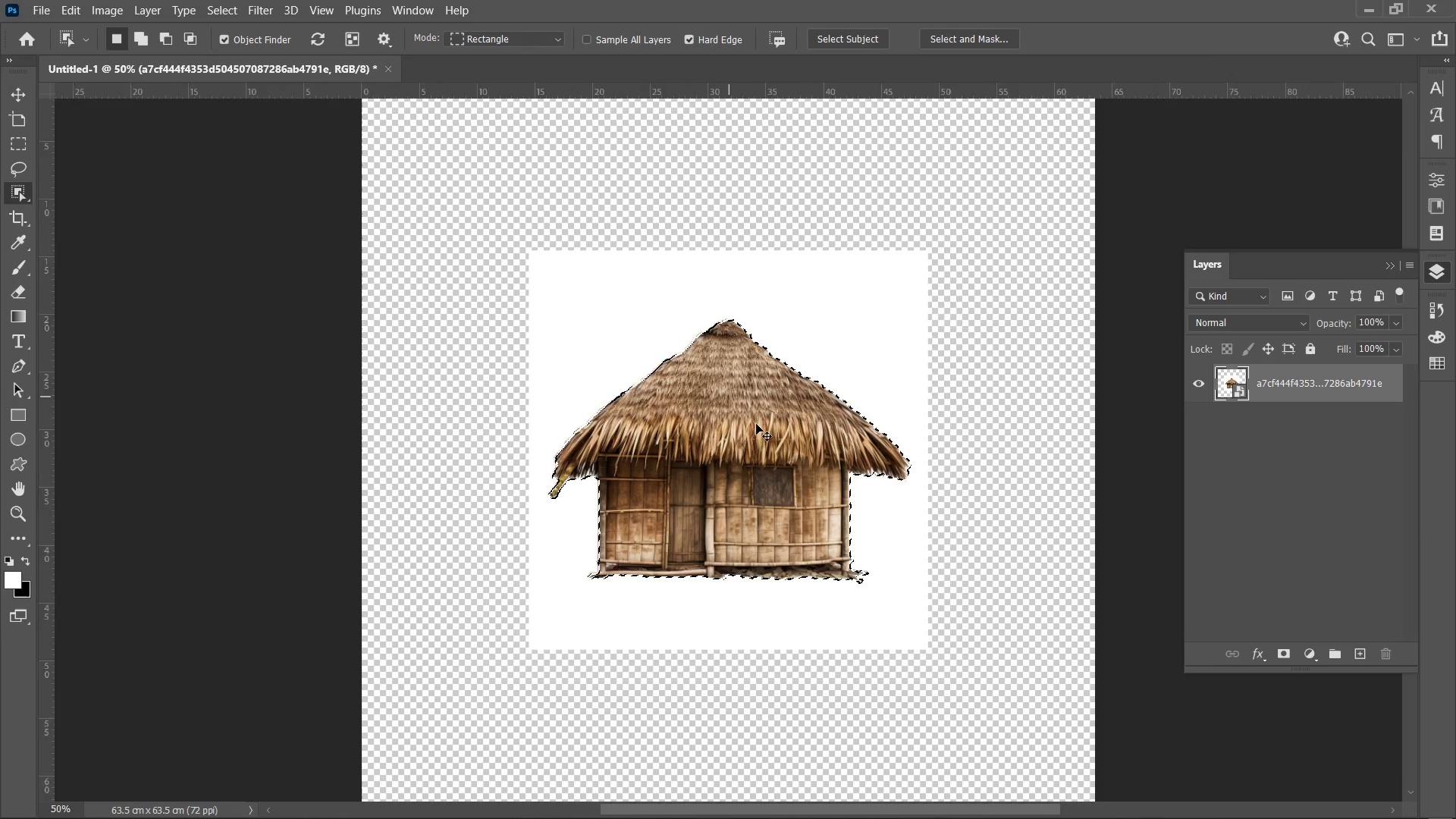 
key(Control+Equal)
 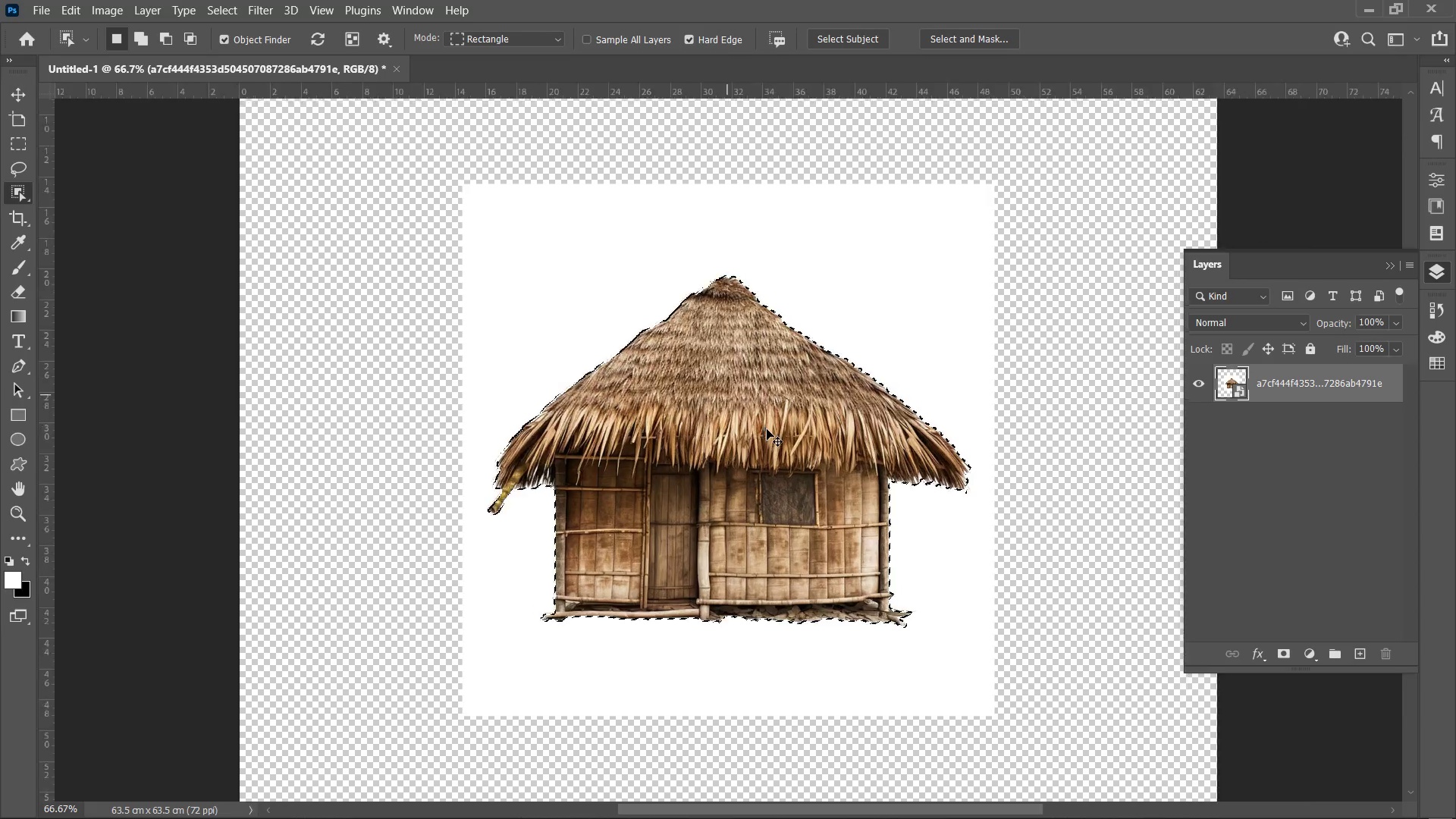 
key(Control+Equal)
 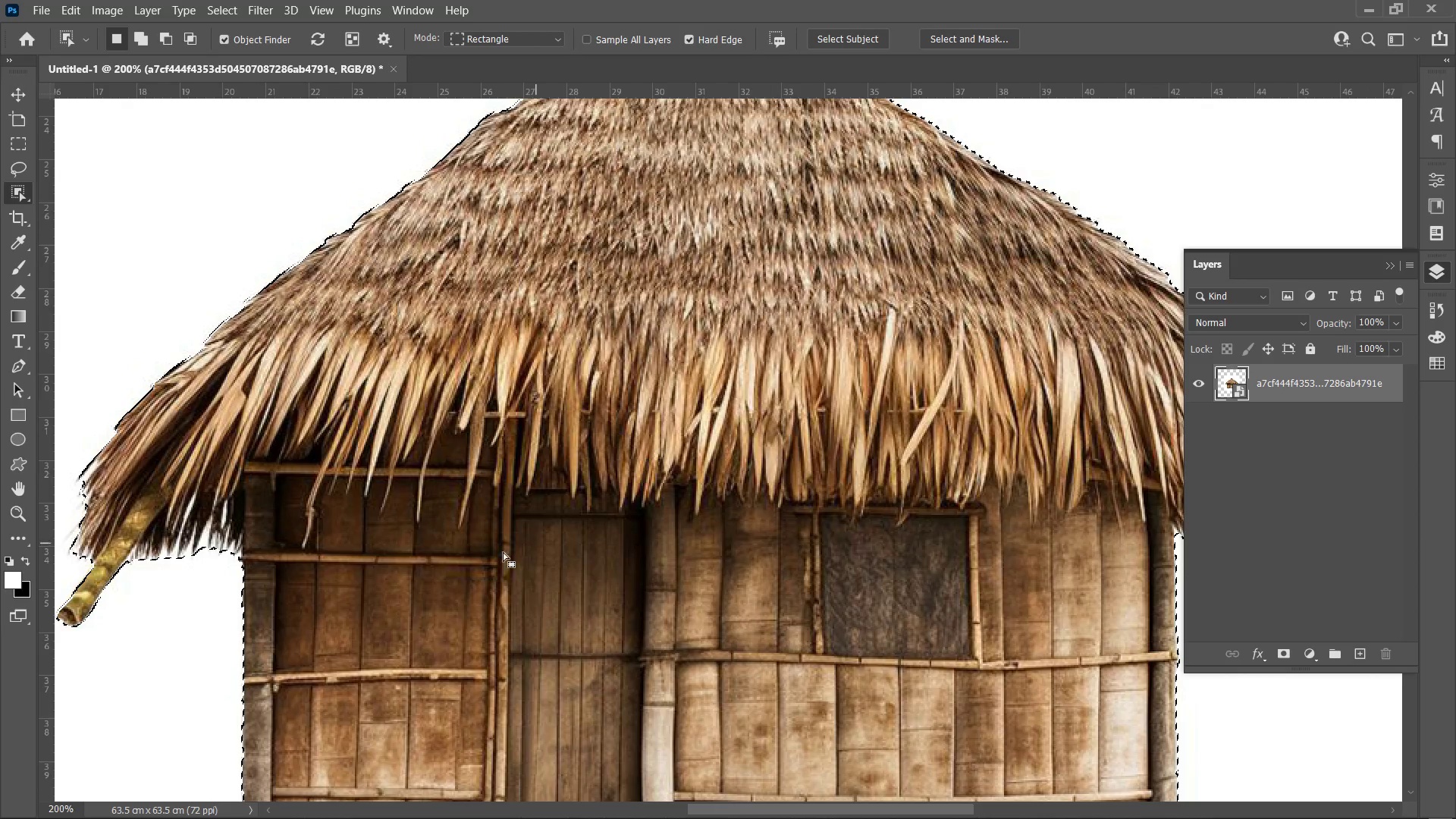 
hold_key(key=Space, duration=0.48)
 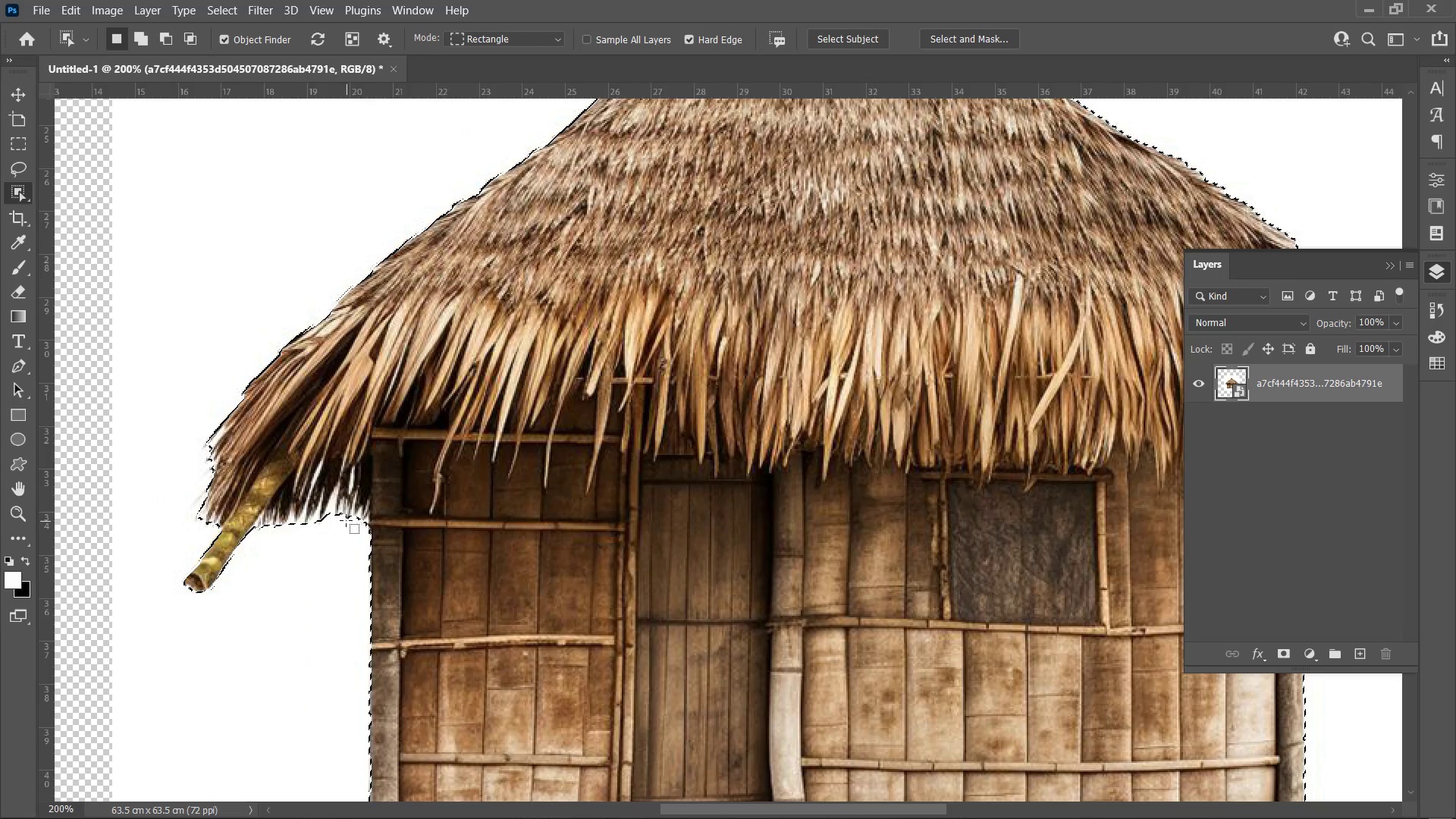 
left_click_drag(start_coordinate=[426, 536], to_coordinate=[554, 502])
 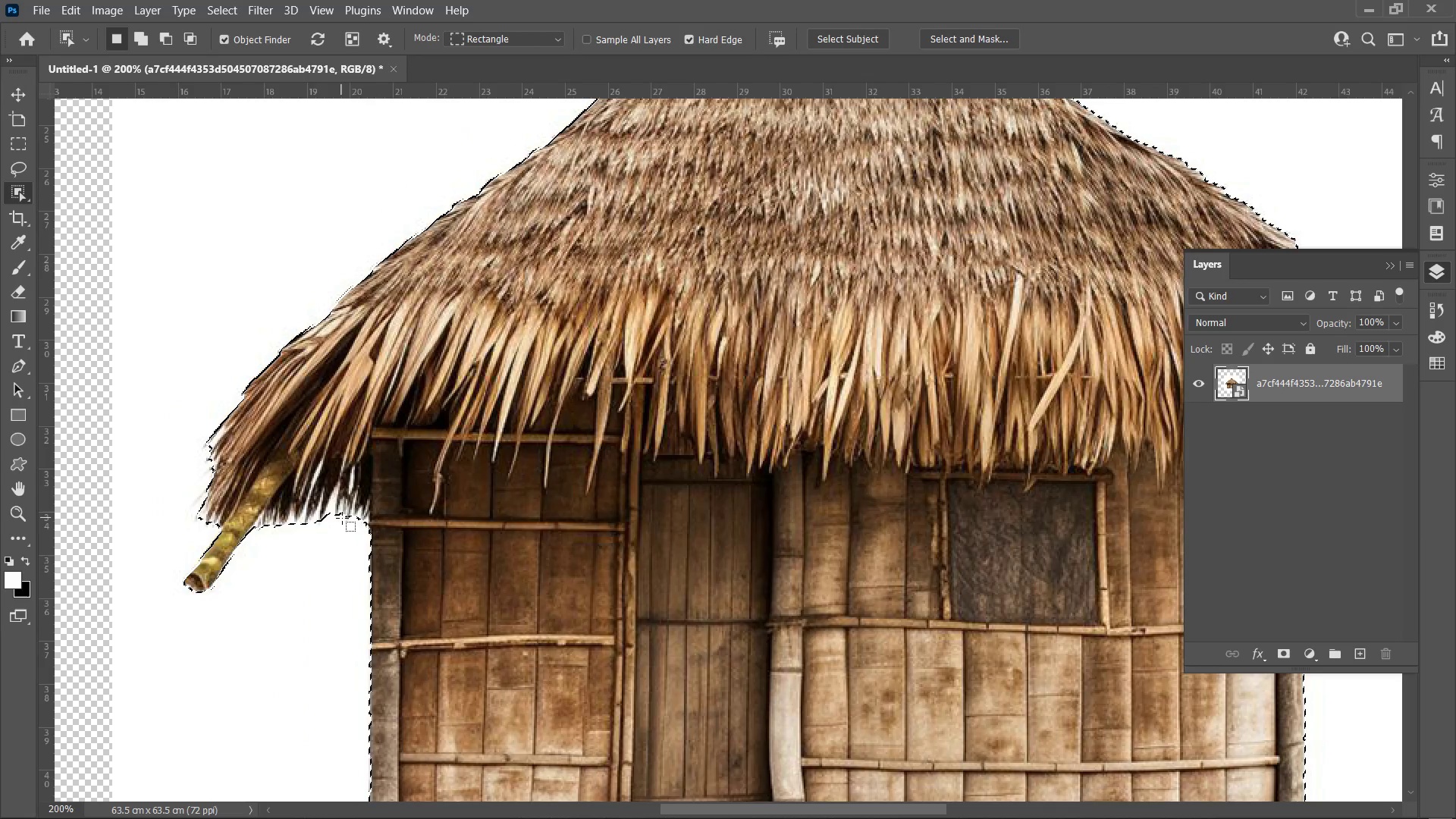 
hold_key(key=AltLeft, duration=0.39)
 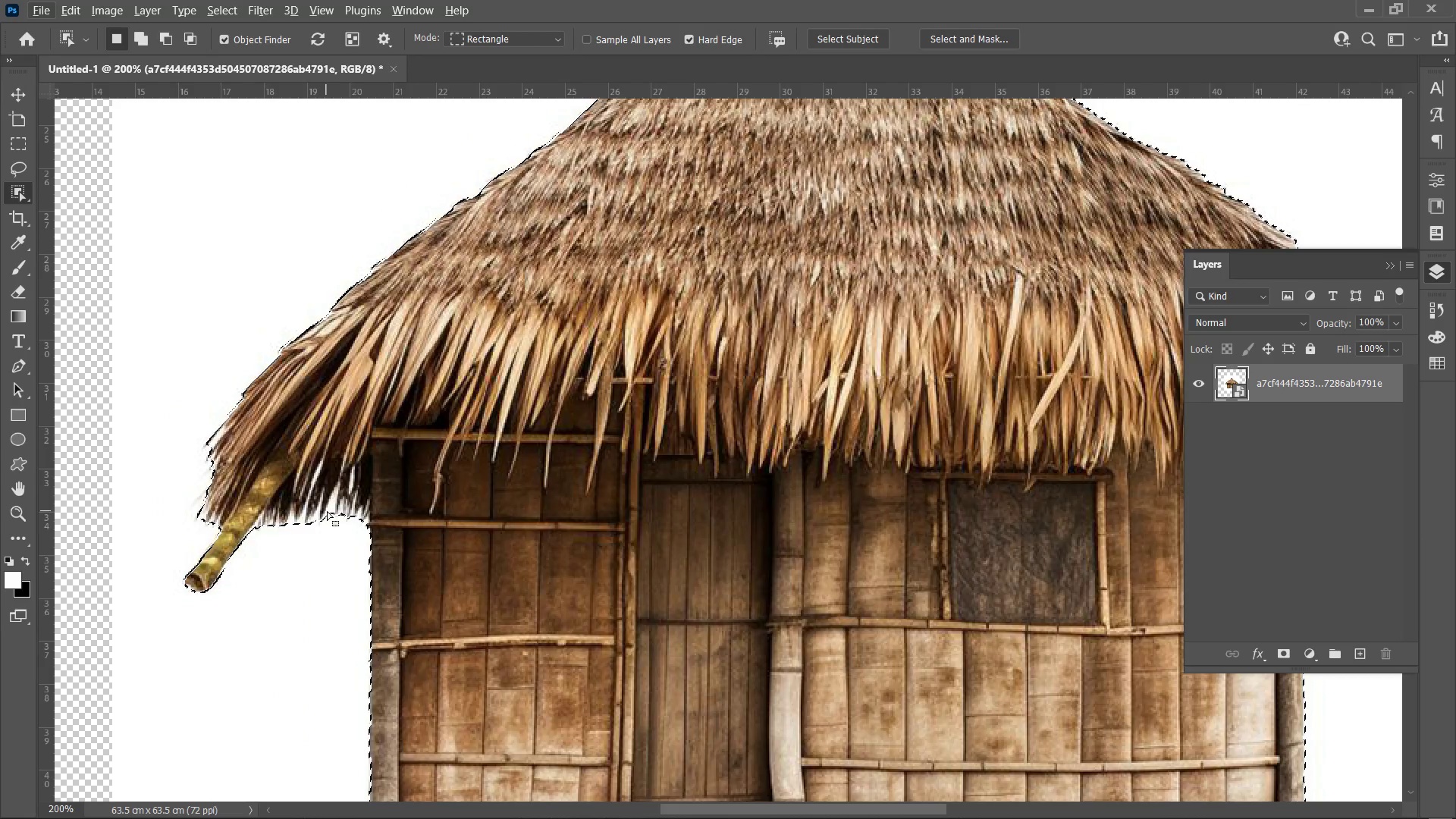 
hold_key(key=AltLeft, duration=2.06)
left_click_drag(start_coordinate=[332, 514], to_coordinate=[332, 508])
 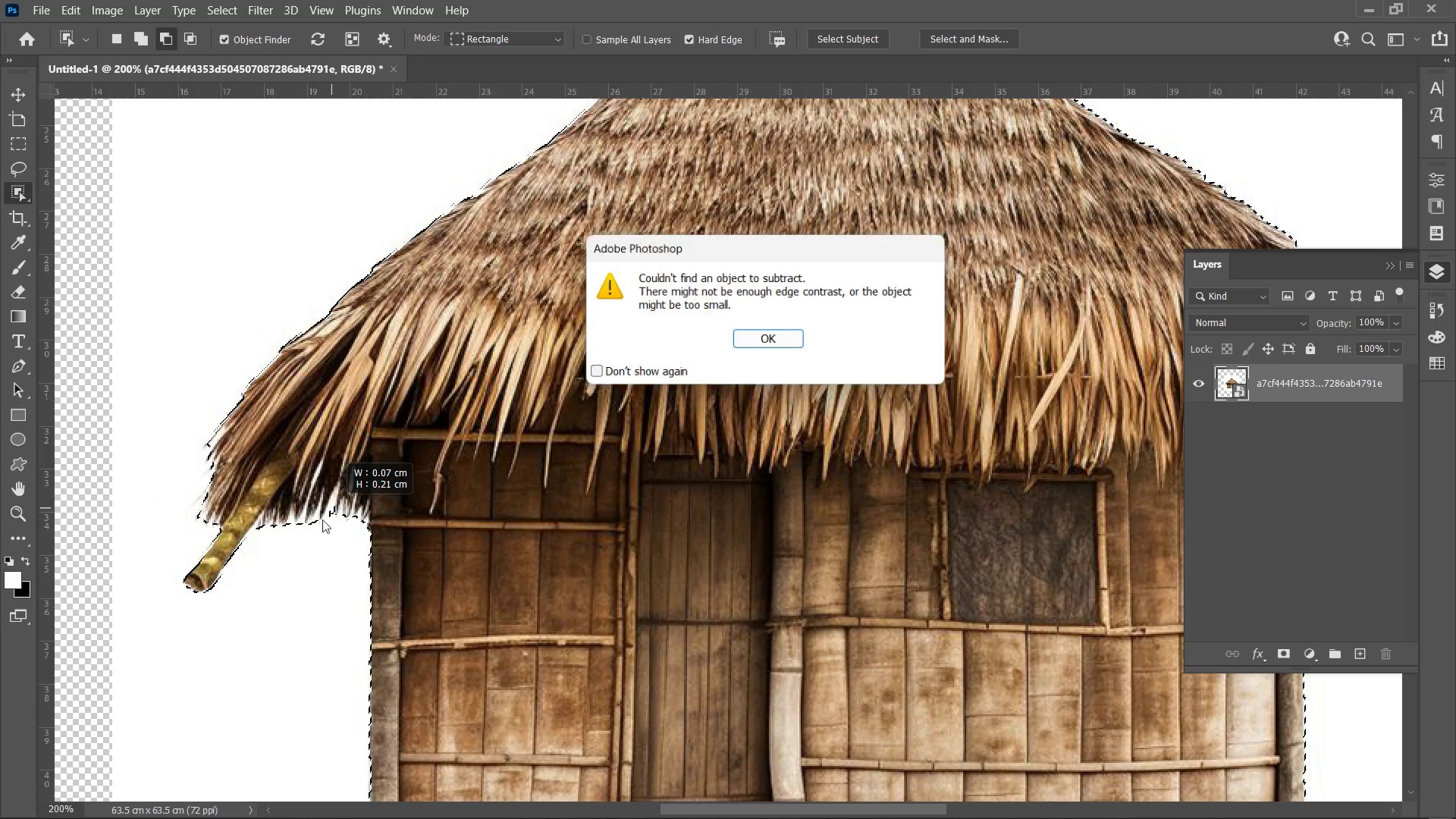 
left_click_drag(start_coordinate=[325, 516], to_coordinate=[327, 494])
 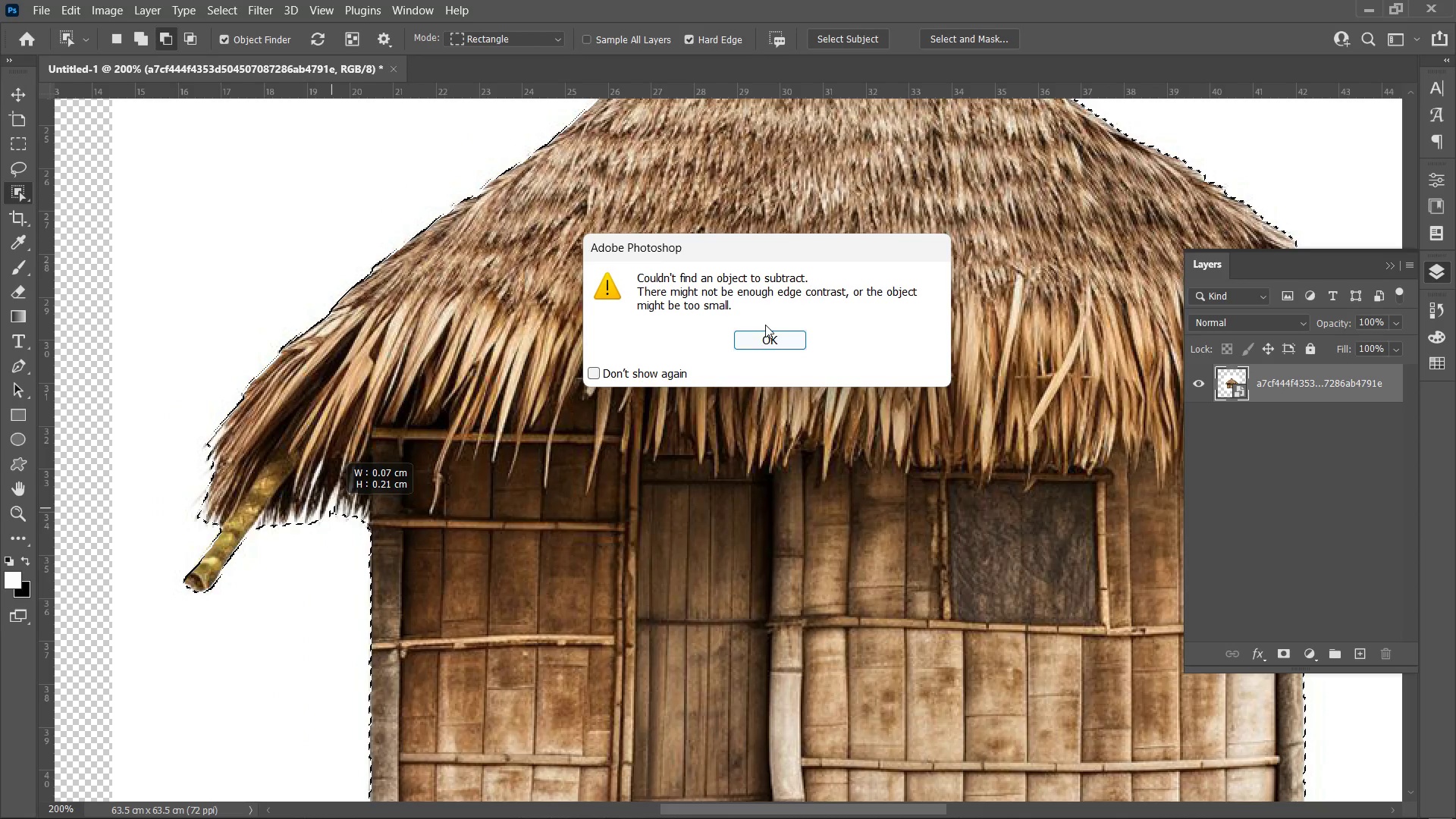 
double_click([765, 331])
 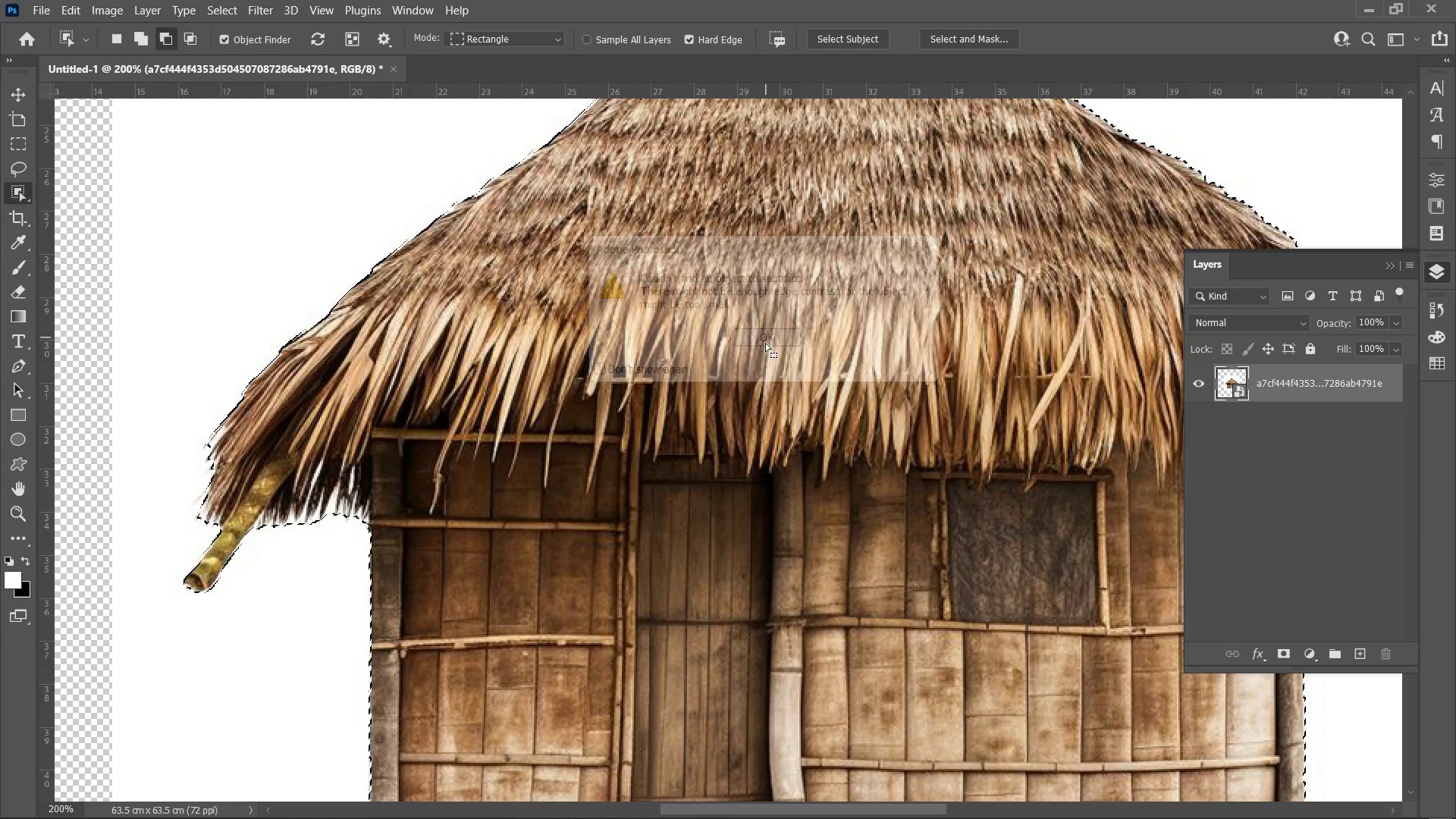 
key(Control+Z)
 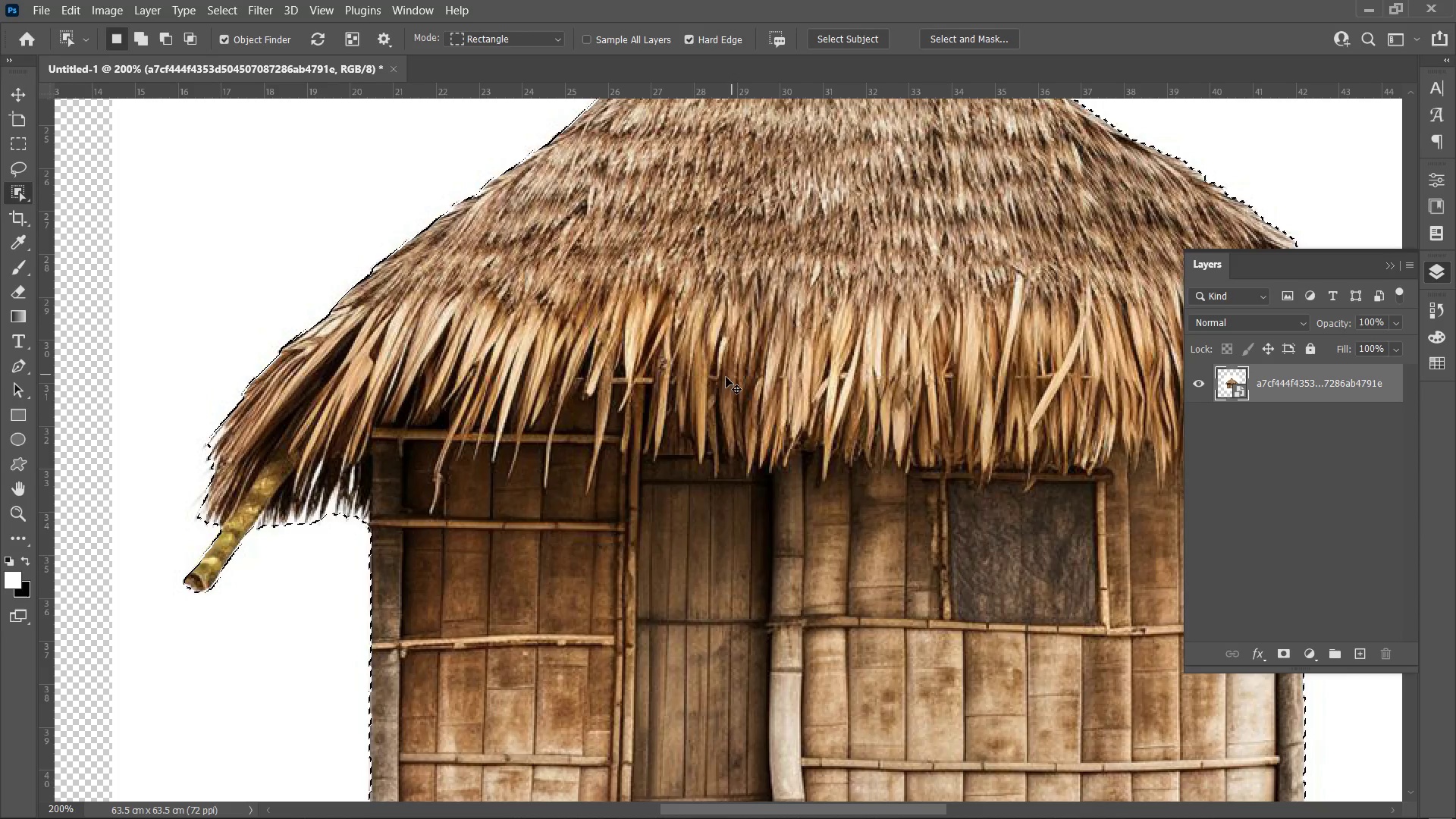 
key(Control+Z)
 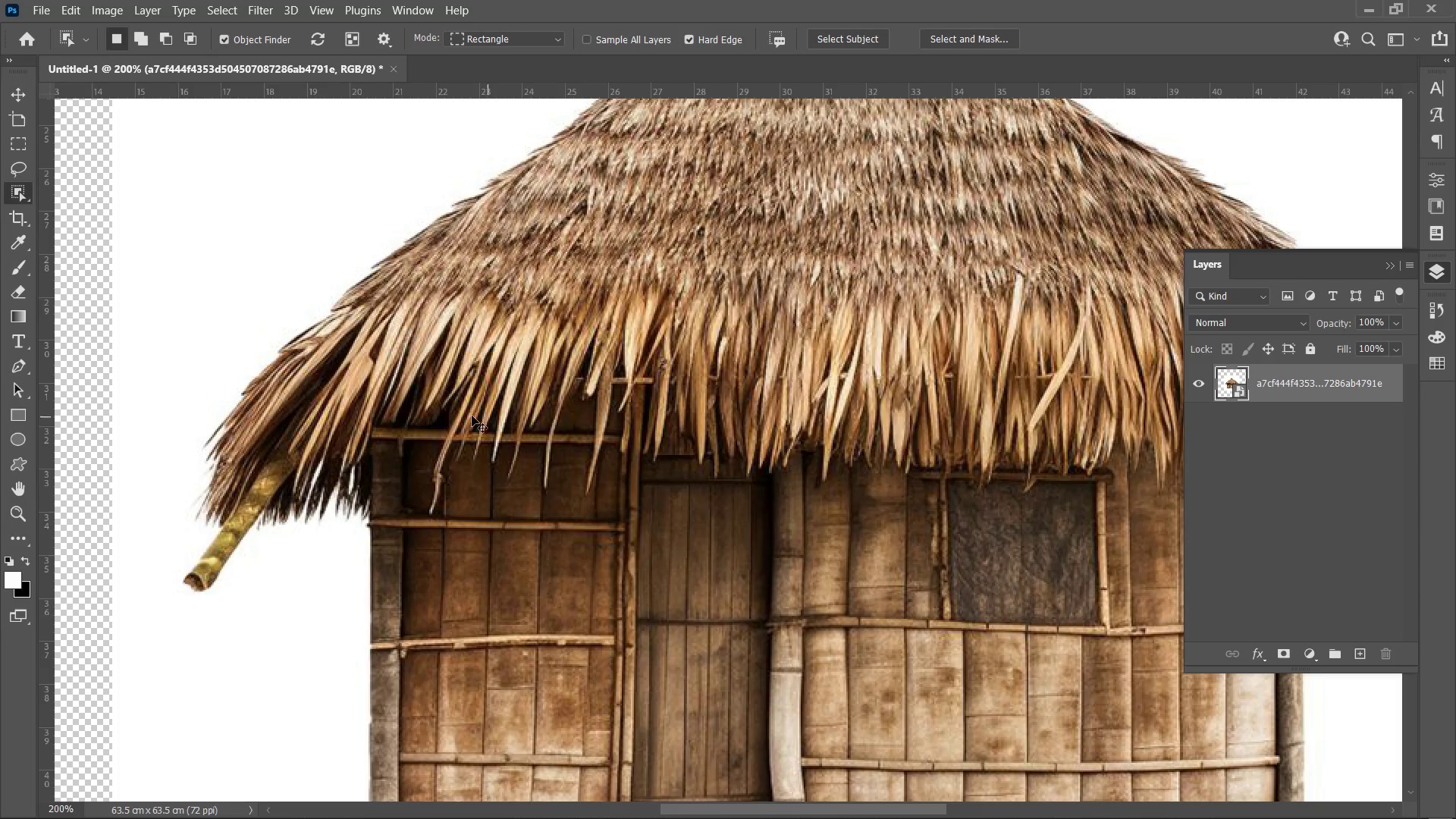 
key(Control+Z)
 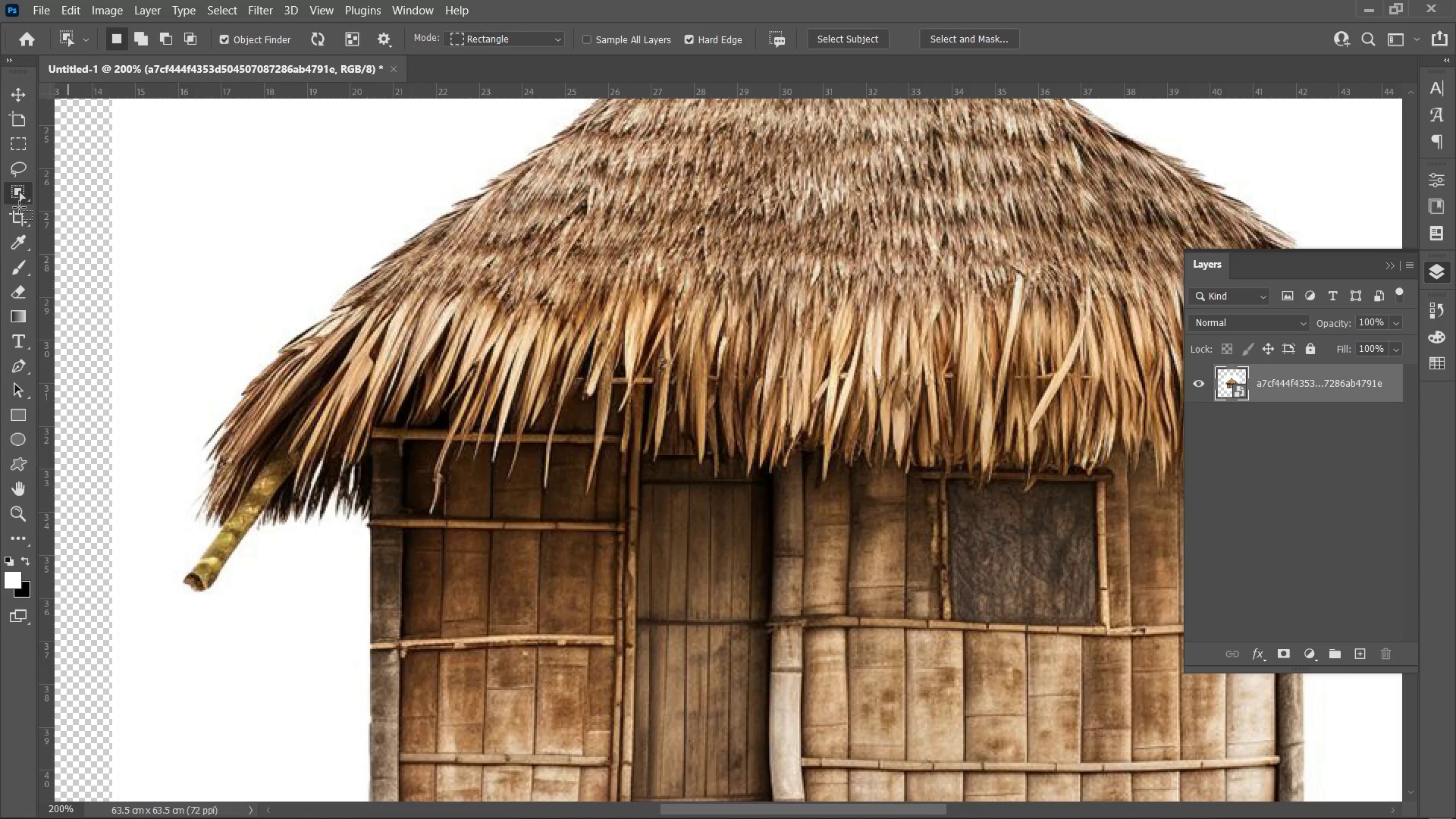 
double_click([22, 193])
 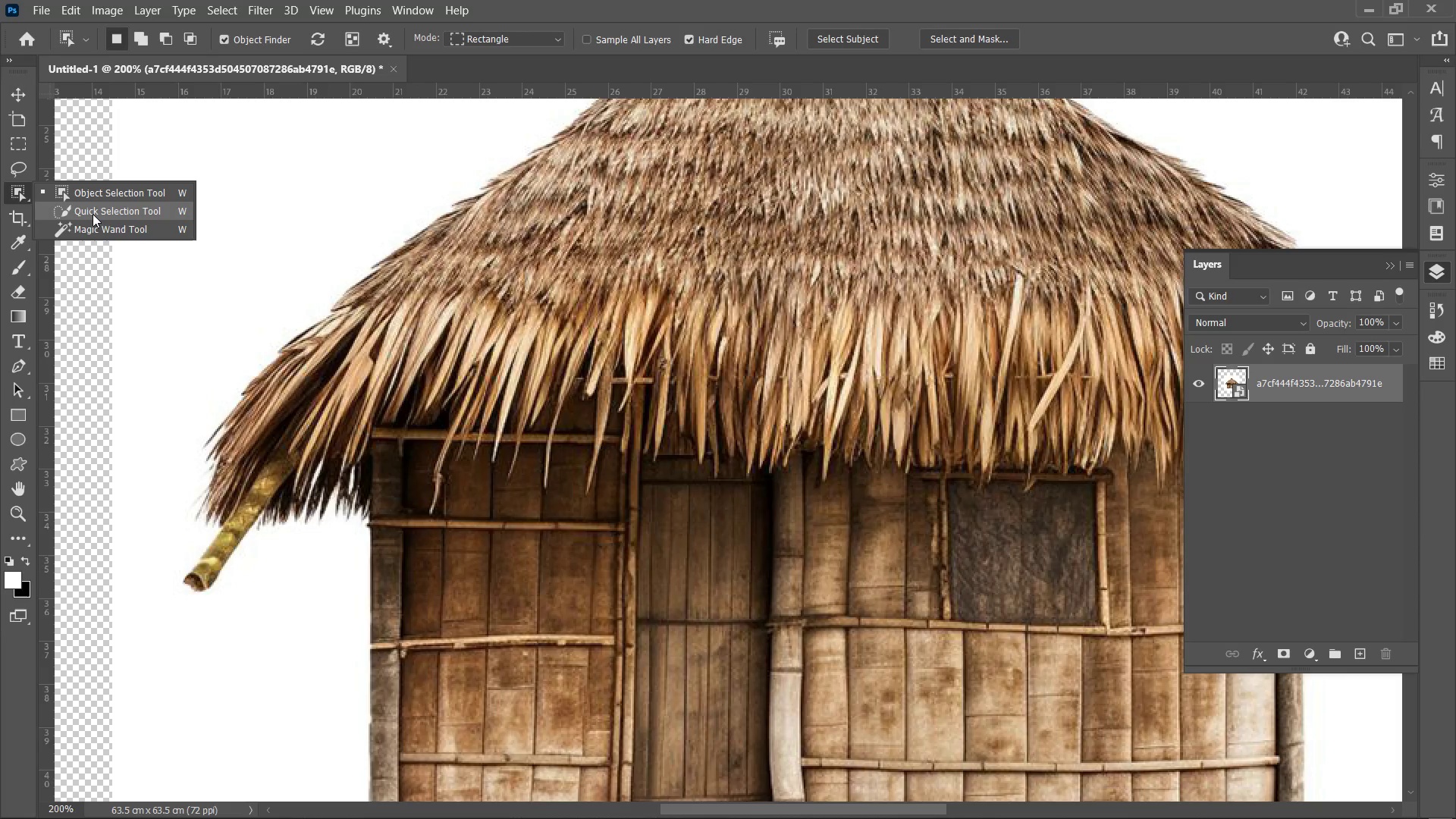 
left_click([93, 214])
 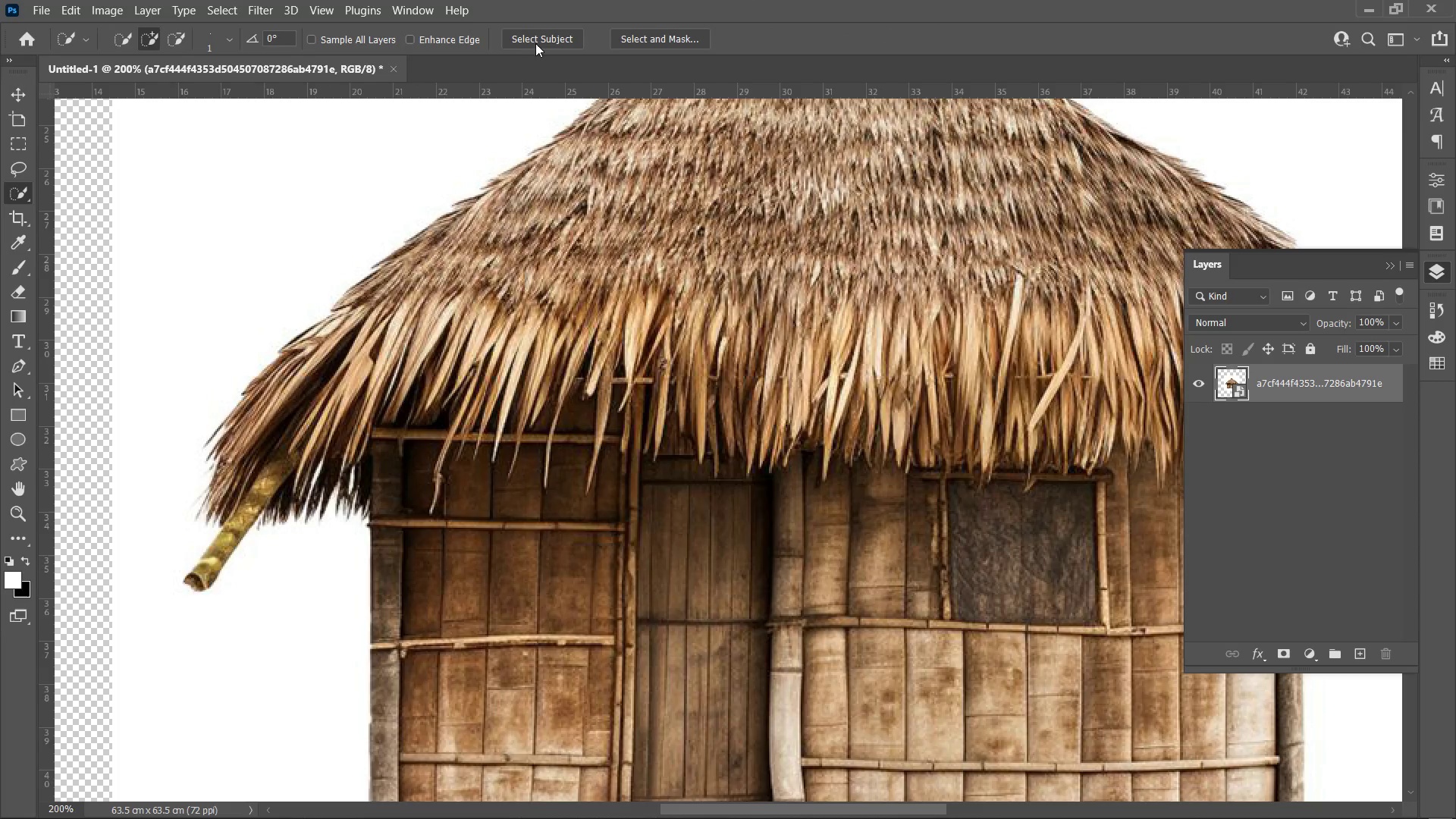 
left_click([536, 39])
 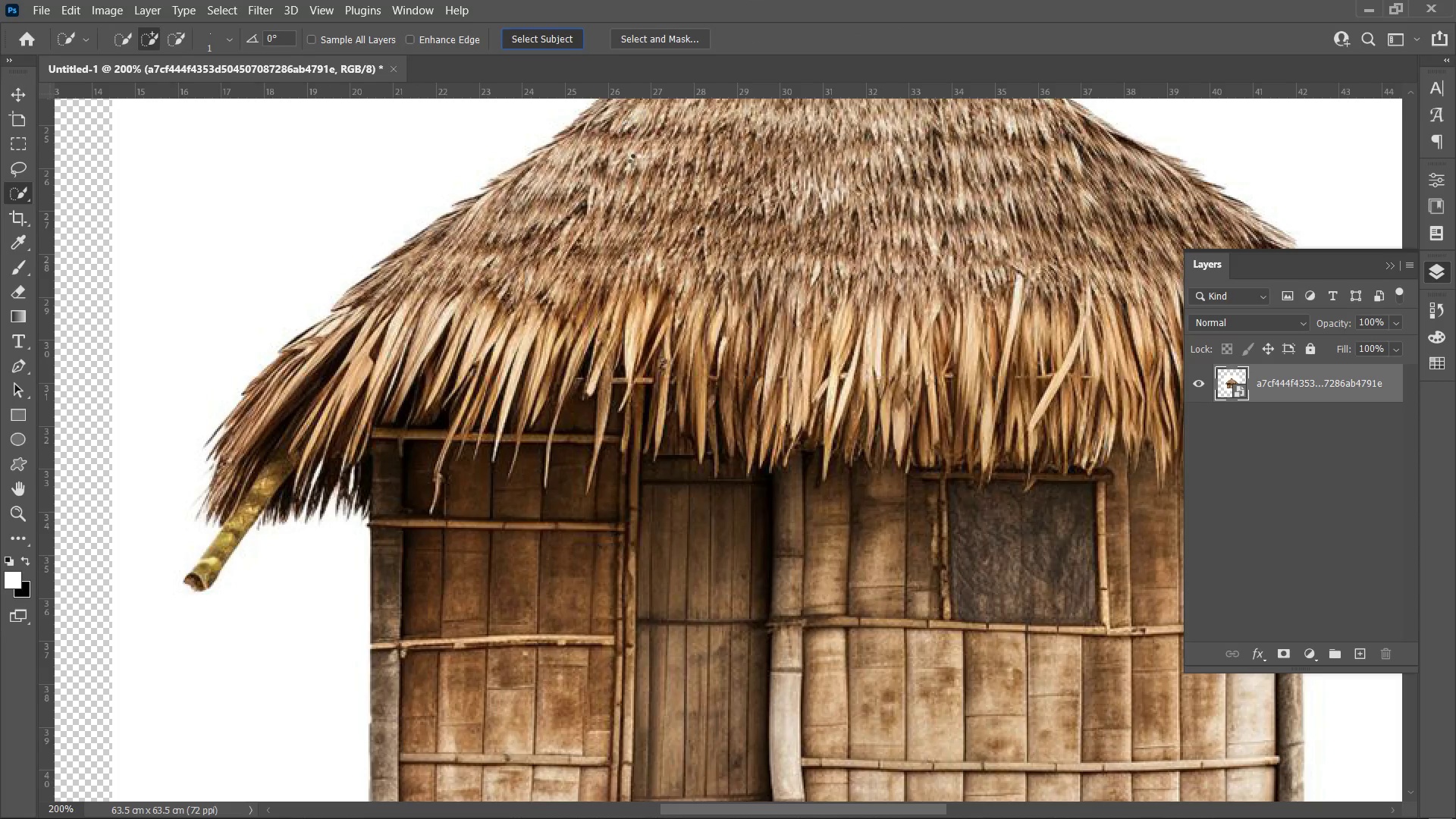 
key(Control+Minus)
 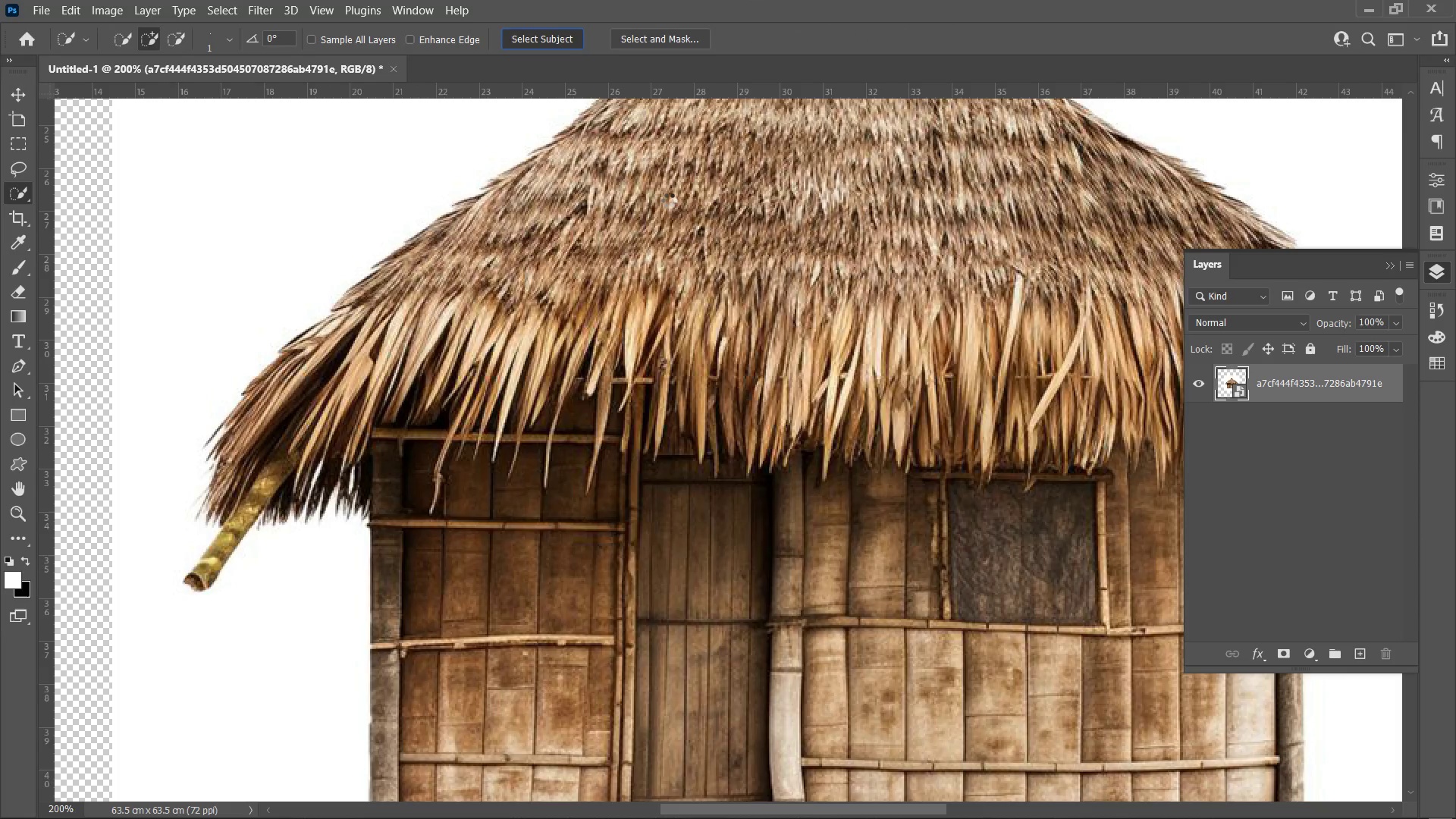 
key(Control+Minus)
 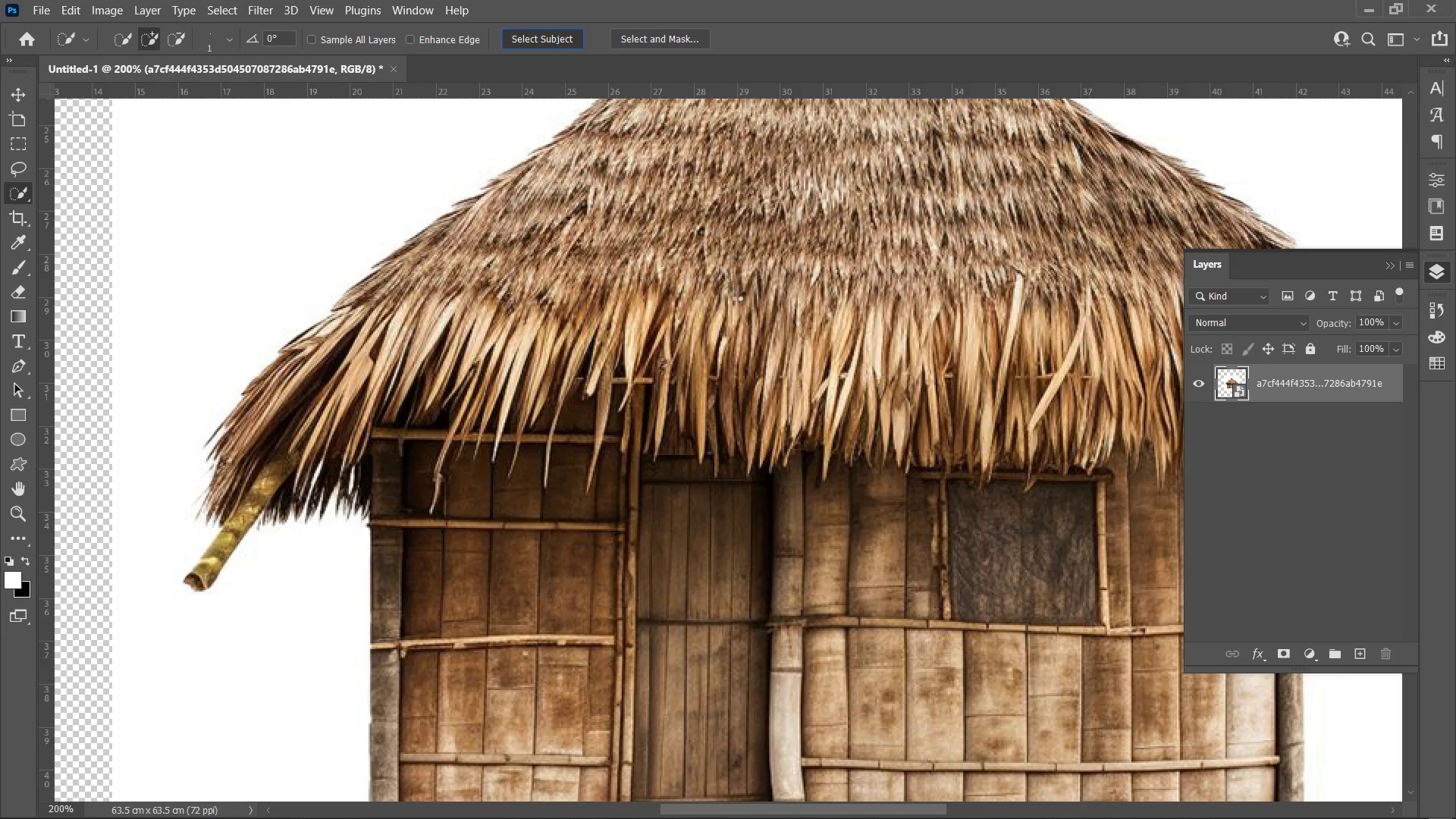 
key(Control+Minus)
 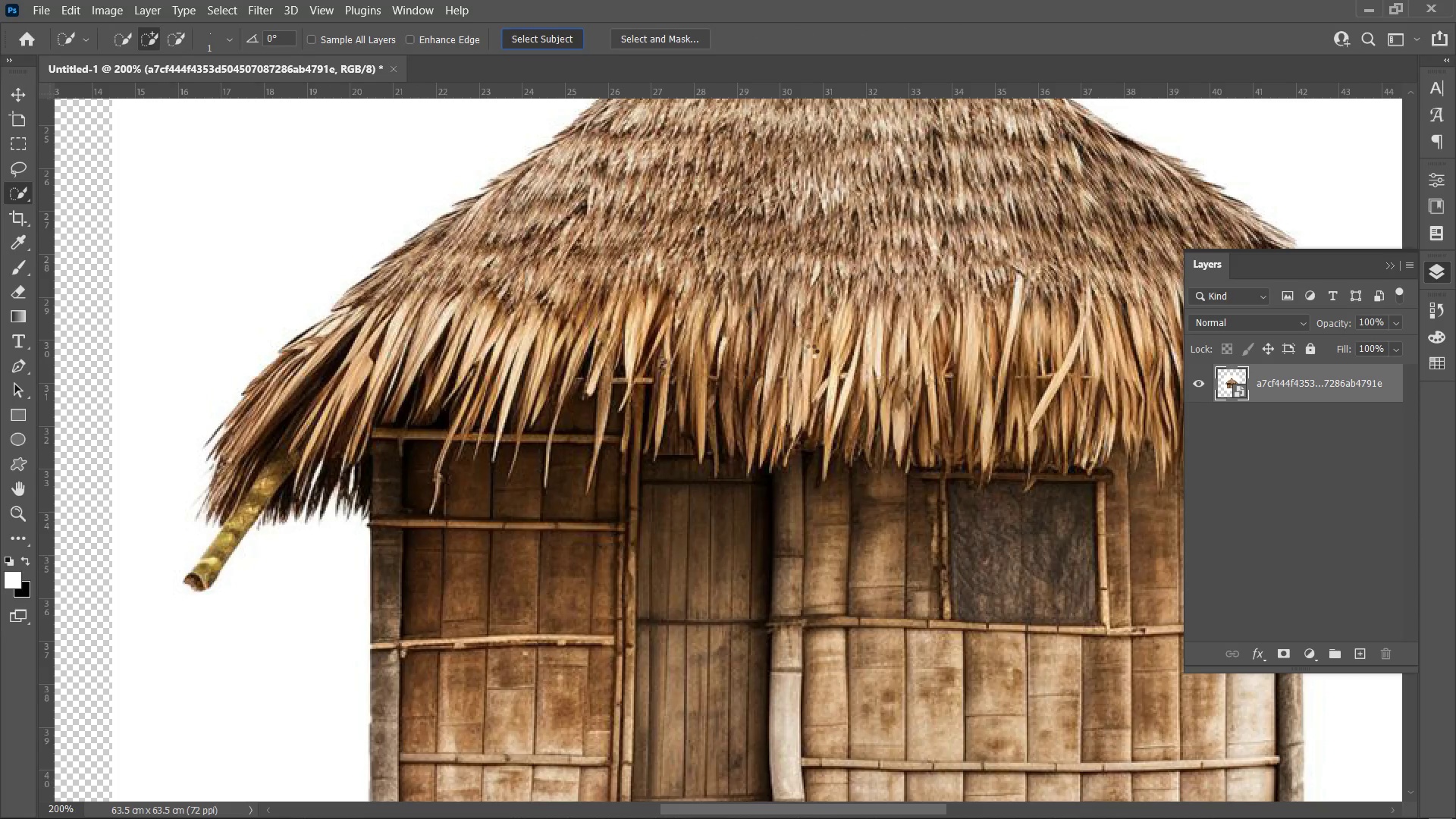 
key(Control+Minus)
 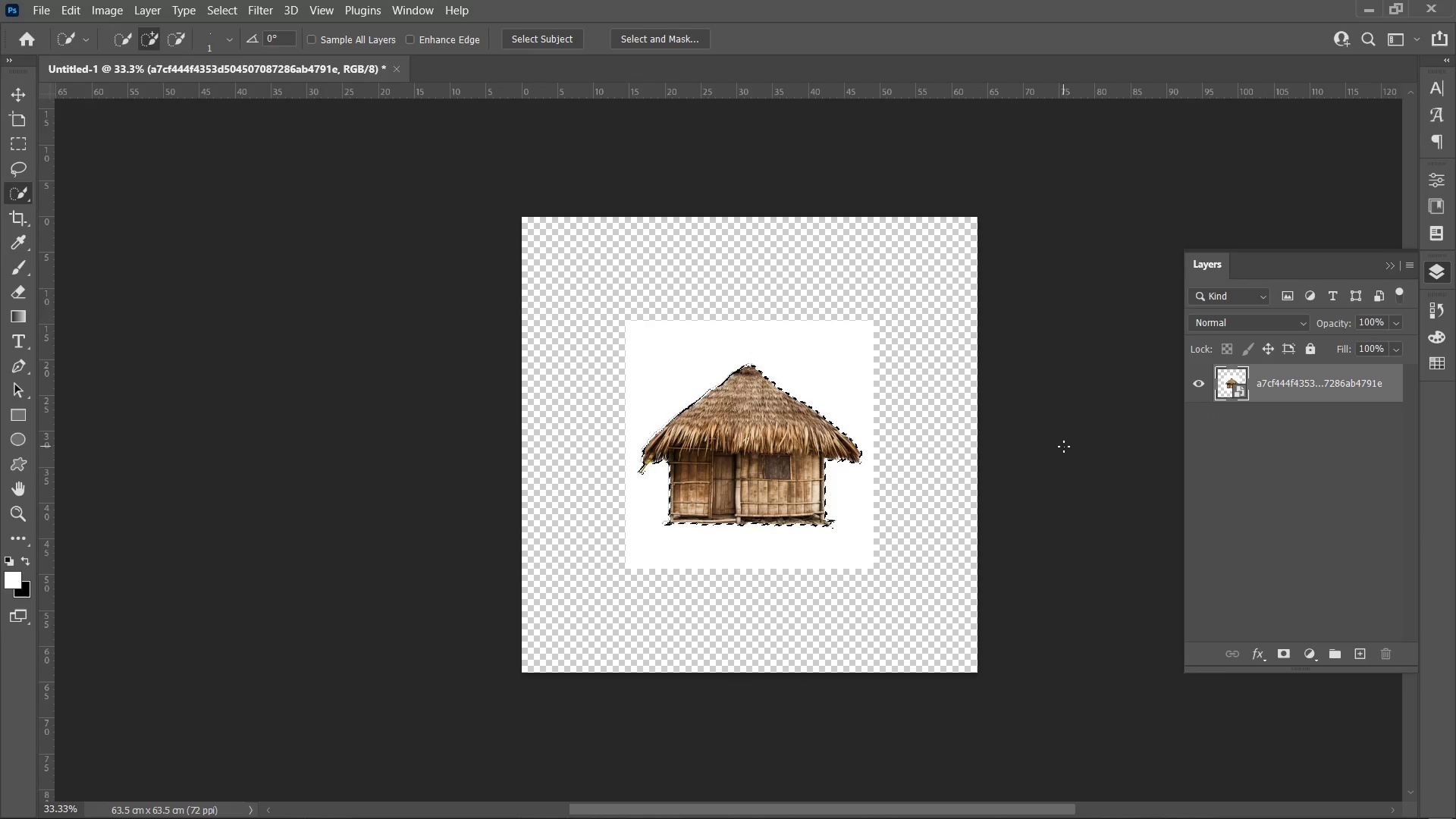 
key(Control+Equal)
 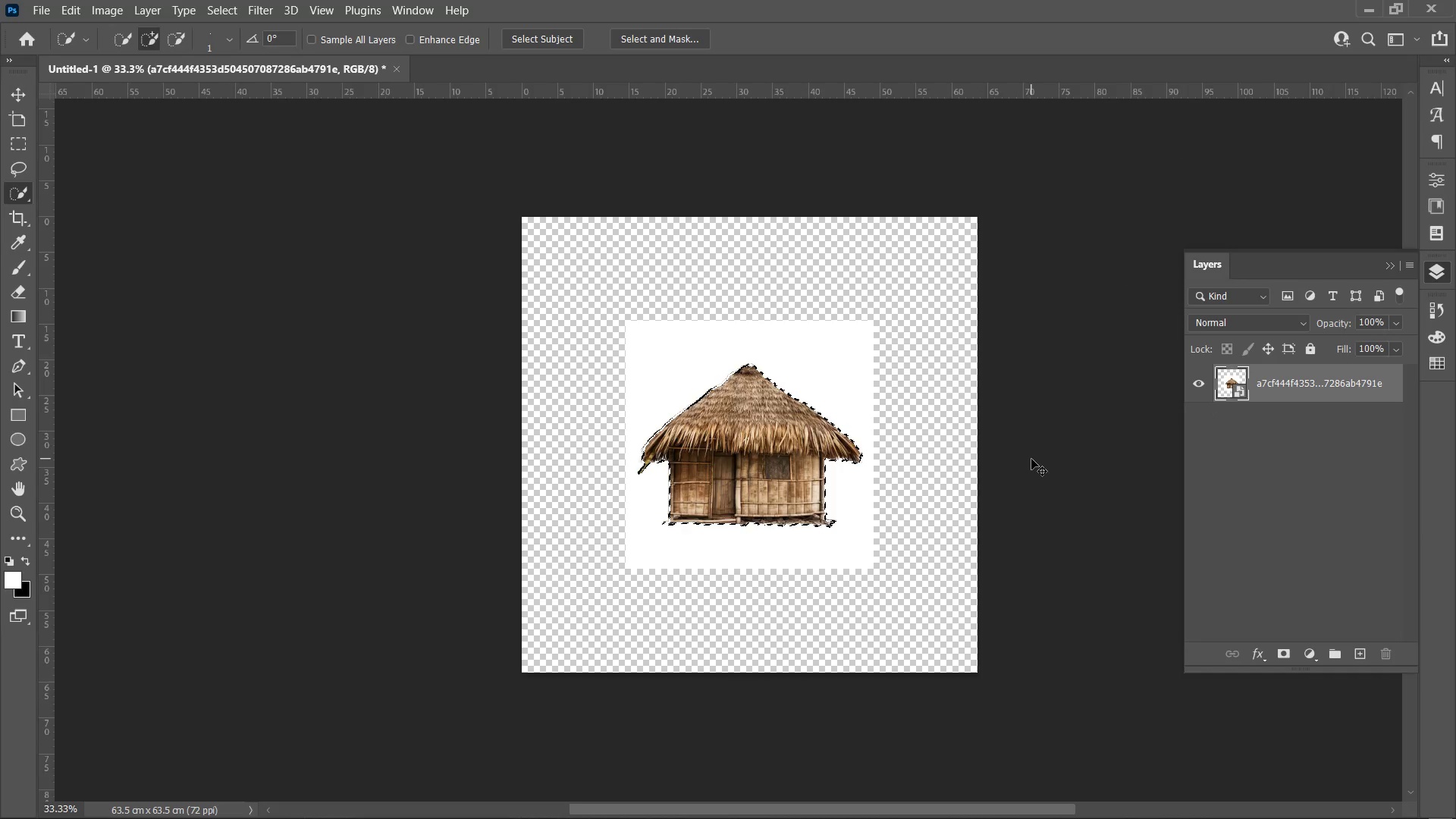 
key(Control+Backspace)
 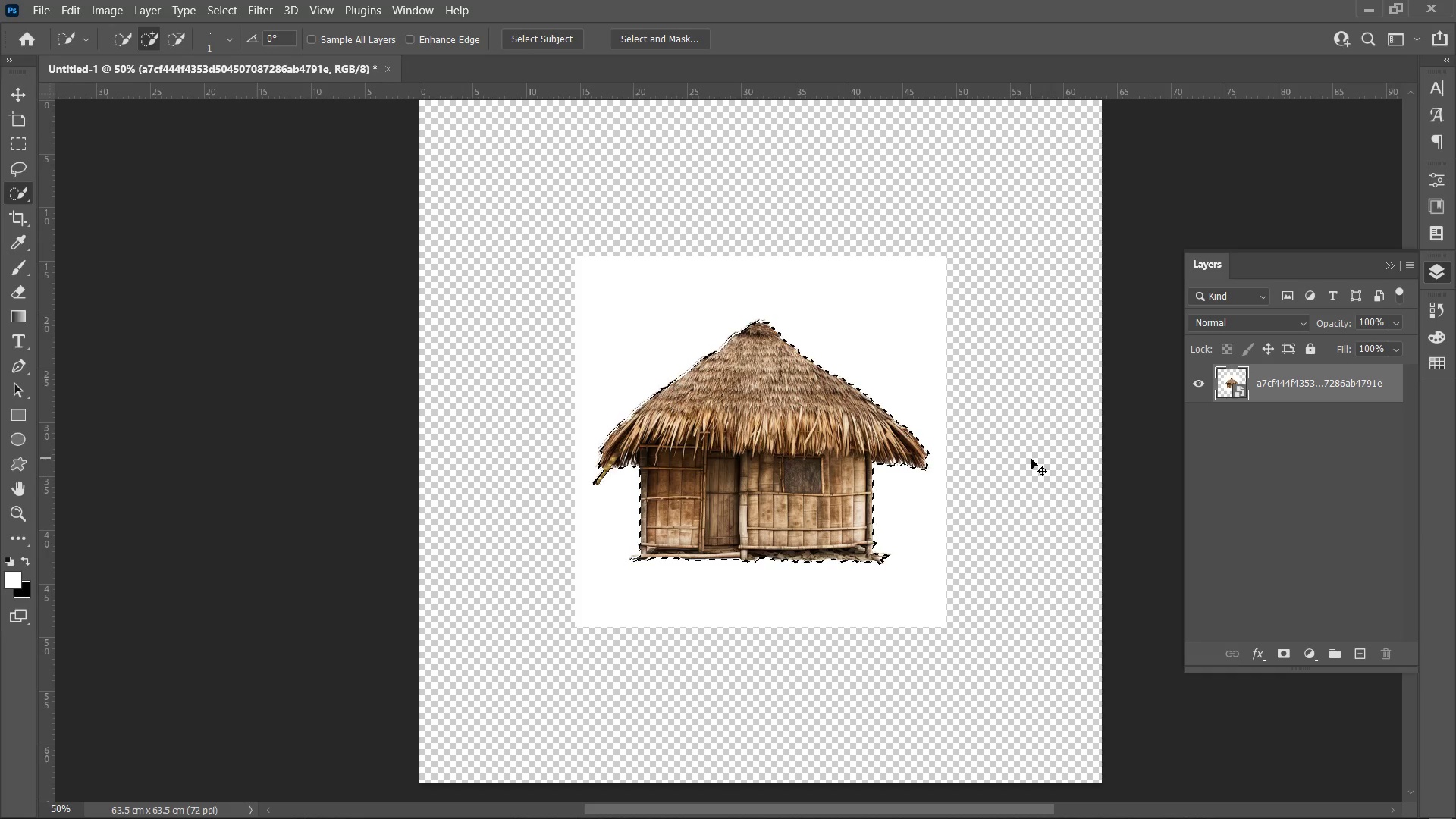 
key(Control+Equal)
 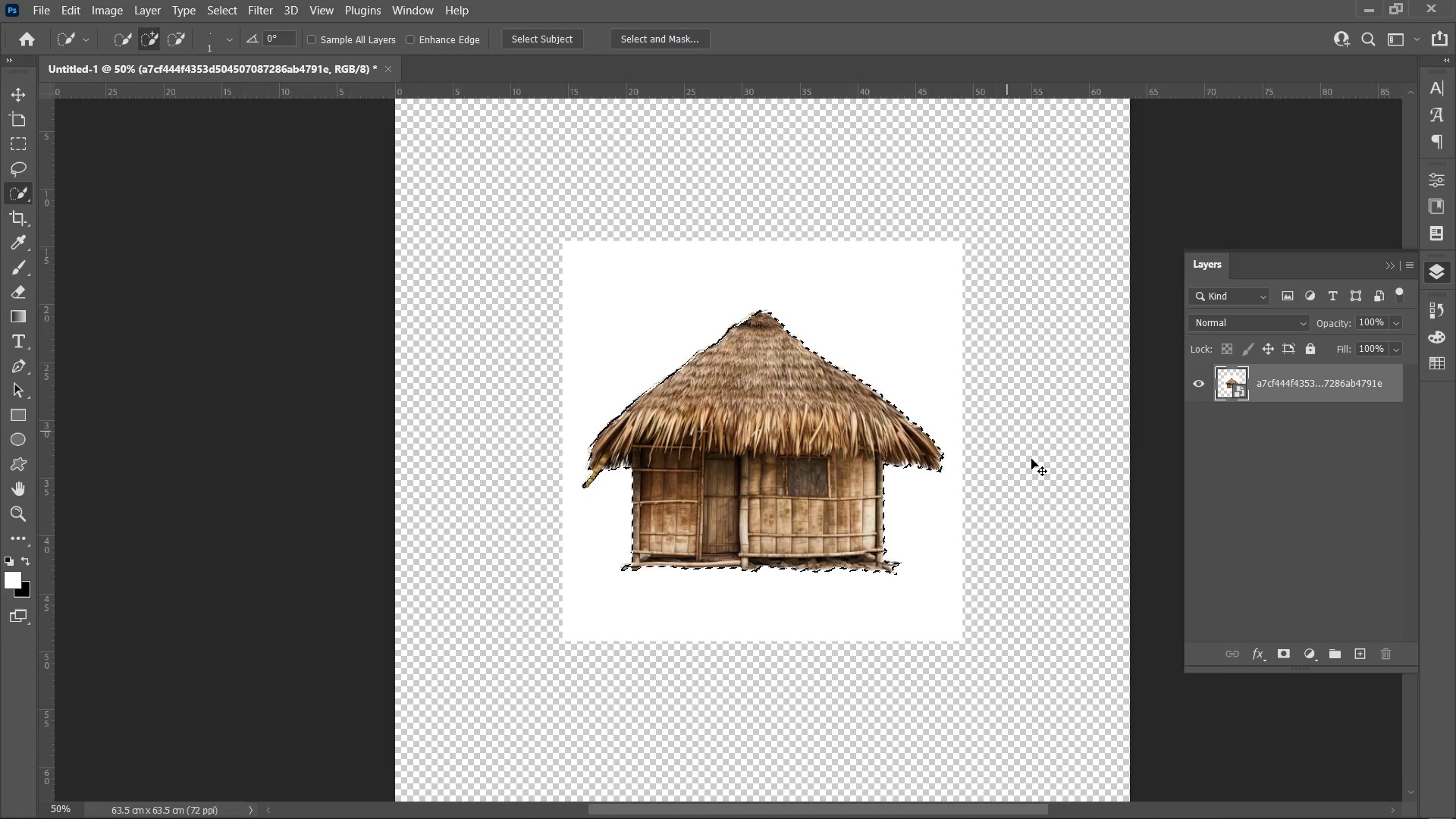 
key(Control+Equal)
 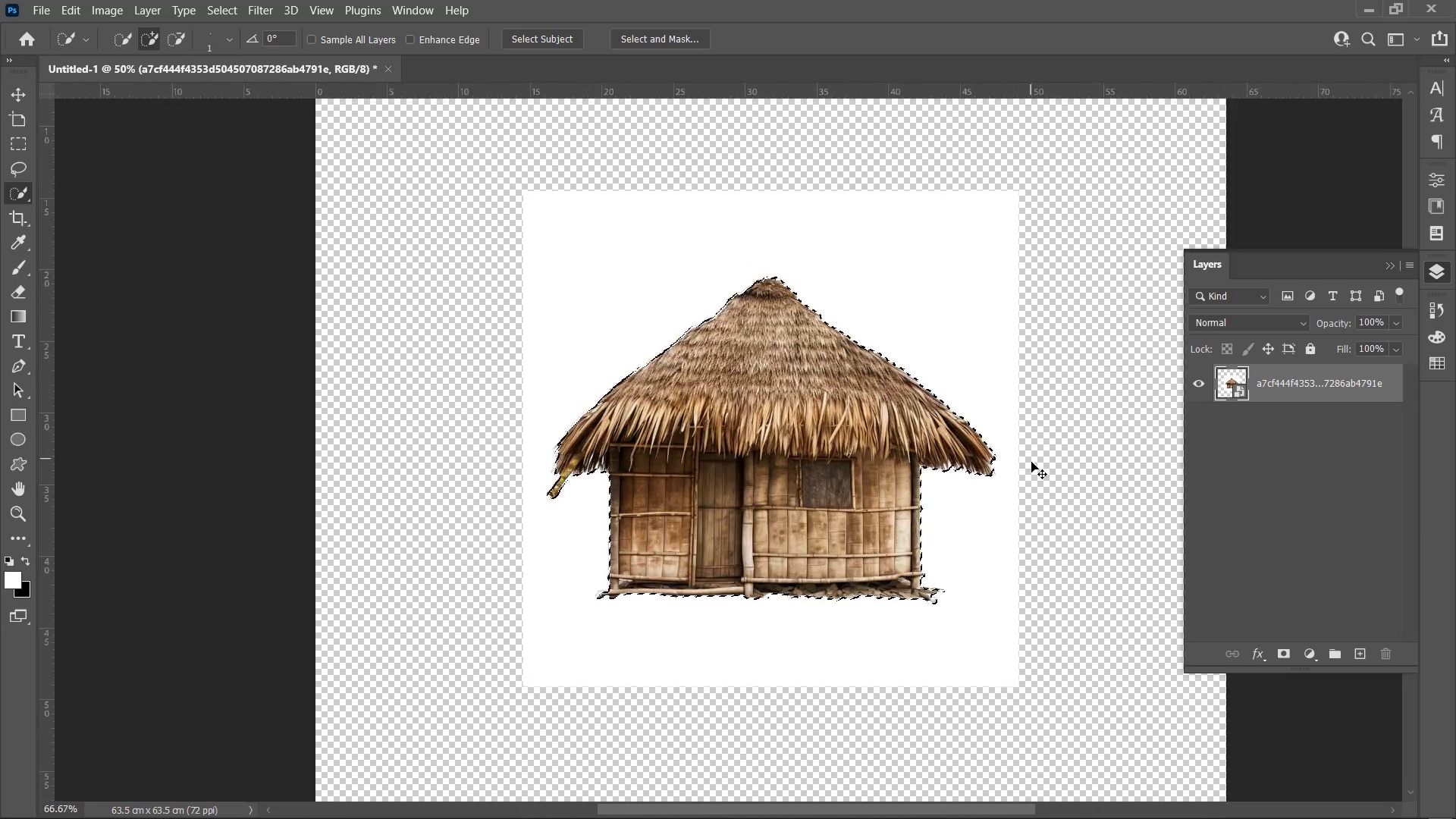 
key(Control+Equal)
 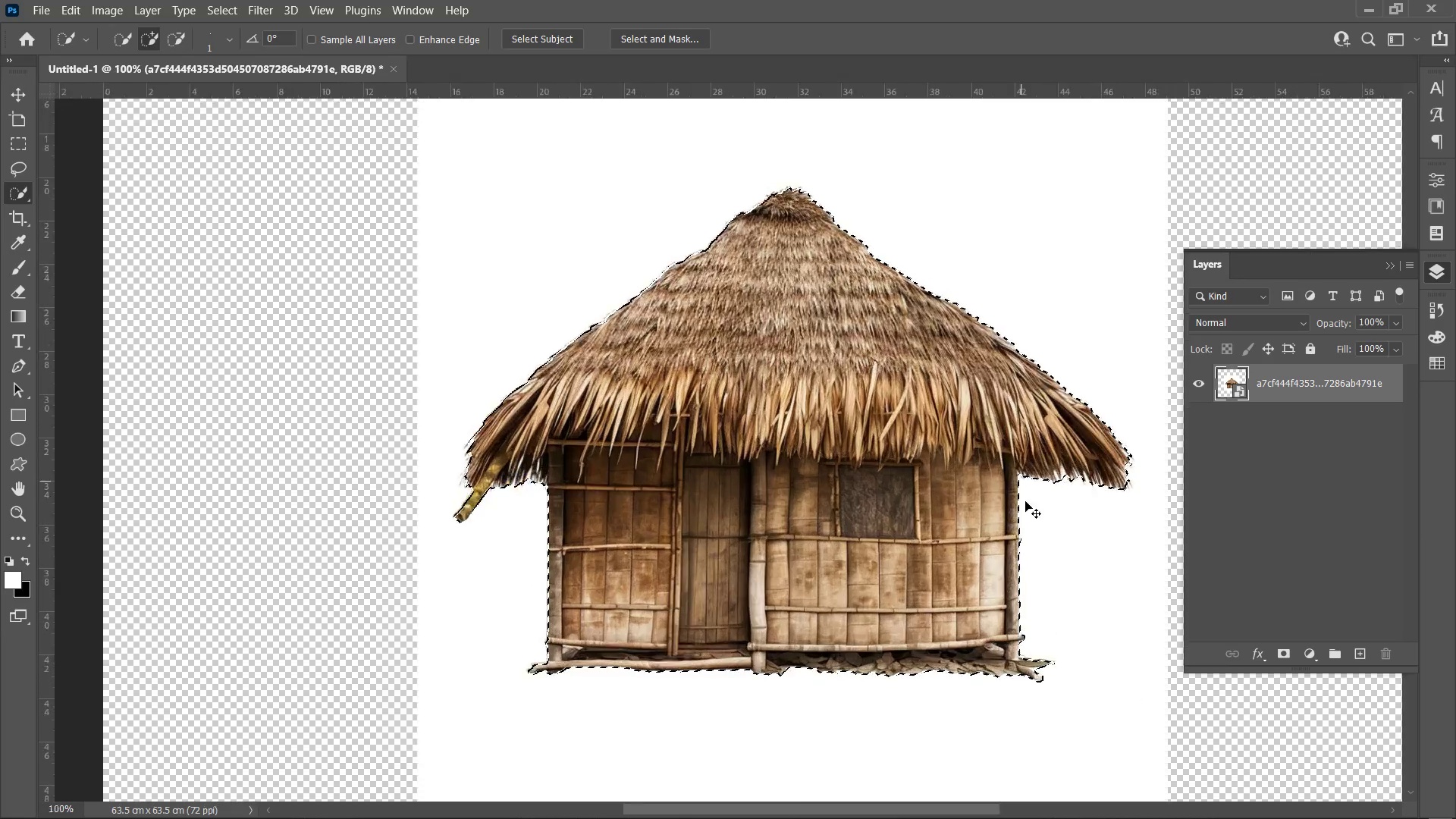 
key(Control+Equal)
 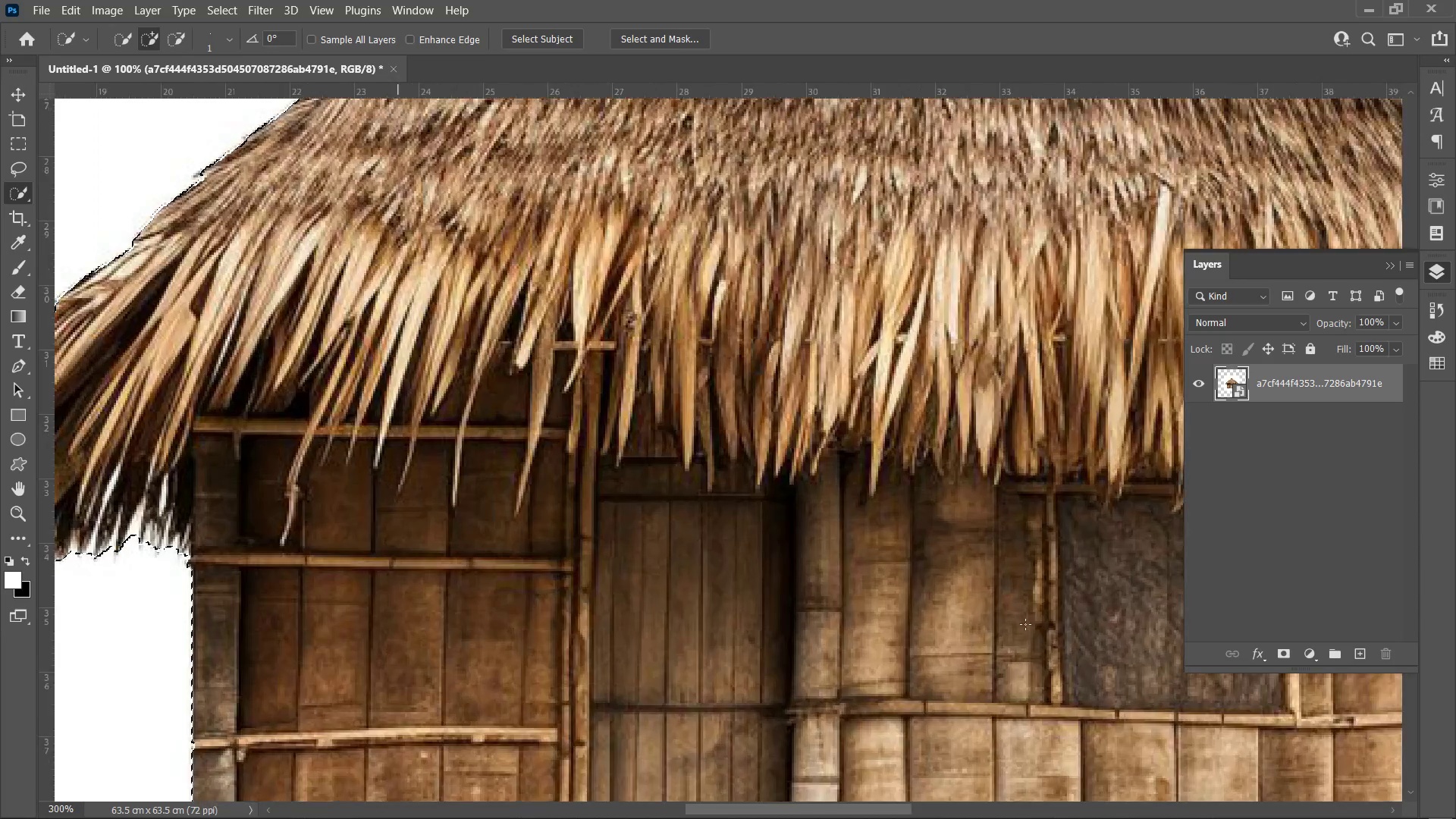 
hold_key(key=Space, duration=1.5)
 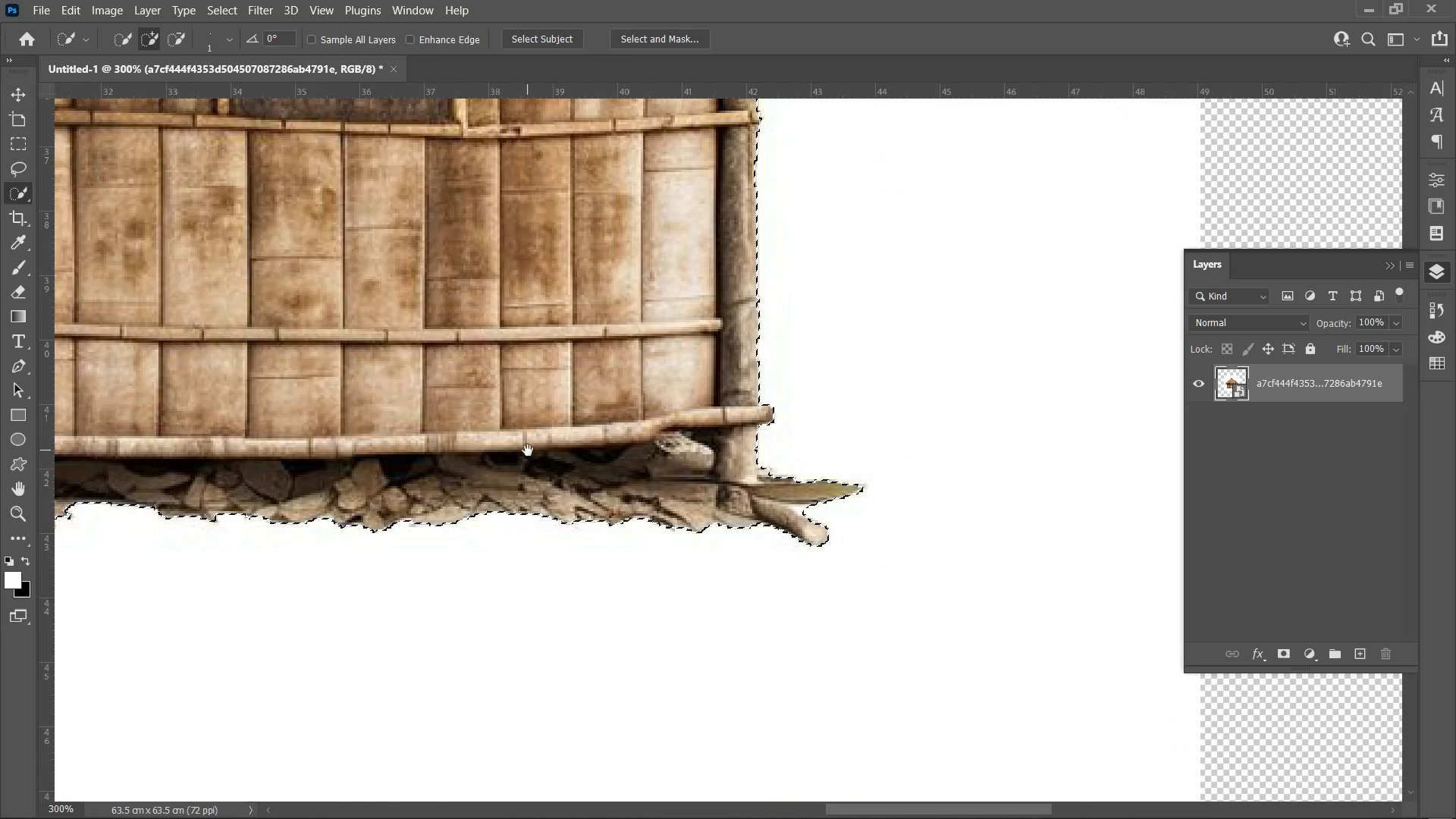 
left_click_drag(start_coordinate=[1040, 642], to_coordinate=[357, 39])
 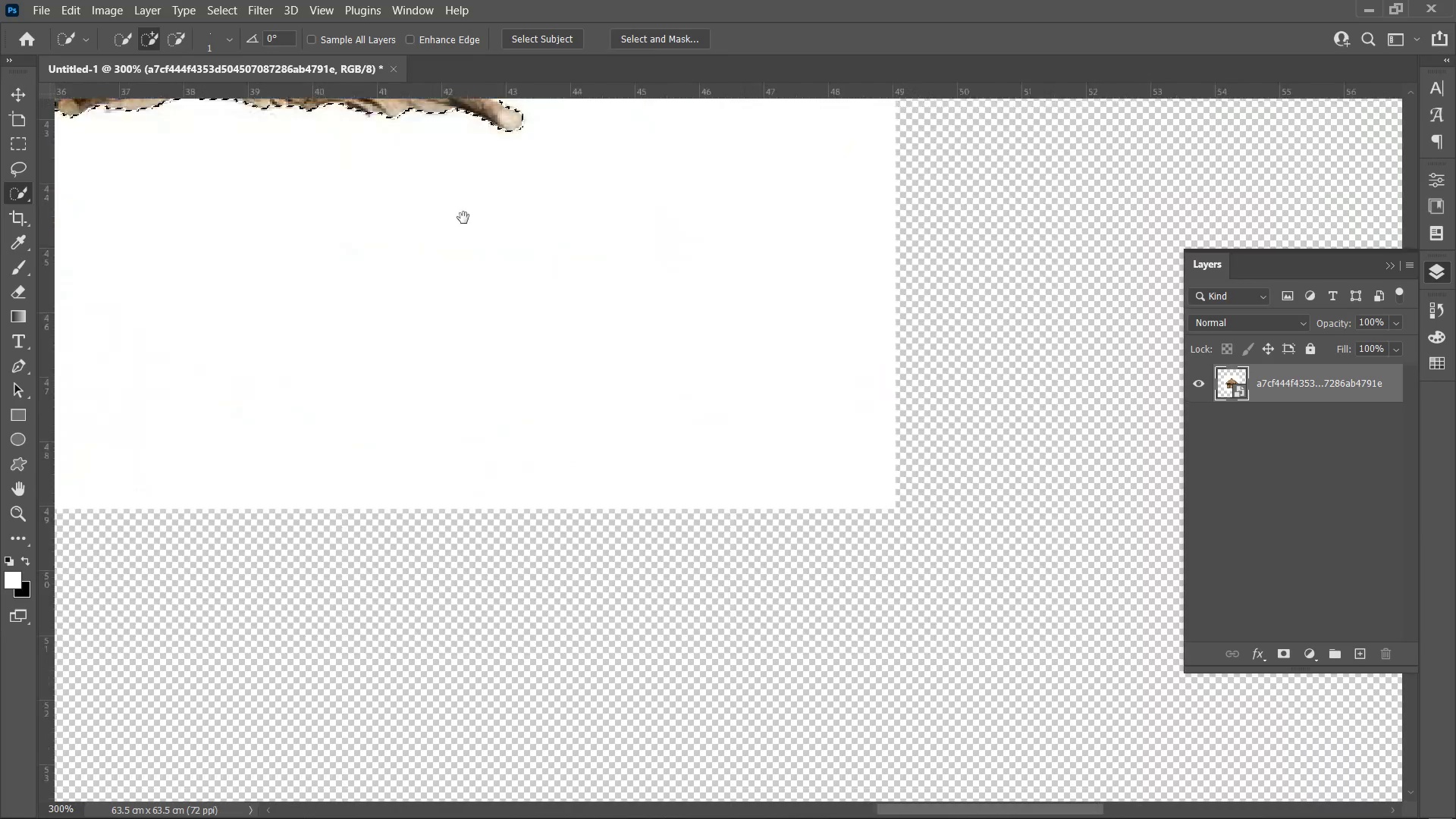 
left_click_drag(start_coordinate=[501, 262], to_coordinate=[777, 482])
 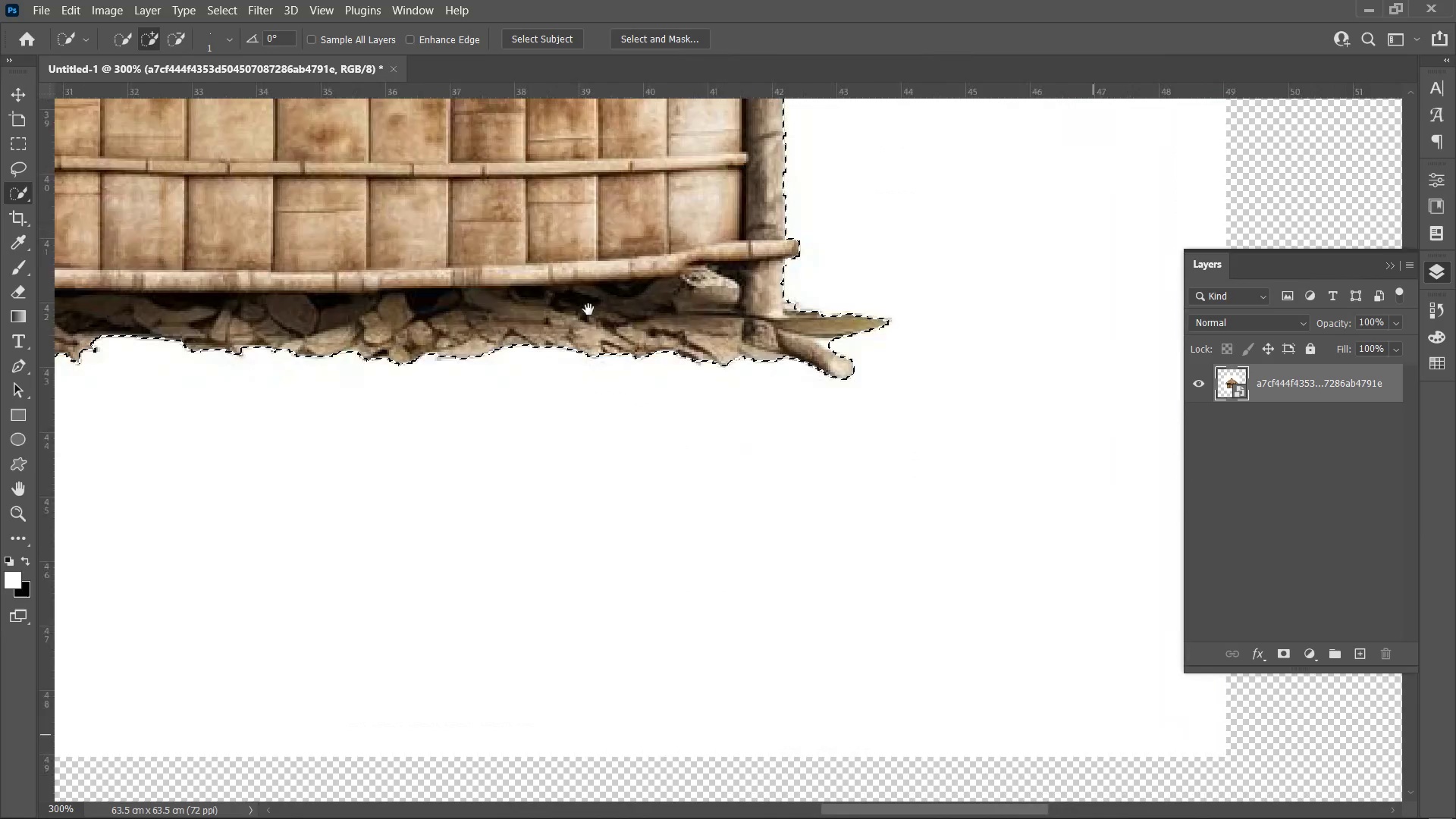 
left_click_drag(start_coordinate=[588, 309], to_coordinate=[528, 447])
 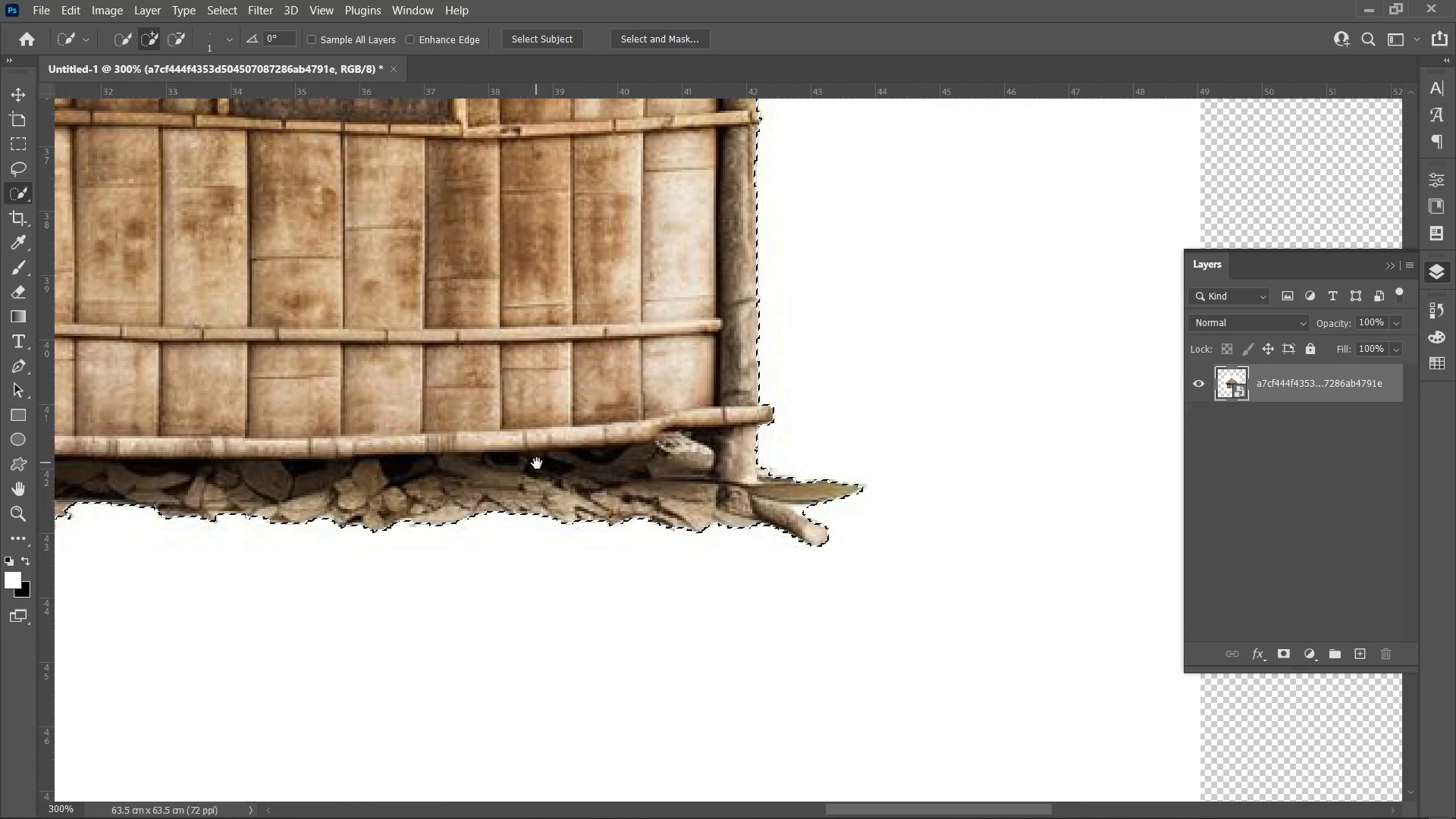 
hold_key(key=Space, duration=1.52)
 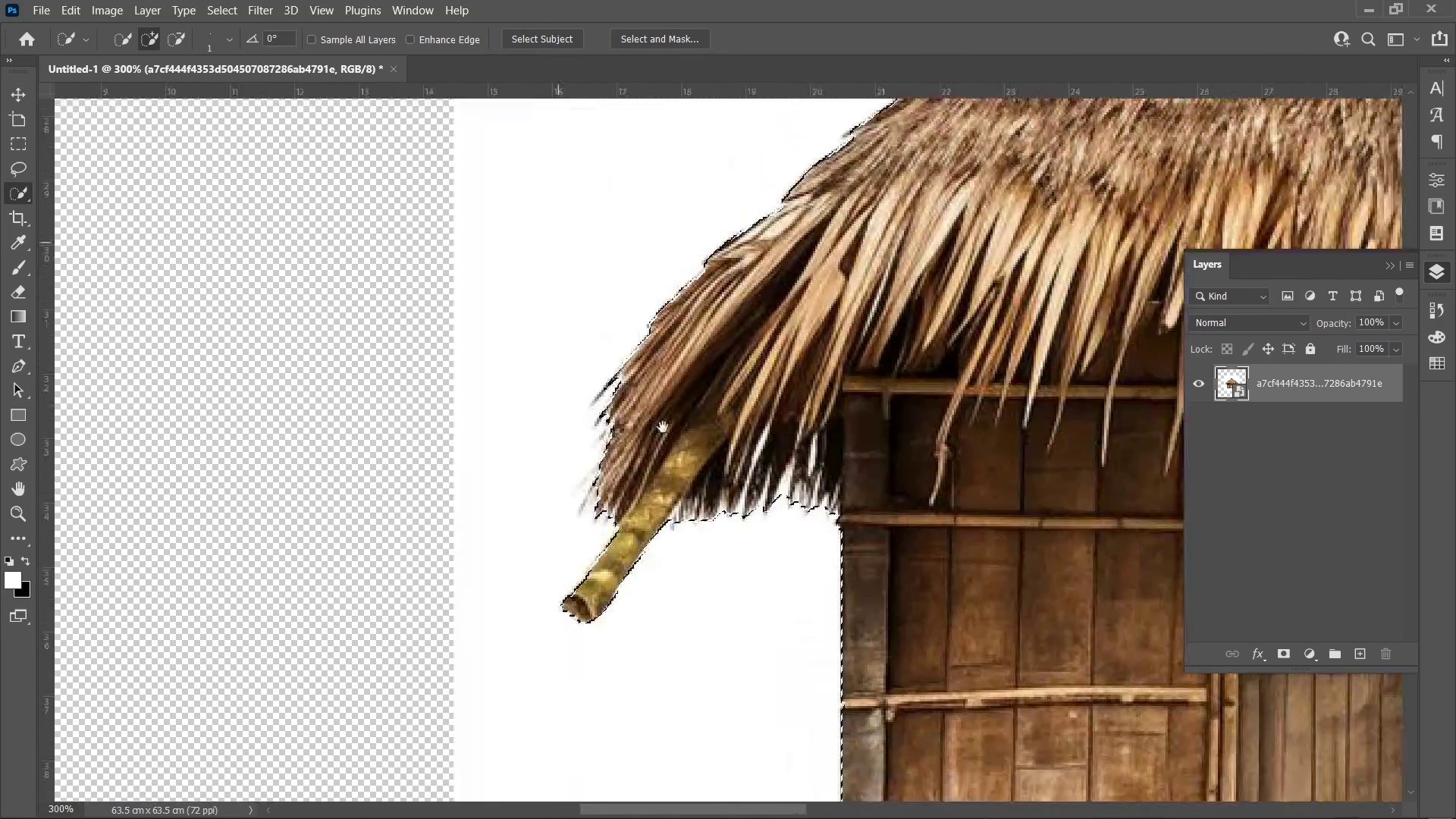 
left_click([528, 447])
 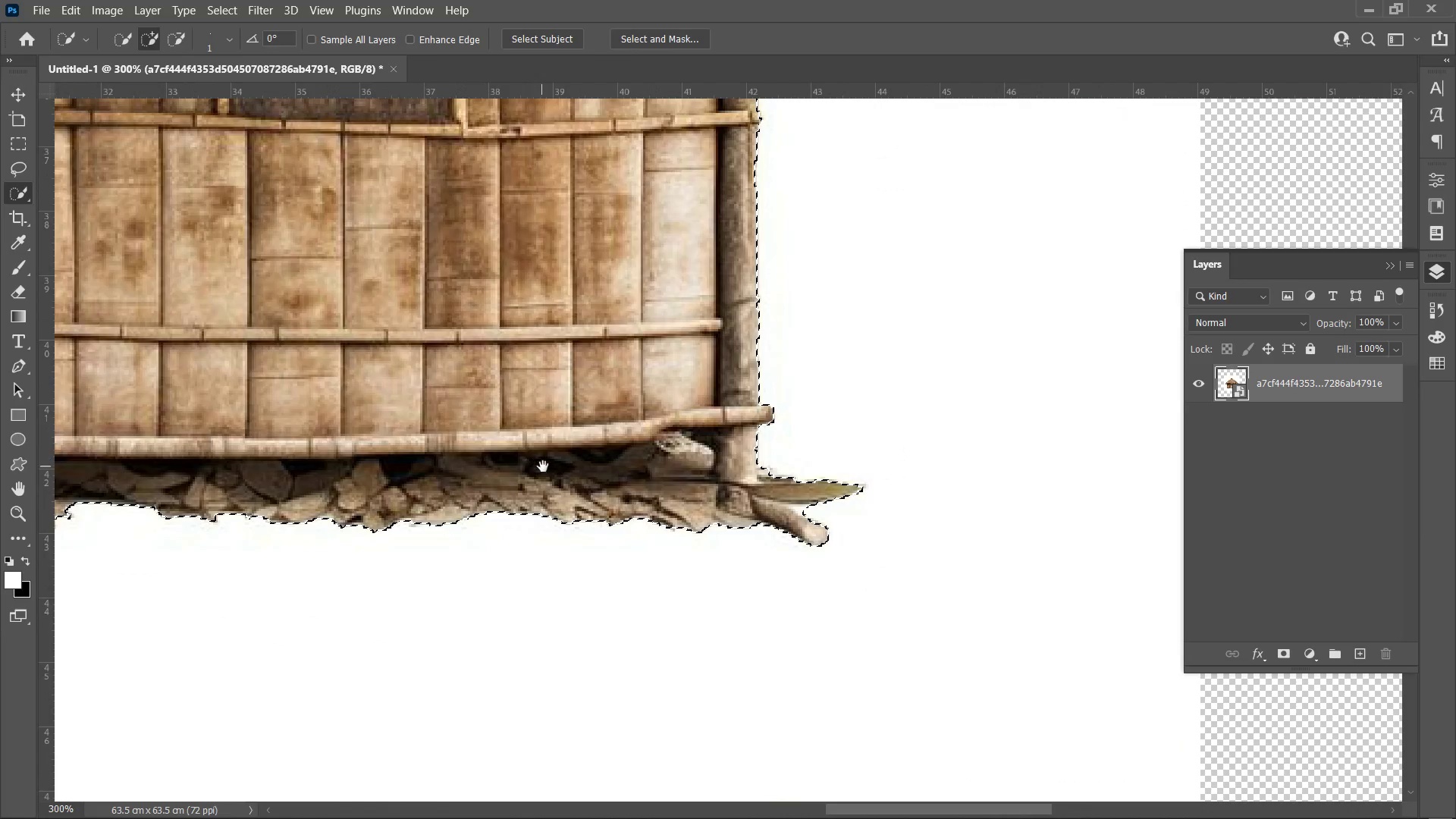 
left_click_drag(start_coordinate=[543, 466], to_coordinate=[1085, 725])
 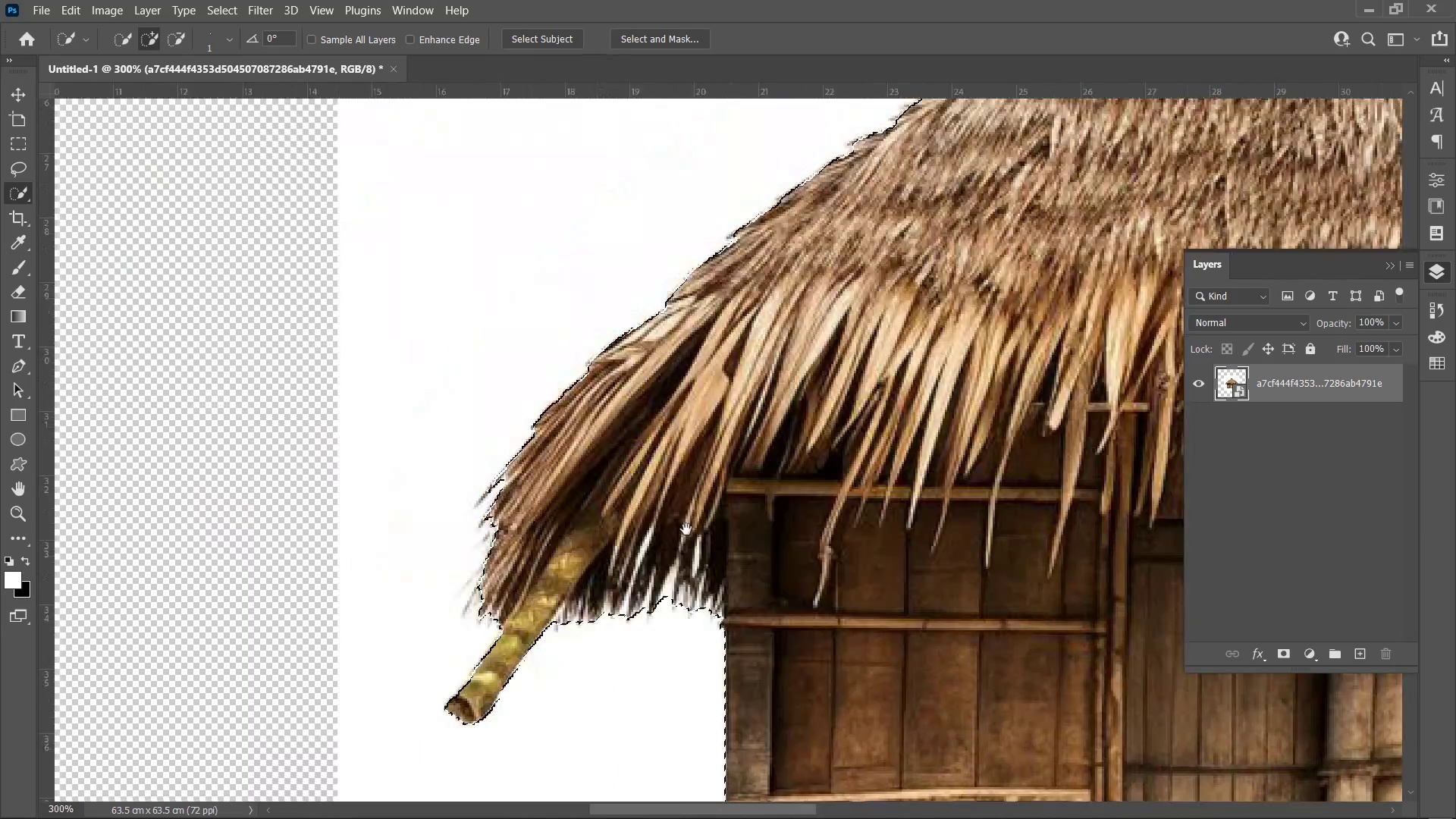 
left_click_drag(start_coordinate=[651, 551], to_coordinate=[563, 370])
 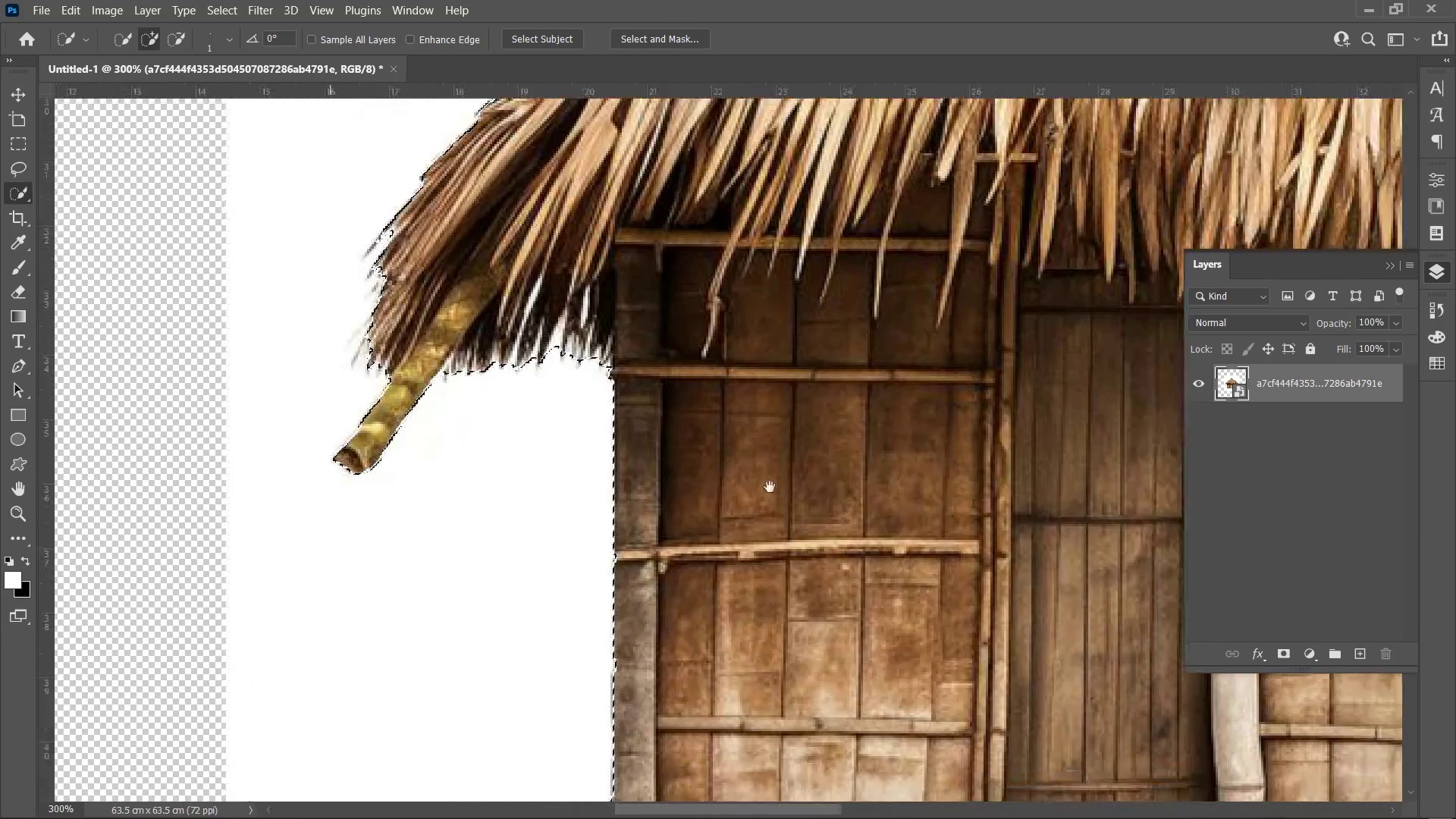 
hold_key(key=Space, duration=1.48)
 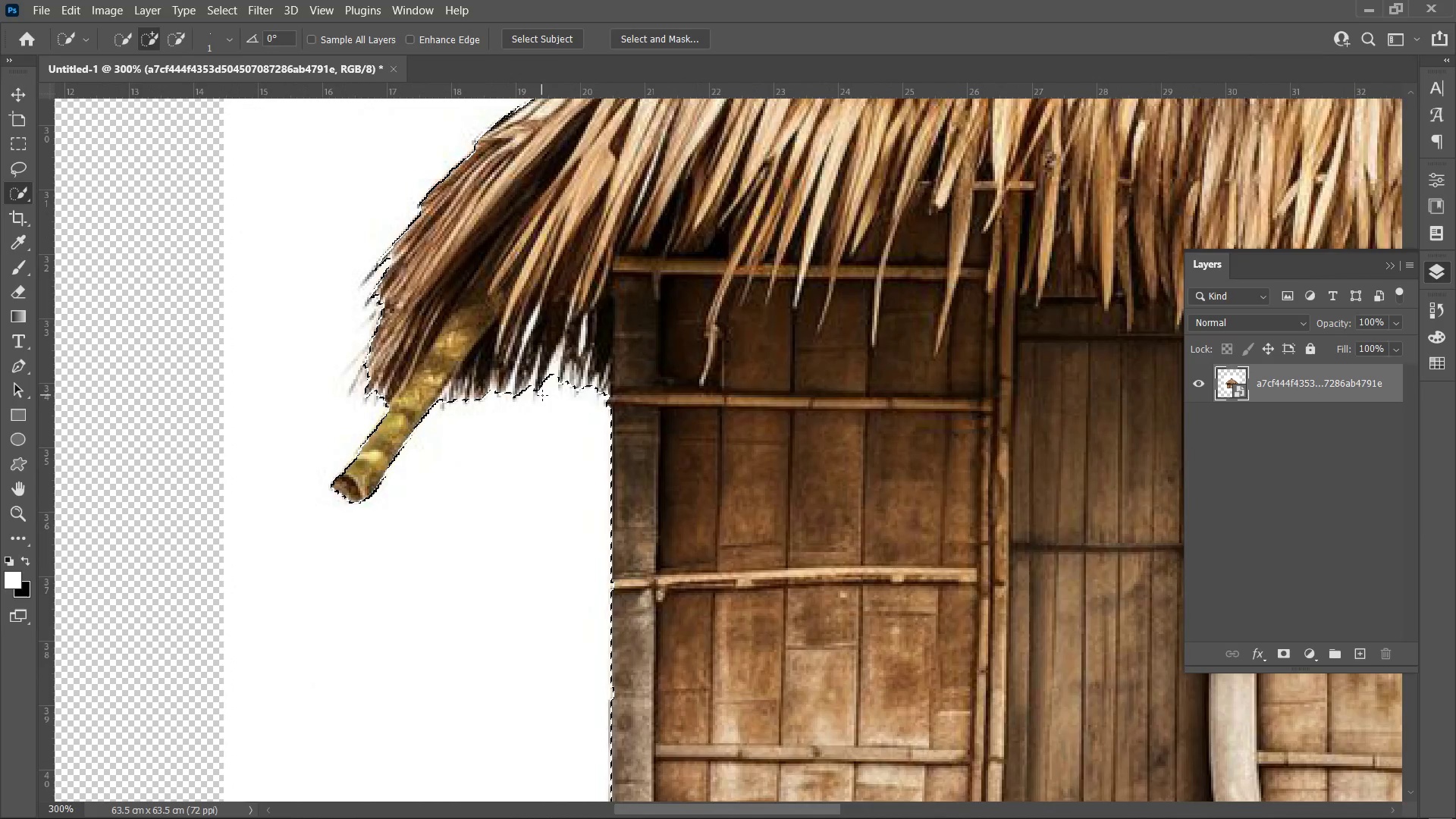 
left_click_drag(start_coordinate=[766, 456], to_coordinate=[770, 488])
 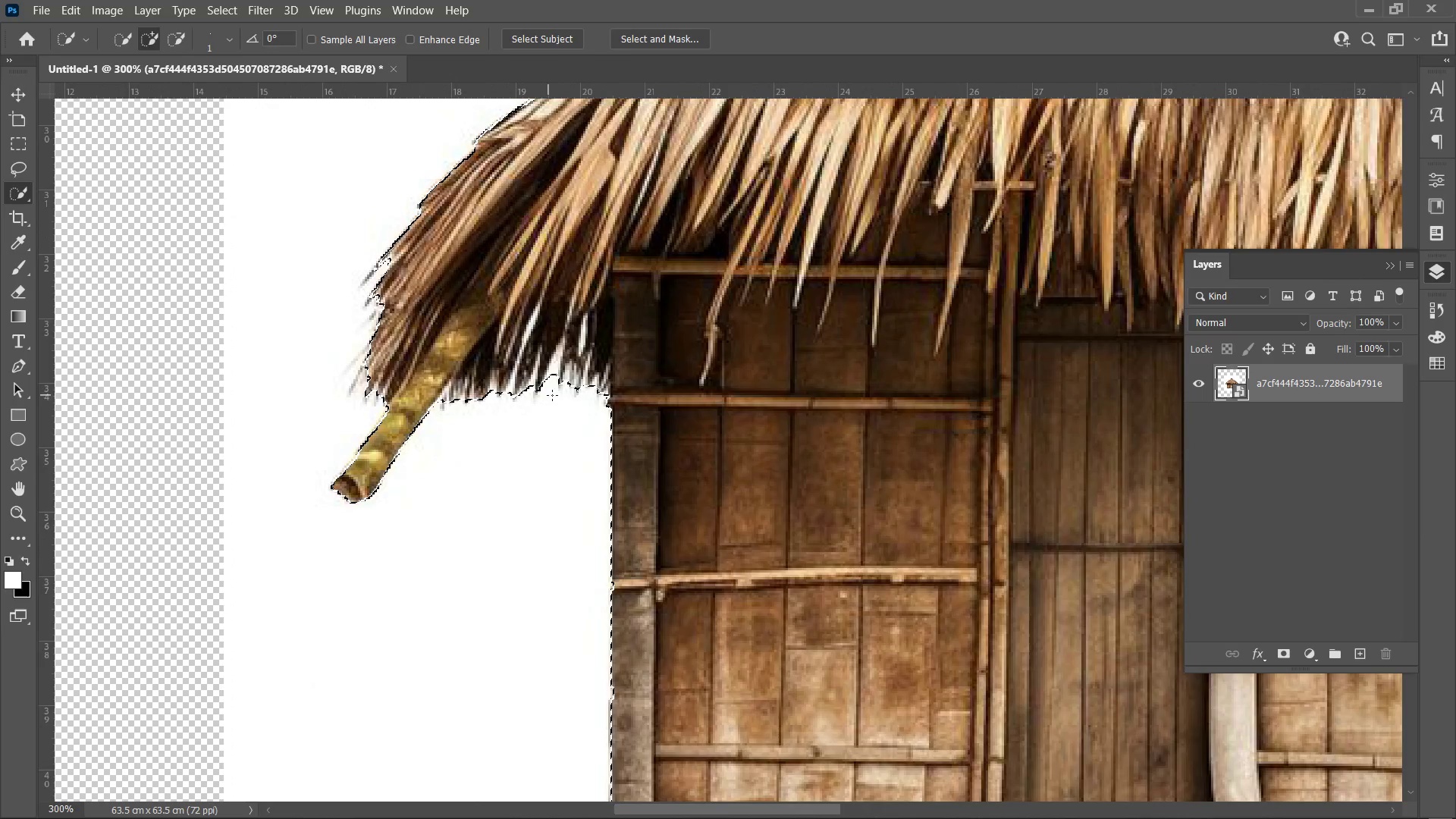 
hold_key(key=AltLeft, duration=3.31)
left_click_drag(start_coordinate=[553, 387], to_coordinate=[557, 351])
 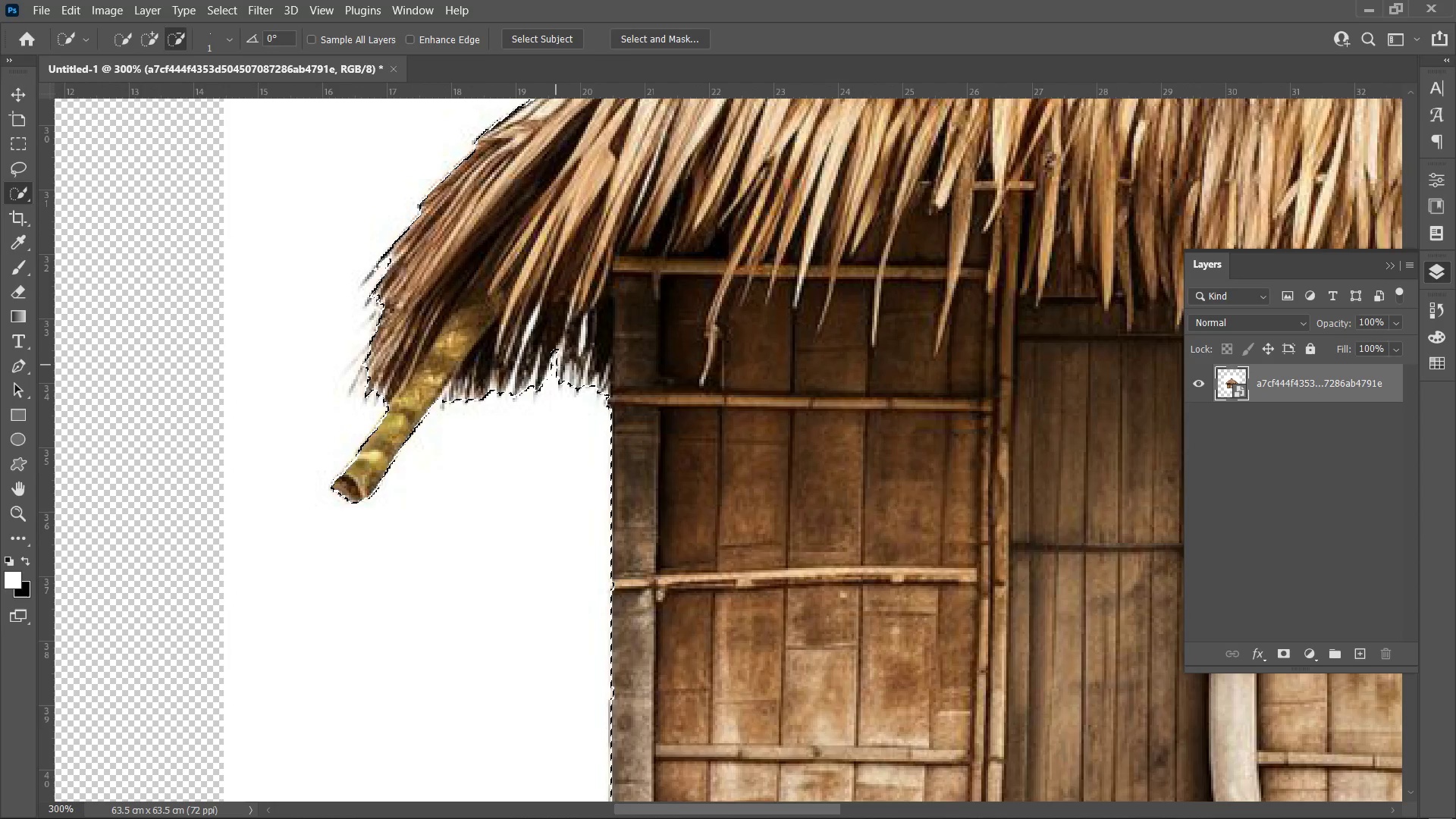 
left_click_drag(start_coordinate=[557, 365], to_coordinate=[557, 382])
 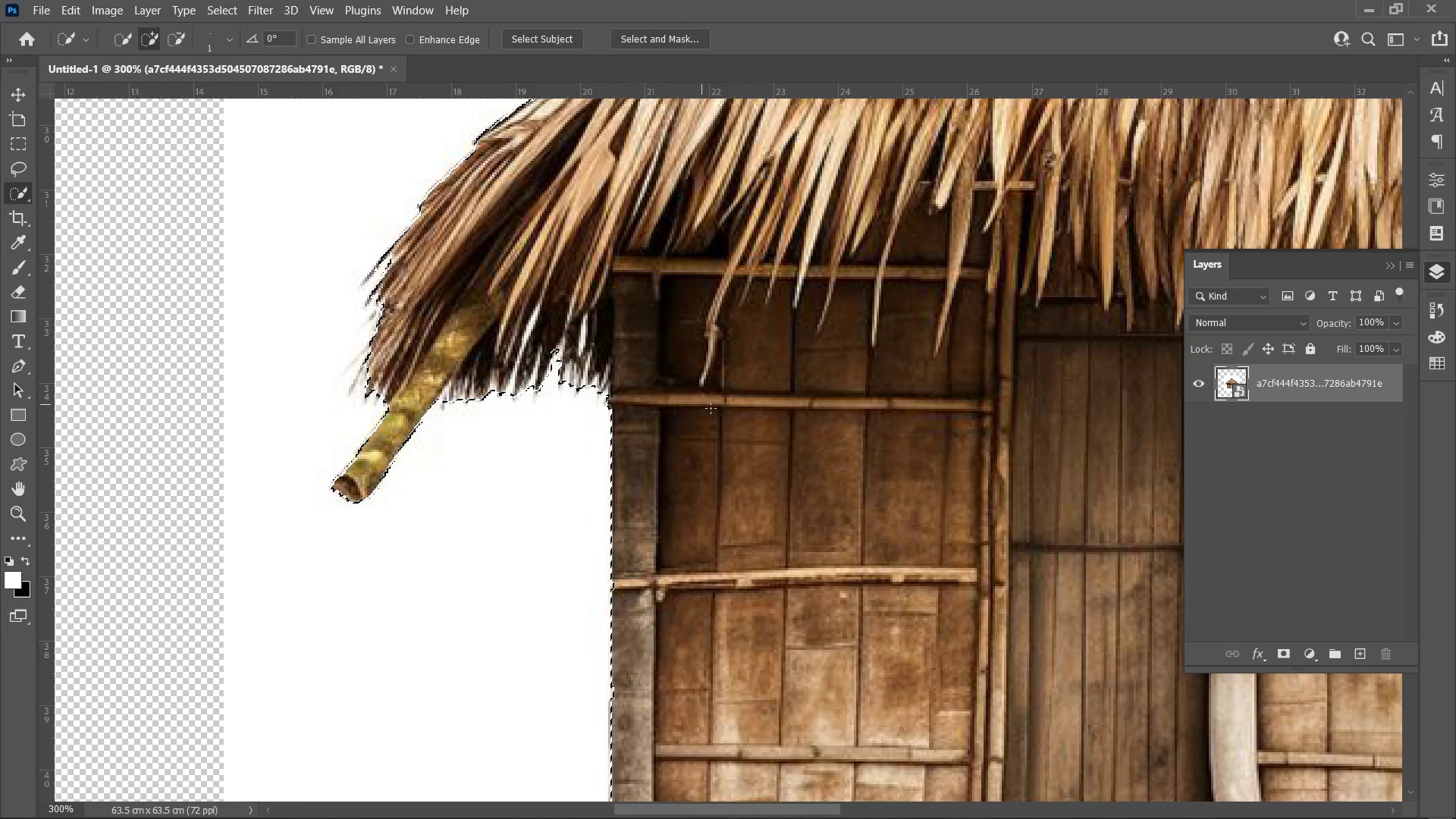 
scroll: coordinate [821, 495], scroll_direction: down, amount: 15.0
 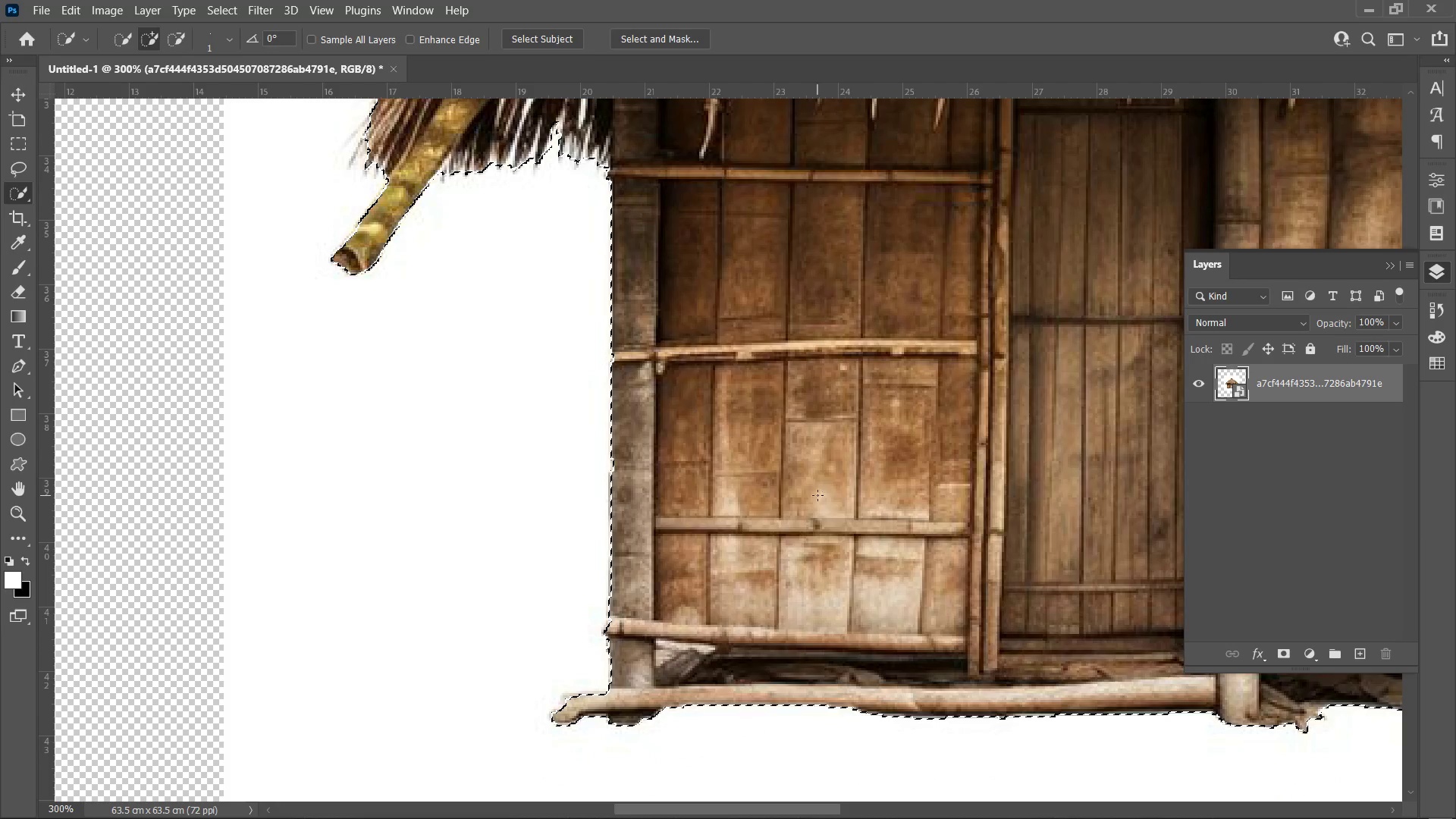 
key(Control+Minus)
 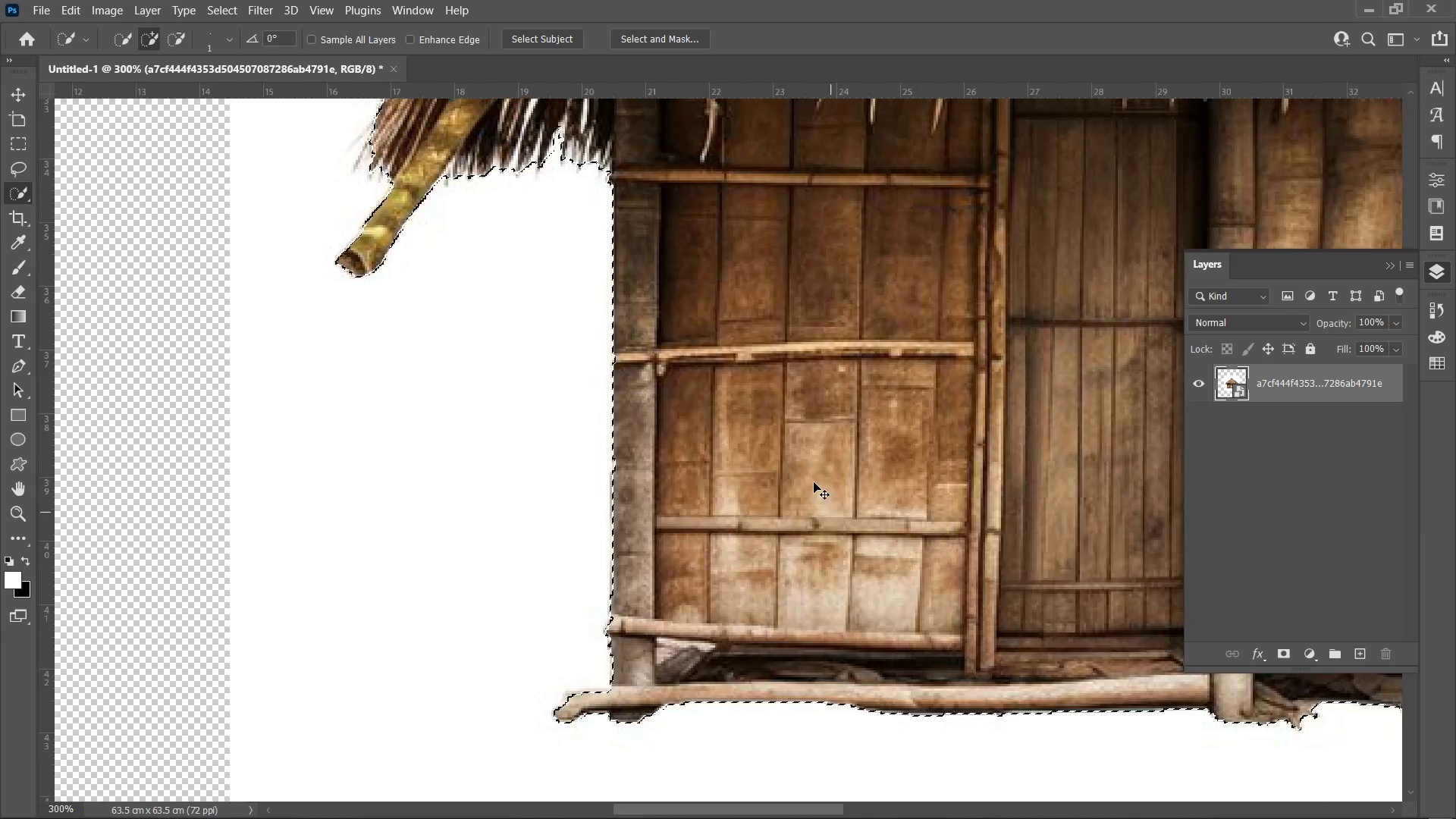 
key(Control+Minus)
 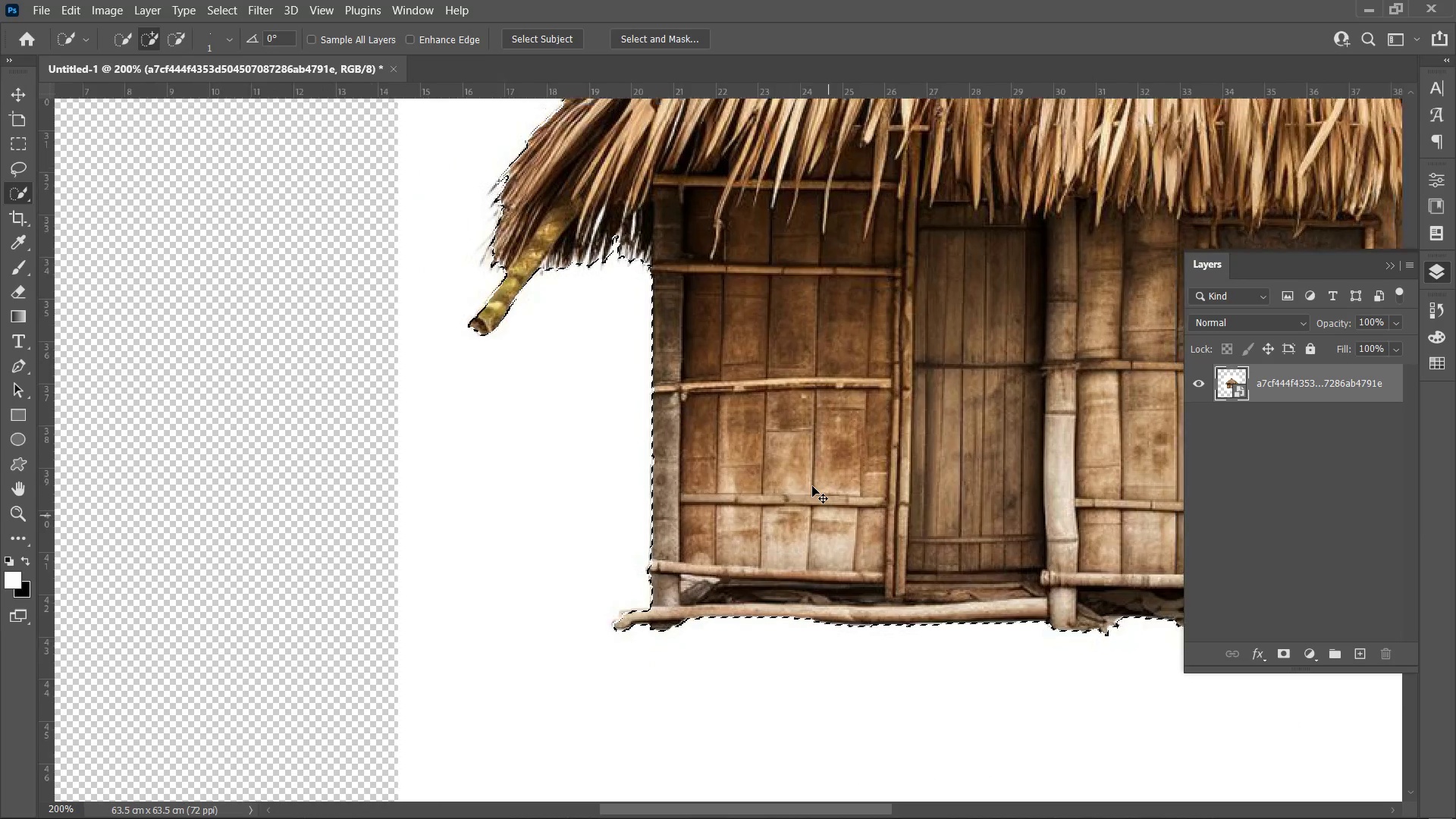 
key(Control+Minus)
 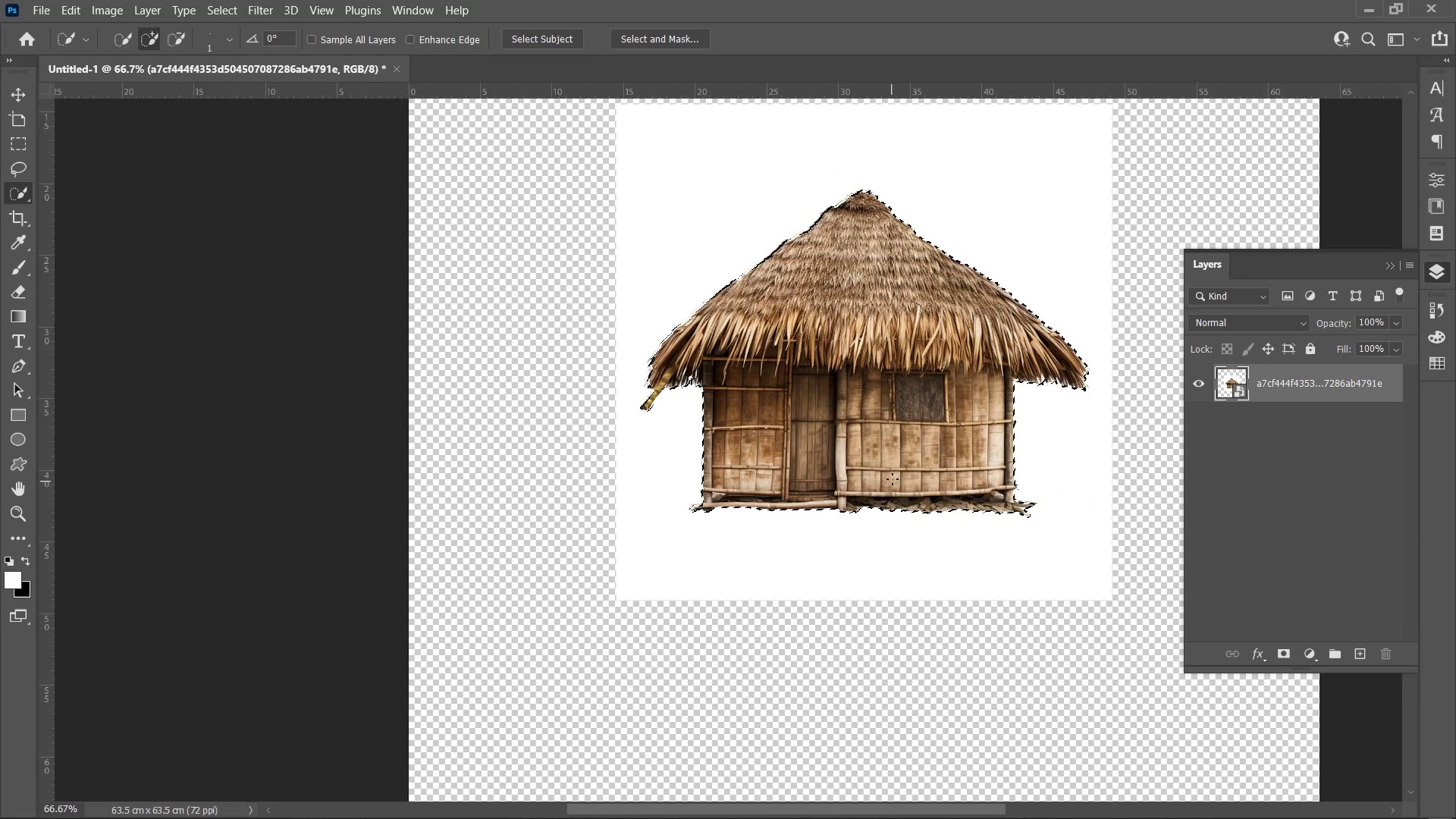 
hold_key(key=Space, duration=0.48)
 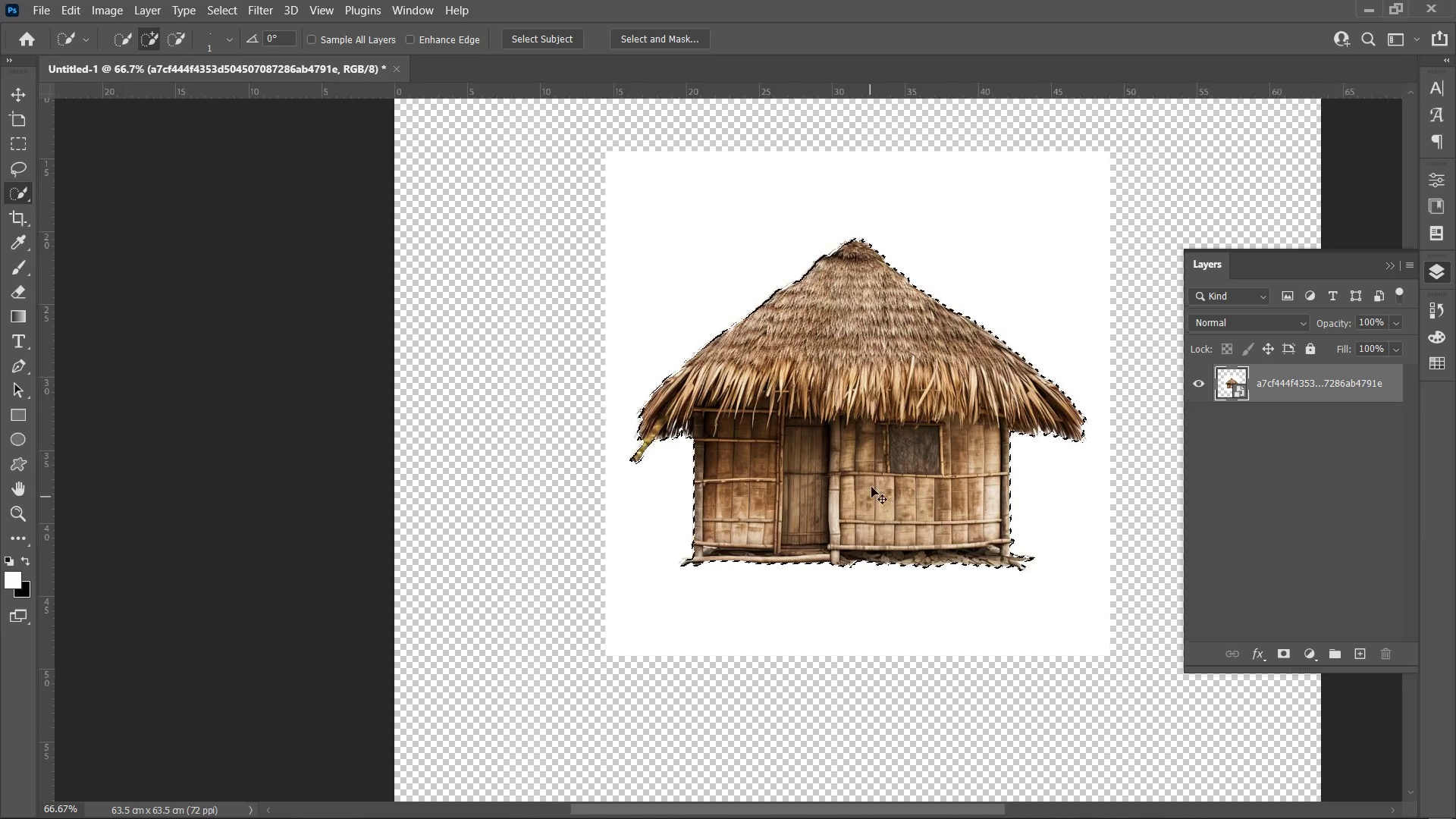 
left_click_drag(start_coordinate=[893, 457], to_coordinate=[885, 509])
 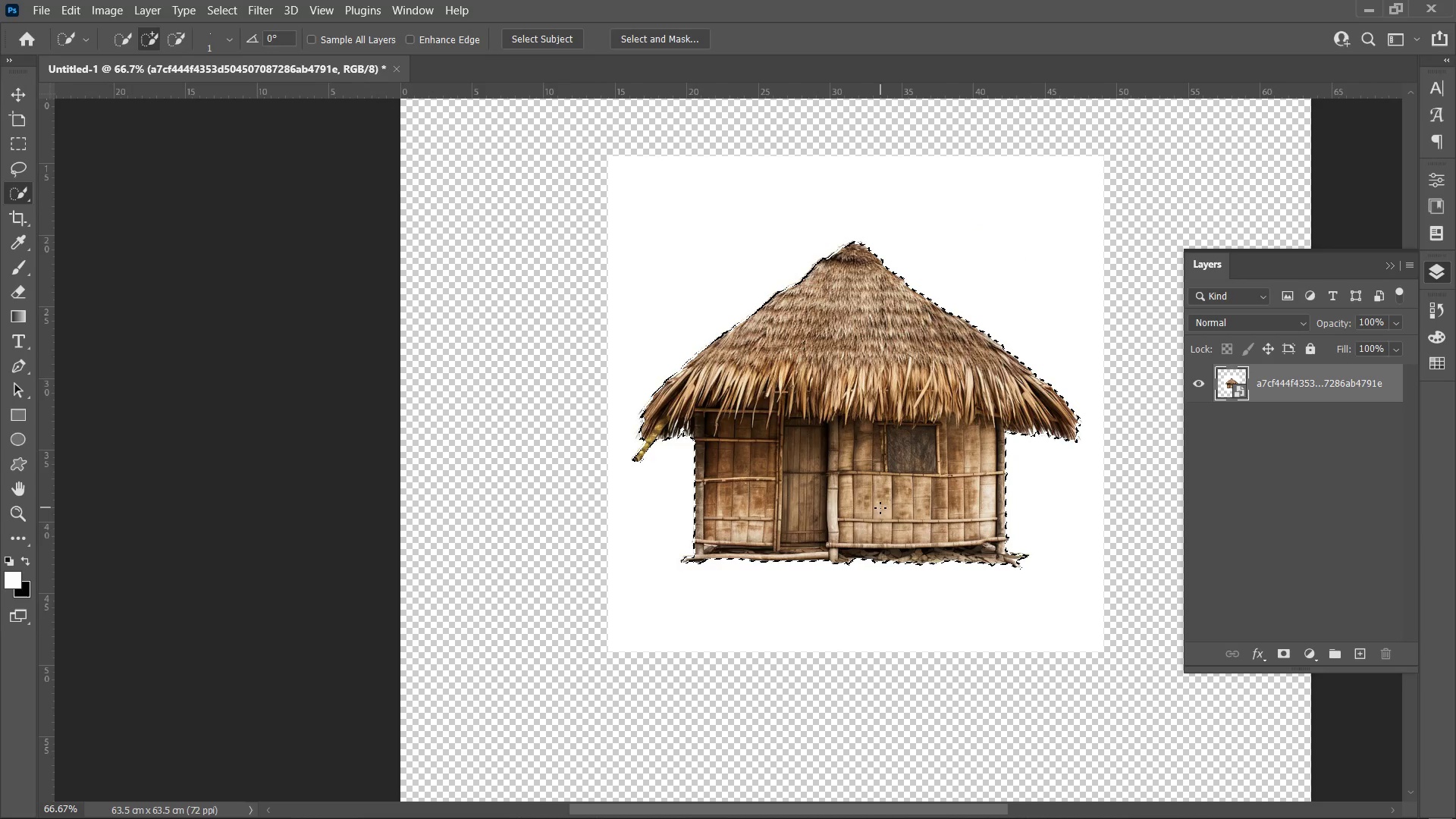 
key(Control+Equal)
 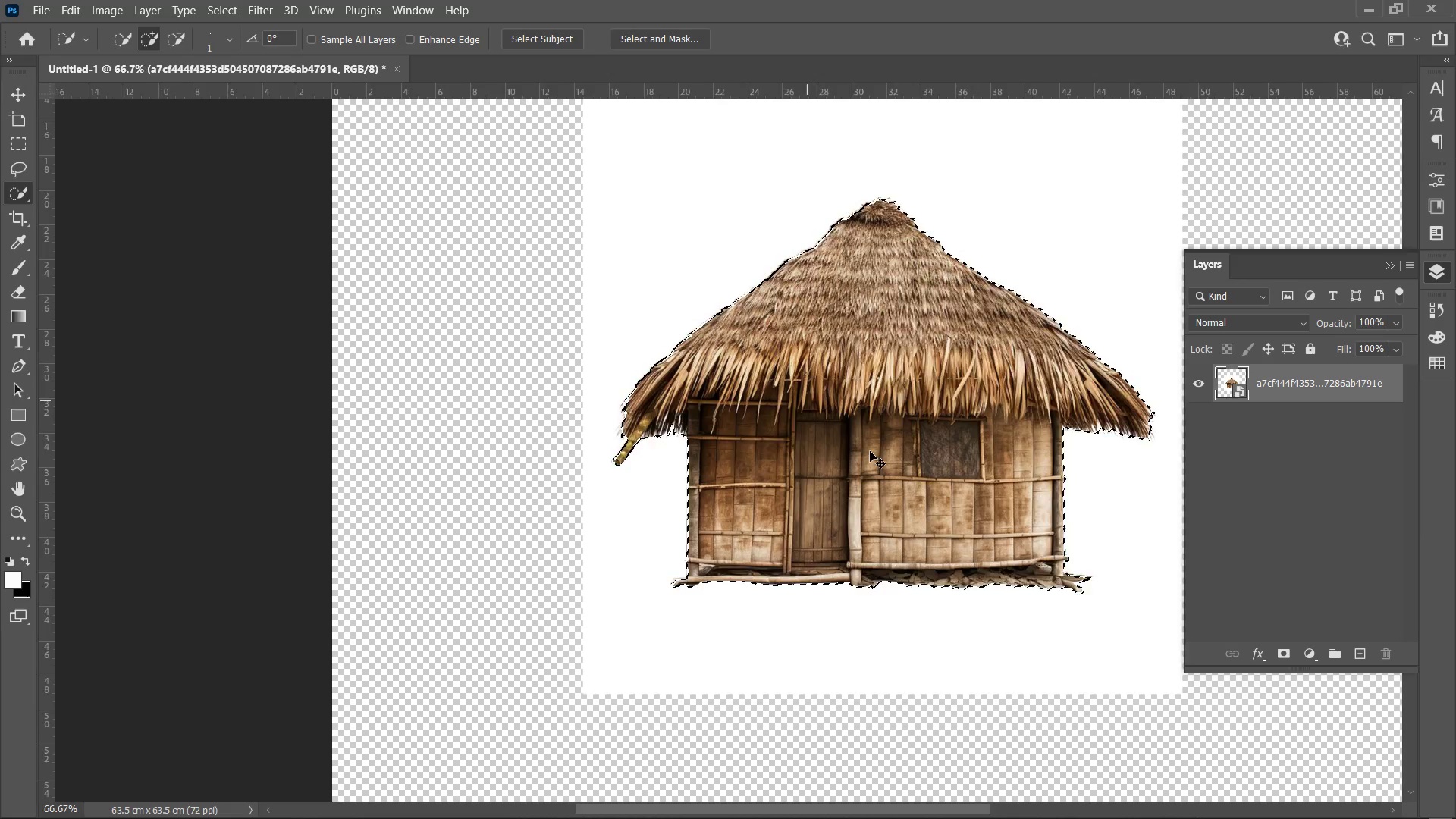 
key(Control+Equal)
 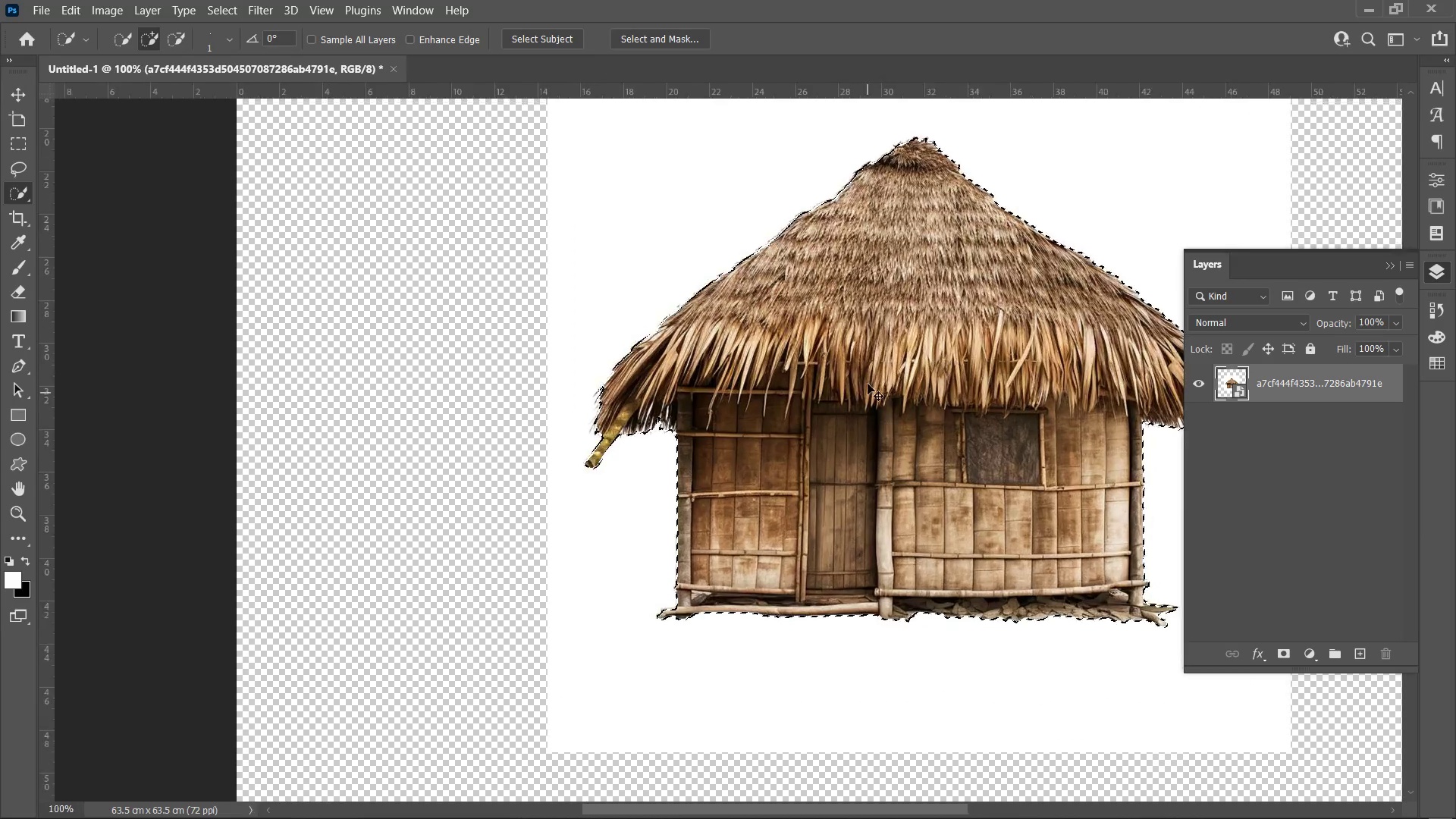 
key(Control+Equal)
 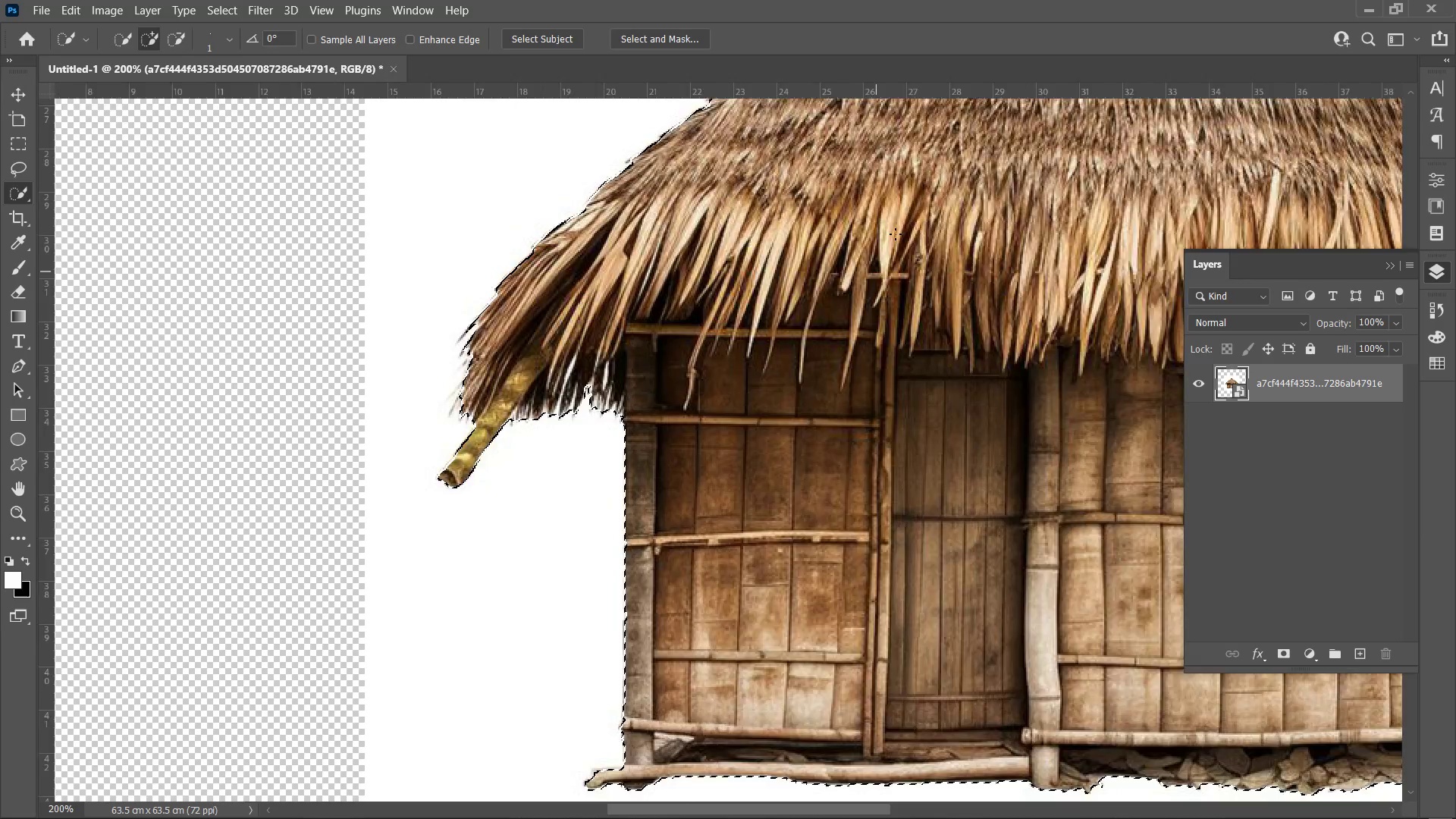 
hold_key(key=Space, duration=1.52)
 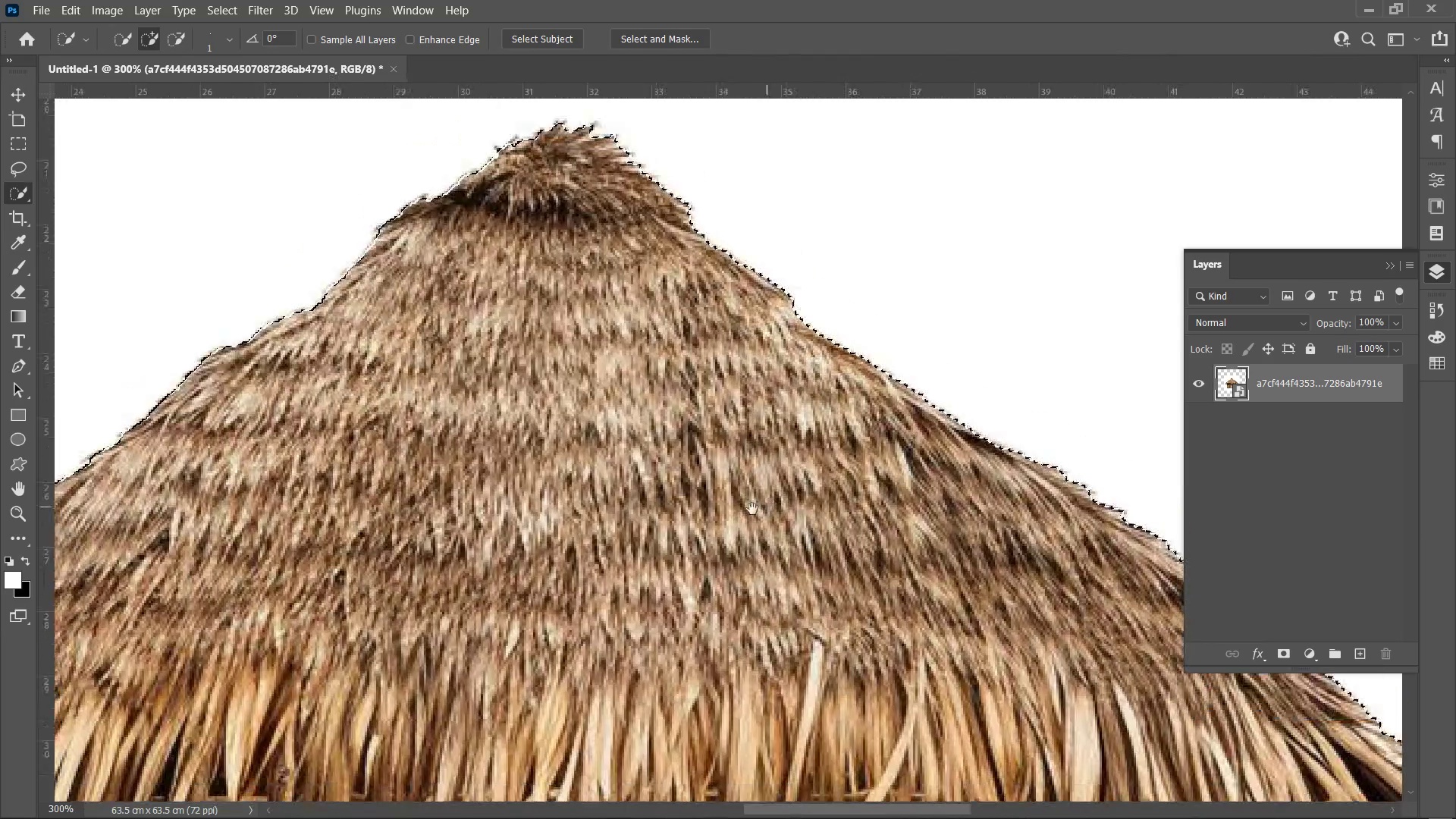 
left_click_drag(start_coordinate=[932, 164], to_coordinate=[724, 592])
 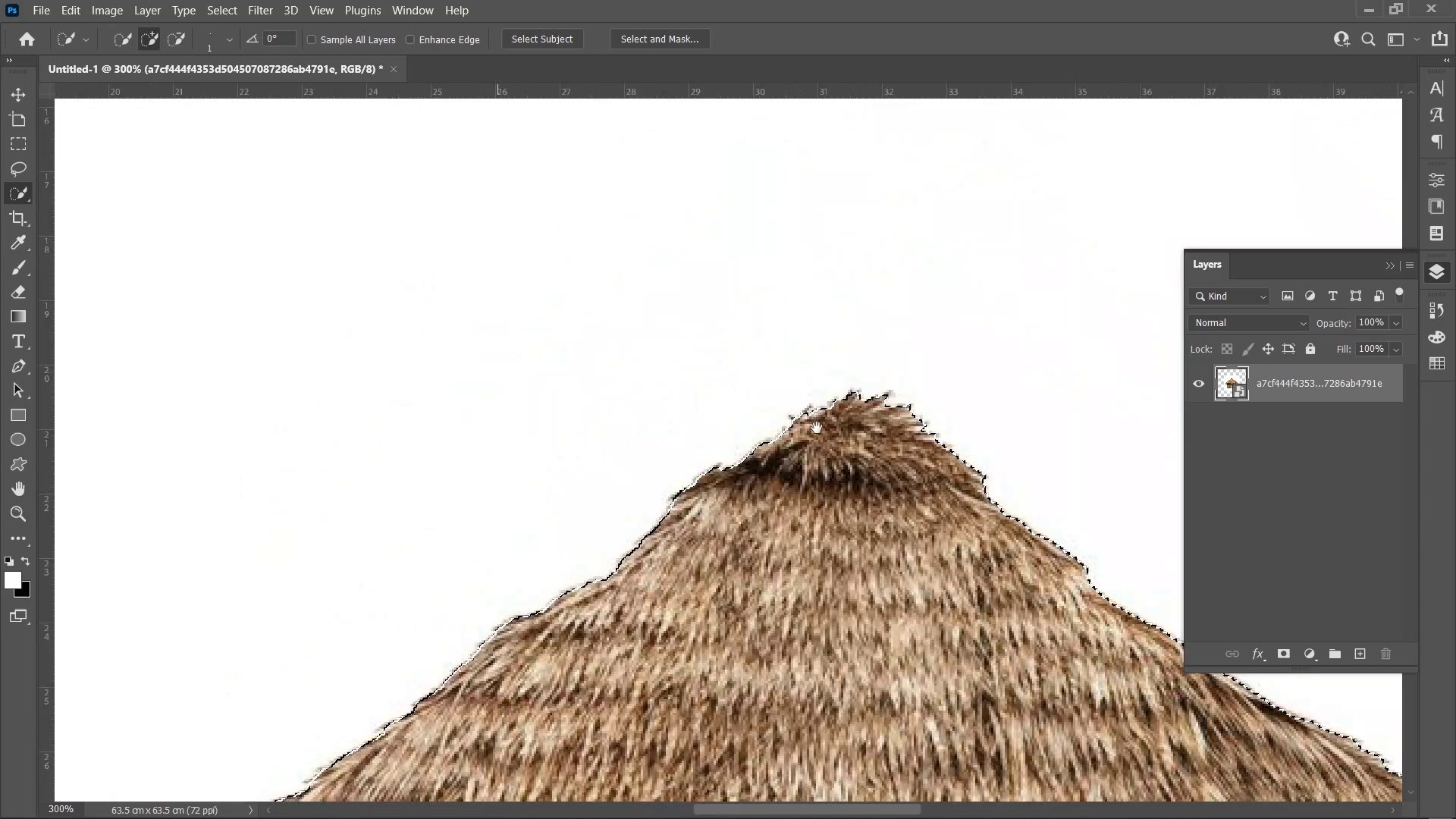 
left_click_drag(start_coordinate=[817, 427], to_coordinate=[717, 384])
 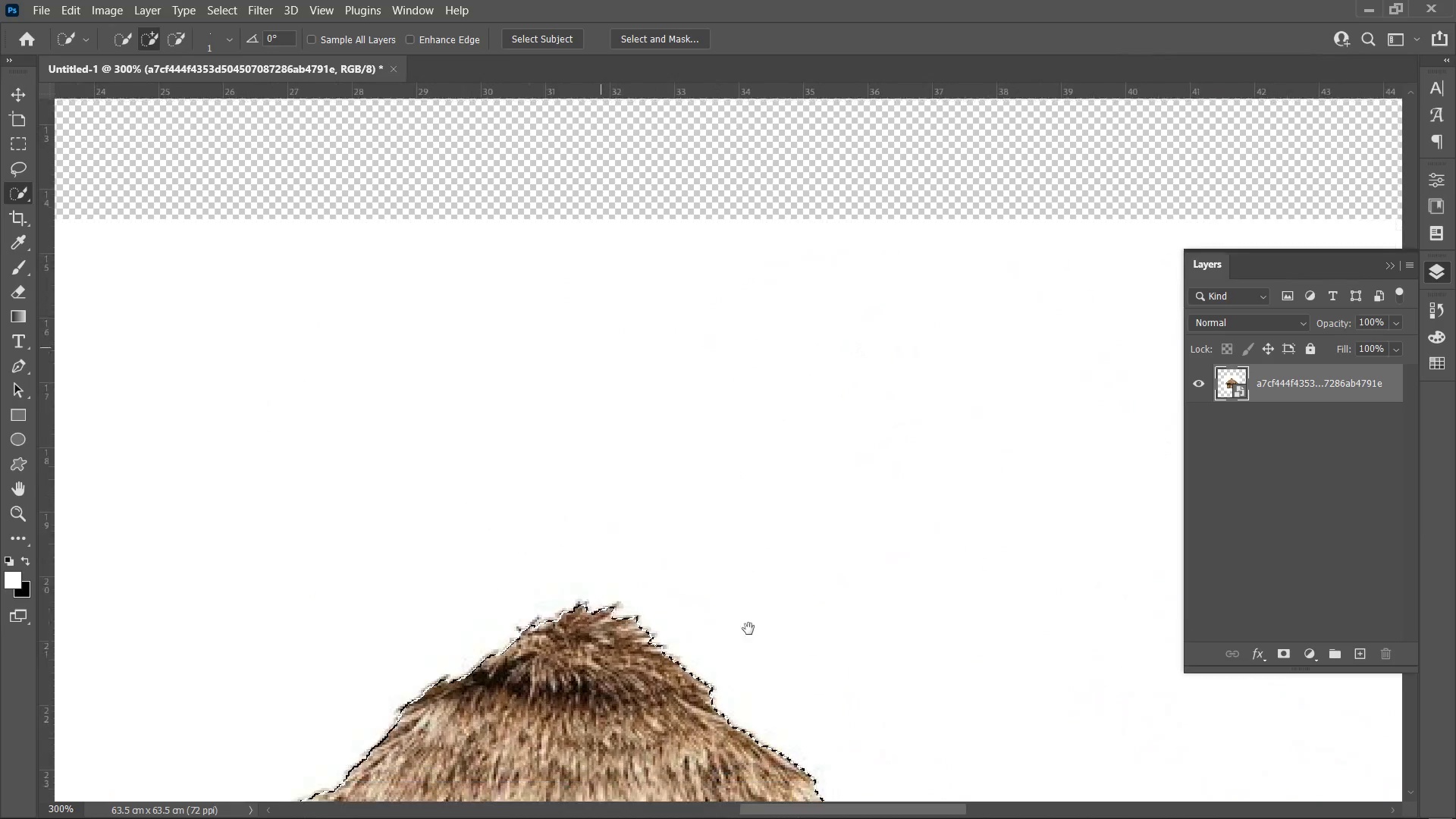 
left_click_drag(start_coordinate=[752, 648], to_coordinate=[741, 351])
 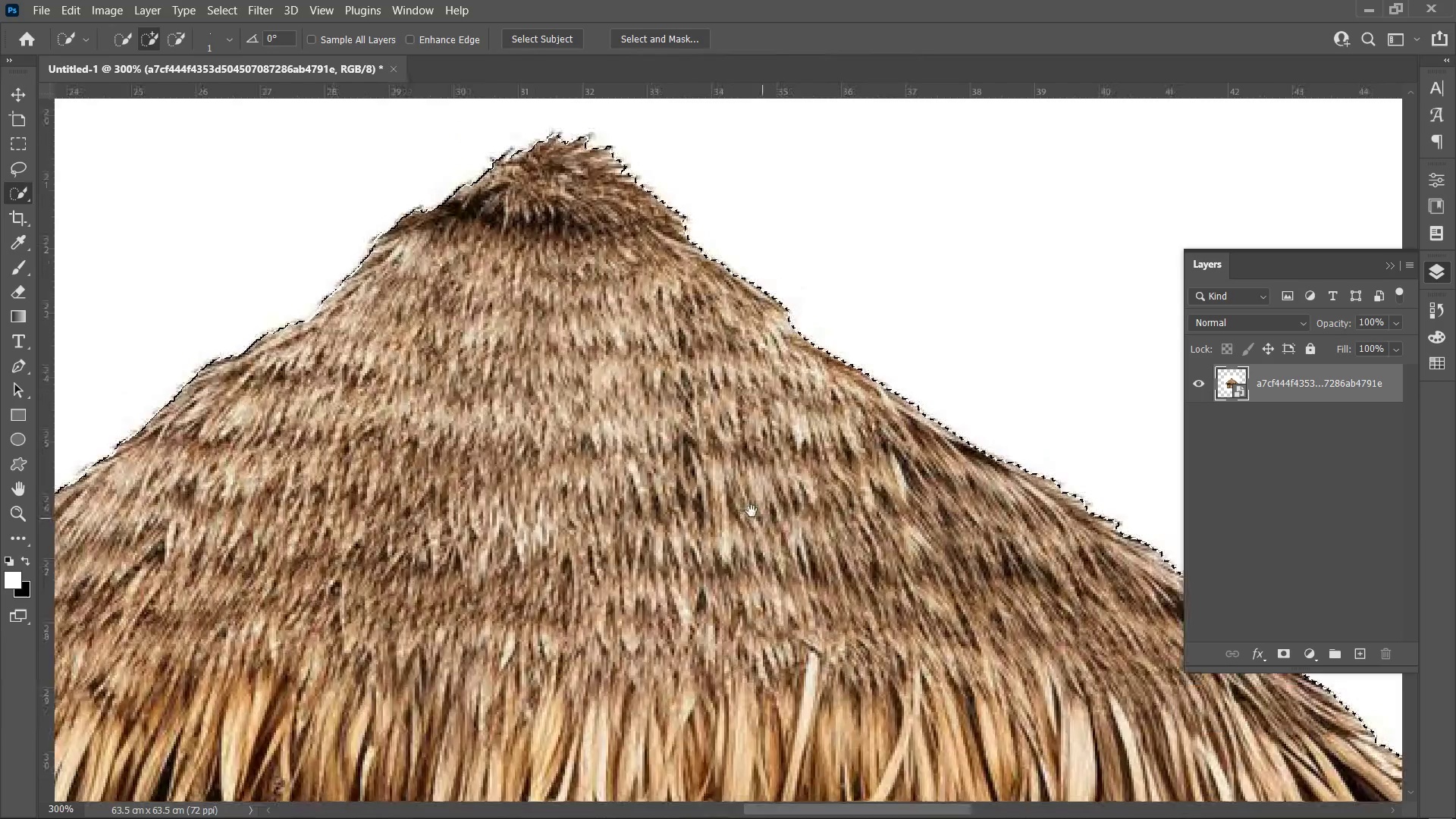 
hold_key(key=Space, duration=1.5)
 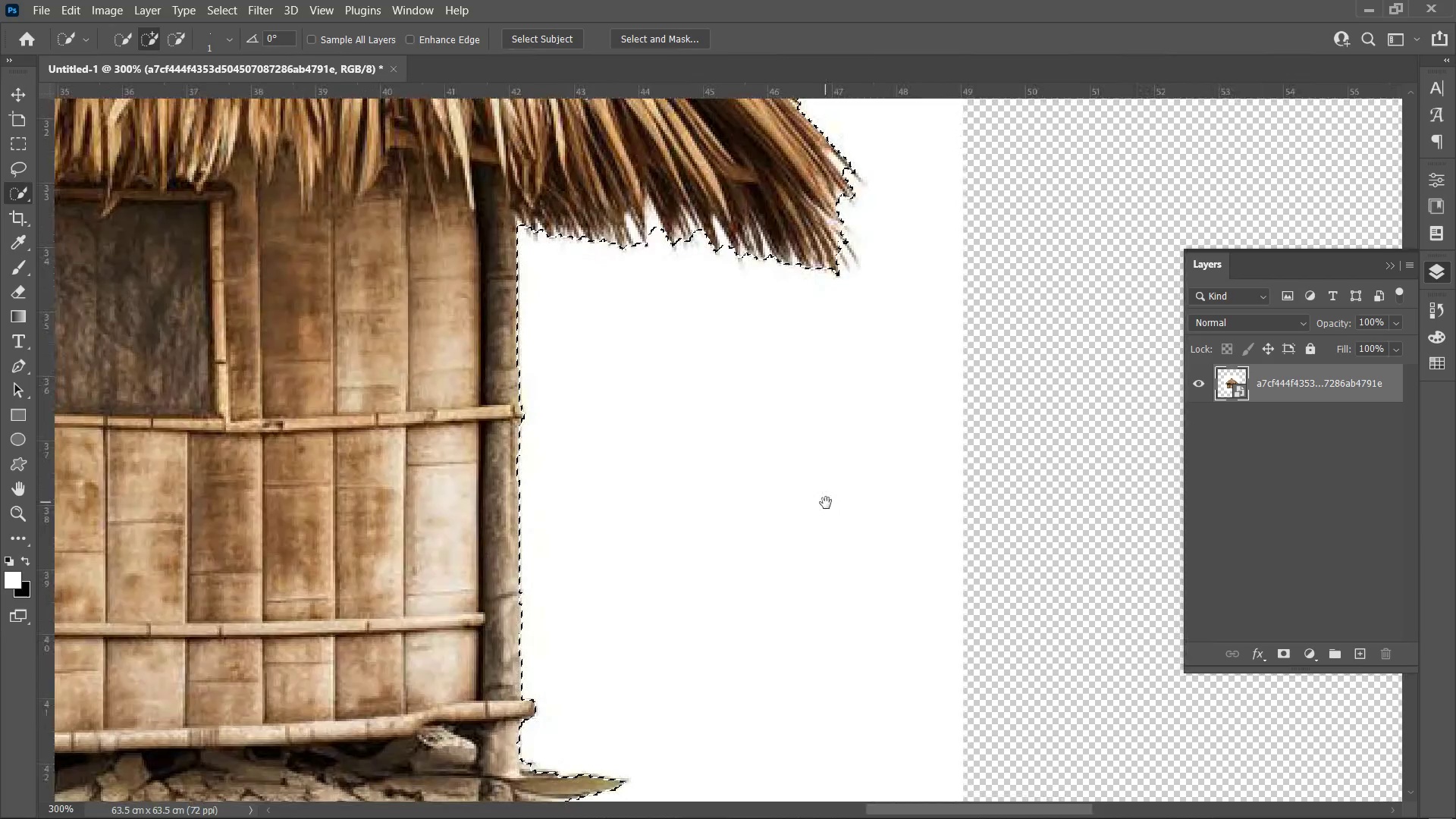 
left_click_drag(start_coordinate=[749, 453], to_coordinate=[477, 232])
 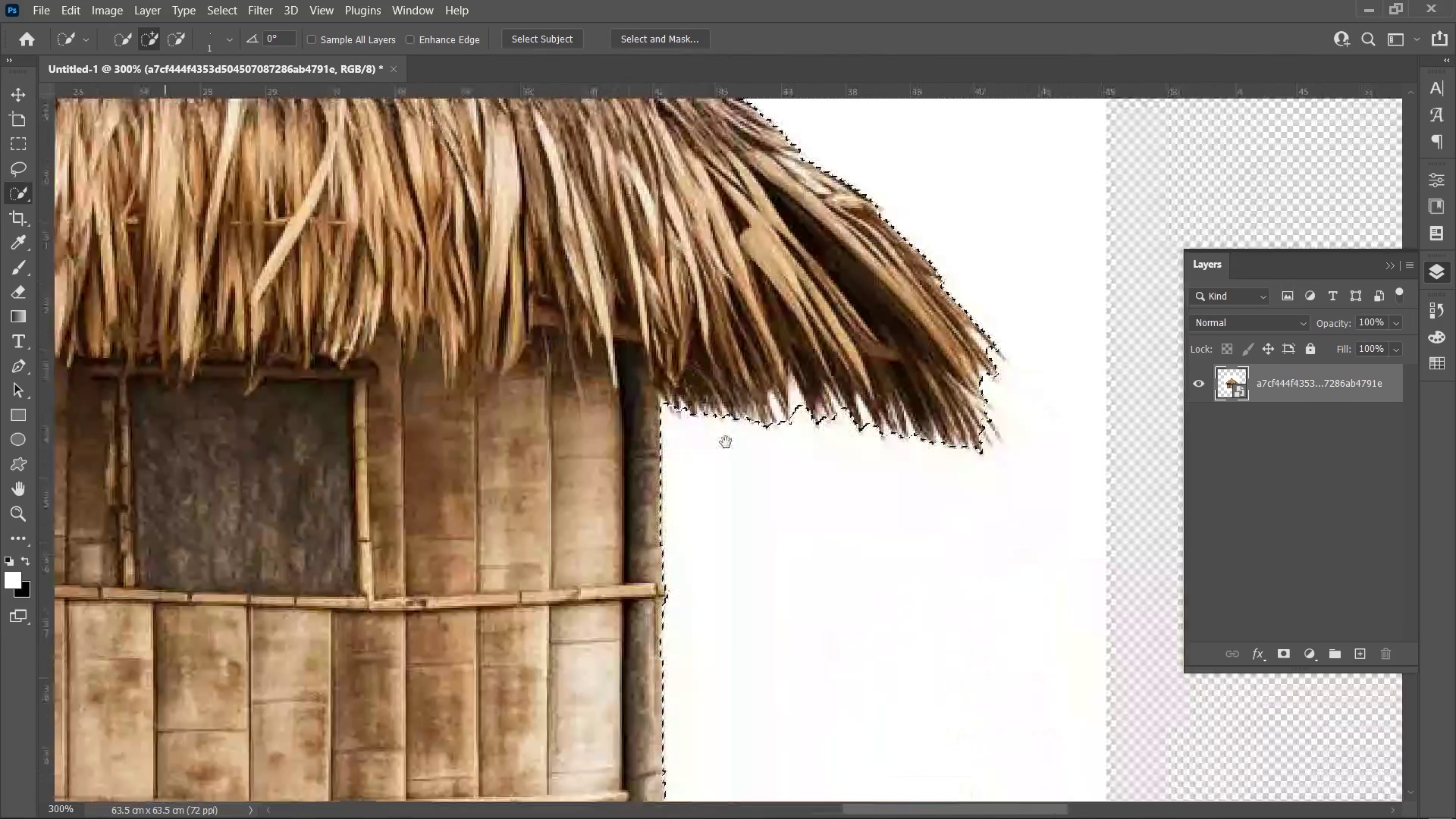 
left_click_drag(start_coordinate=[739, 447], to_coordinate=[830, 507])
 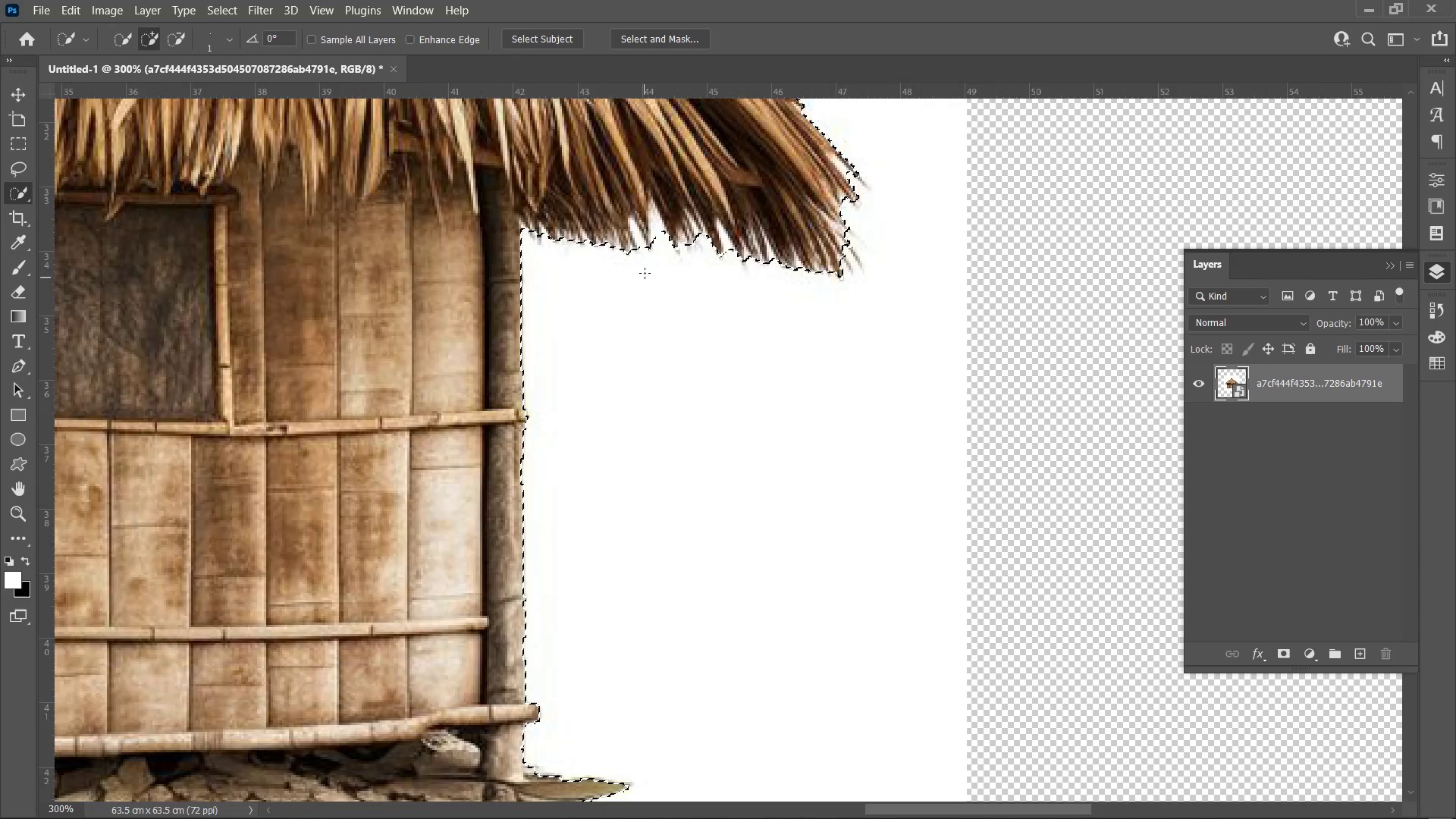 
hold_key(key=Space, duration=0.86)
 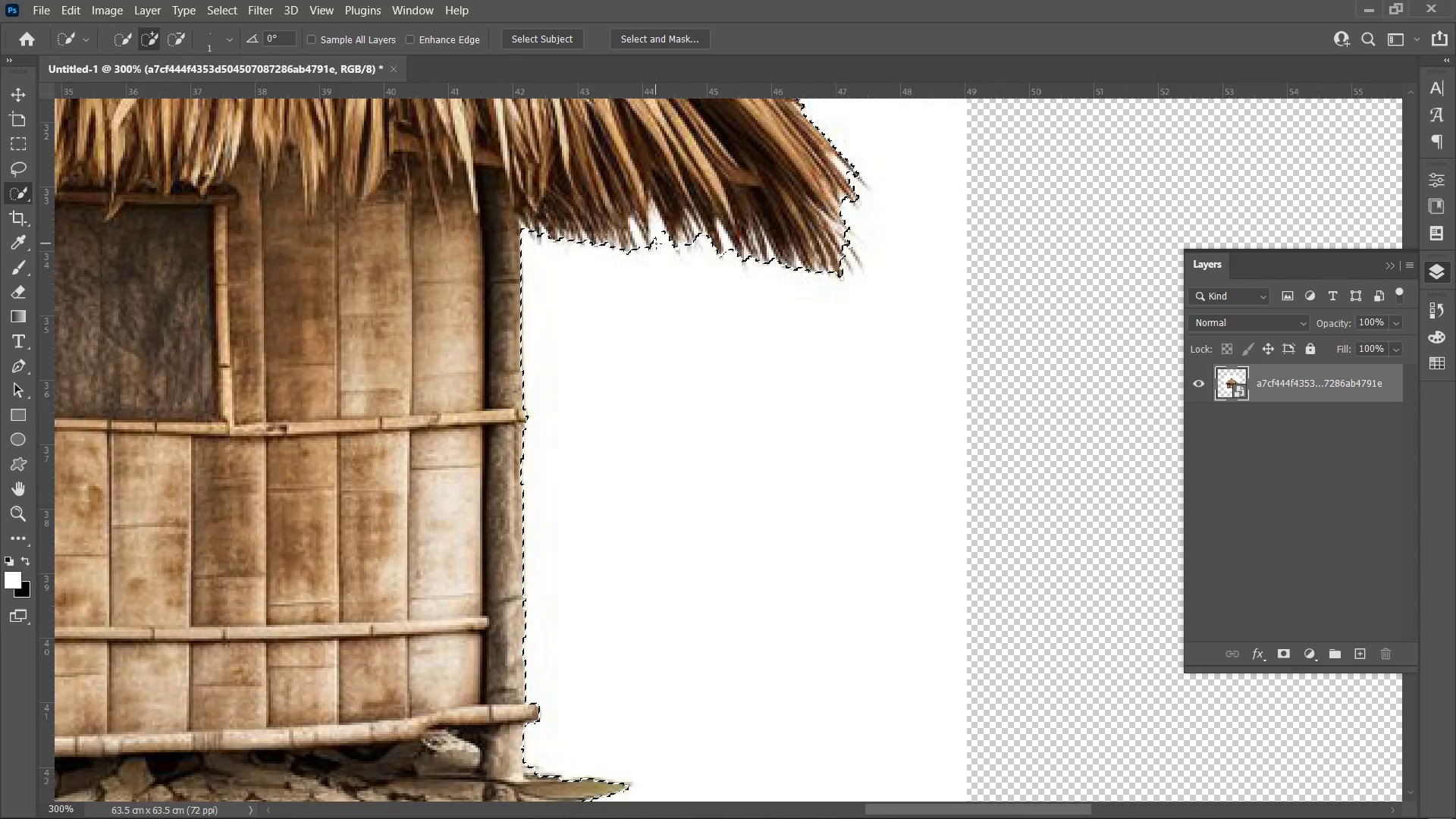 
hold_key(key=AltLeft, duration=6.77)
left_click_drag(start_coordinate=[656, 238], to_coordinate=[657, 234])
 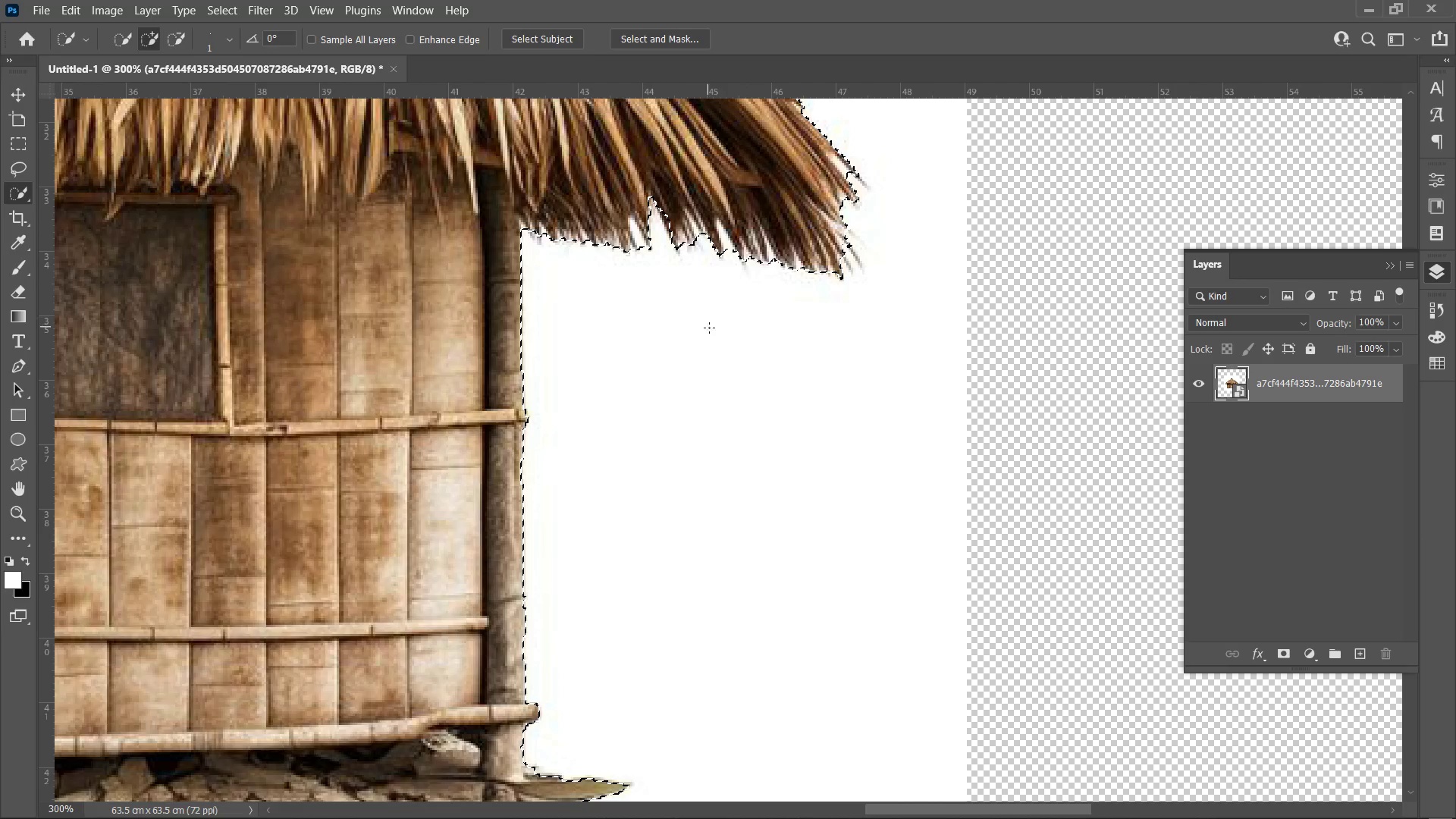 
hold_key(key=Space, duration=1.51)
 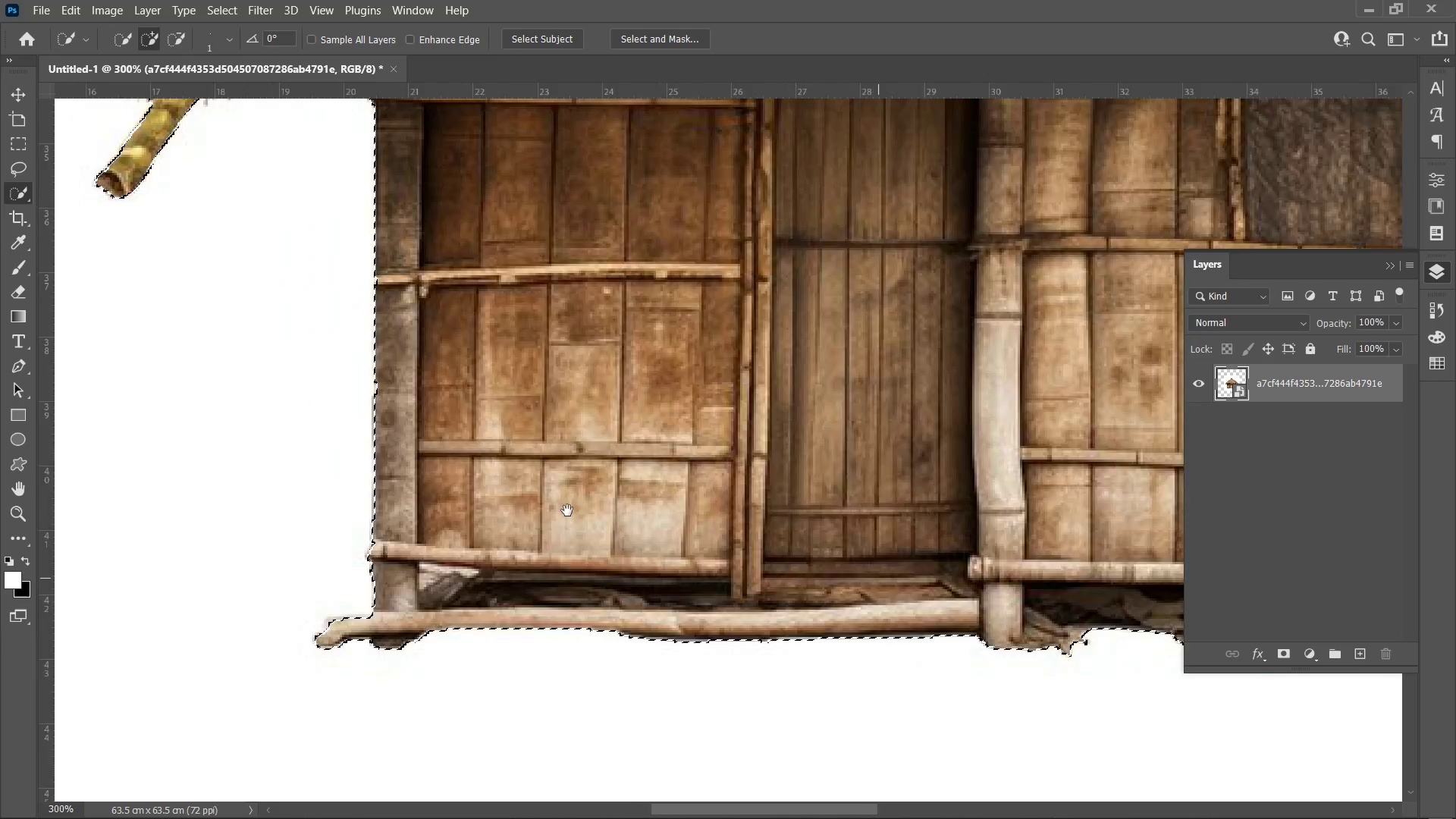 
left_click_drag(start_coordinate=[378, 372], to_coordinate=[656, 250])
 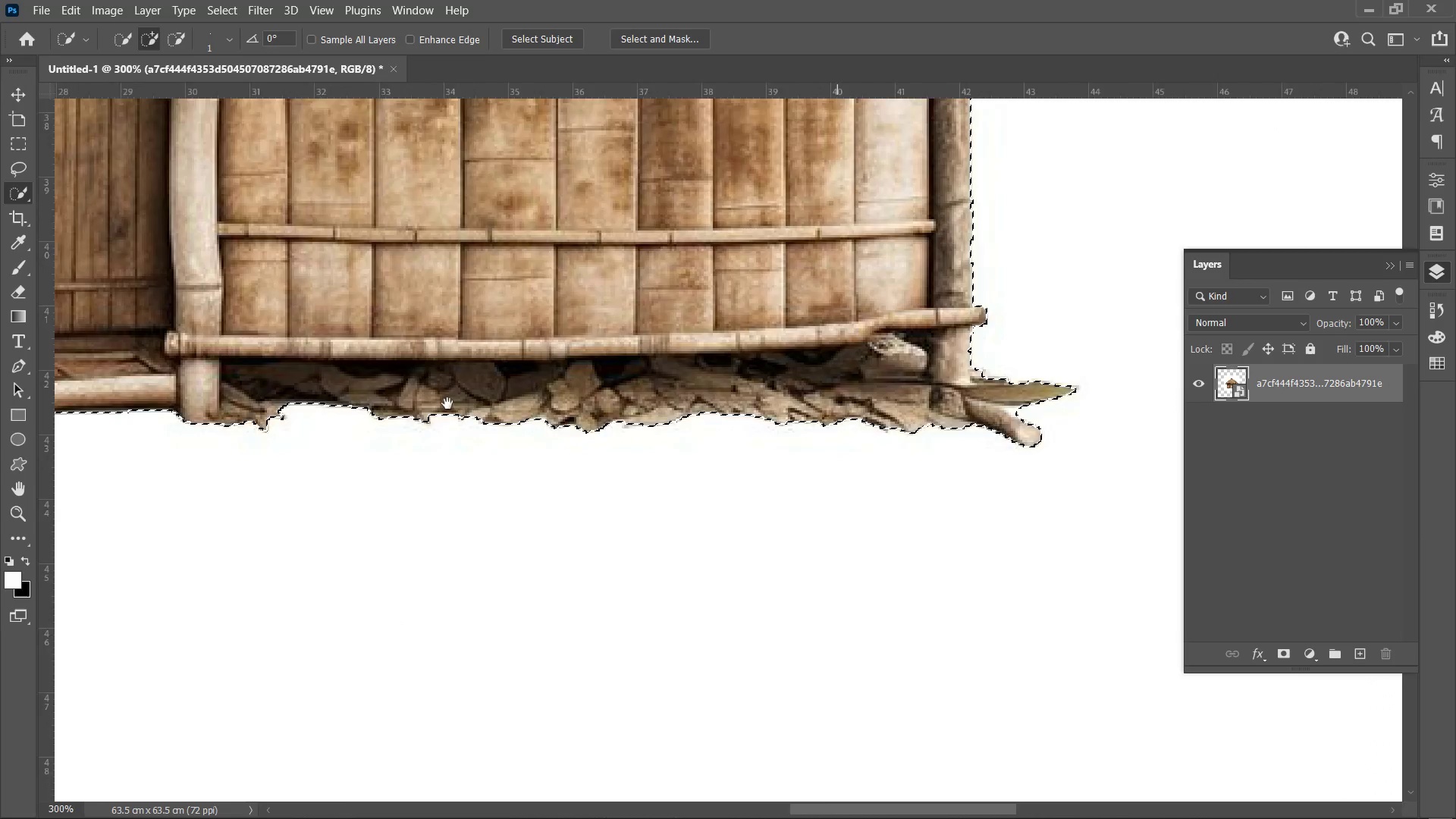 
left_click_drag(start_coordinate=[366, 389], to_coordinate=[588, 482])
 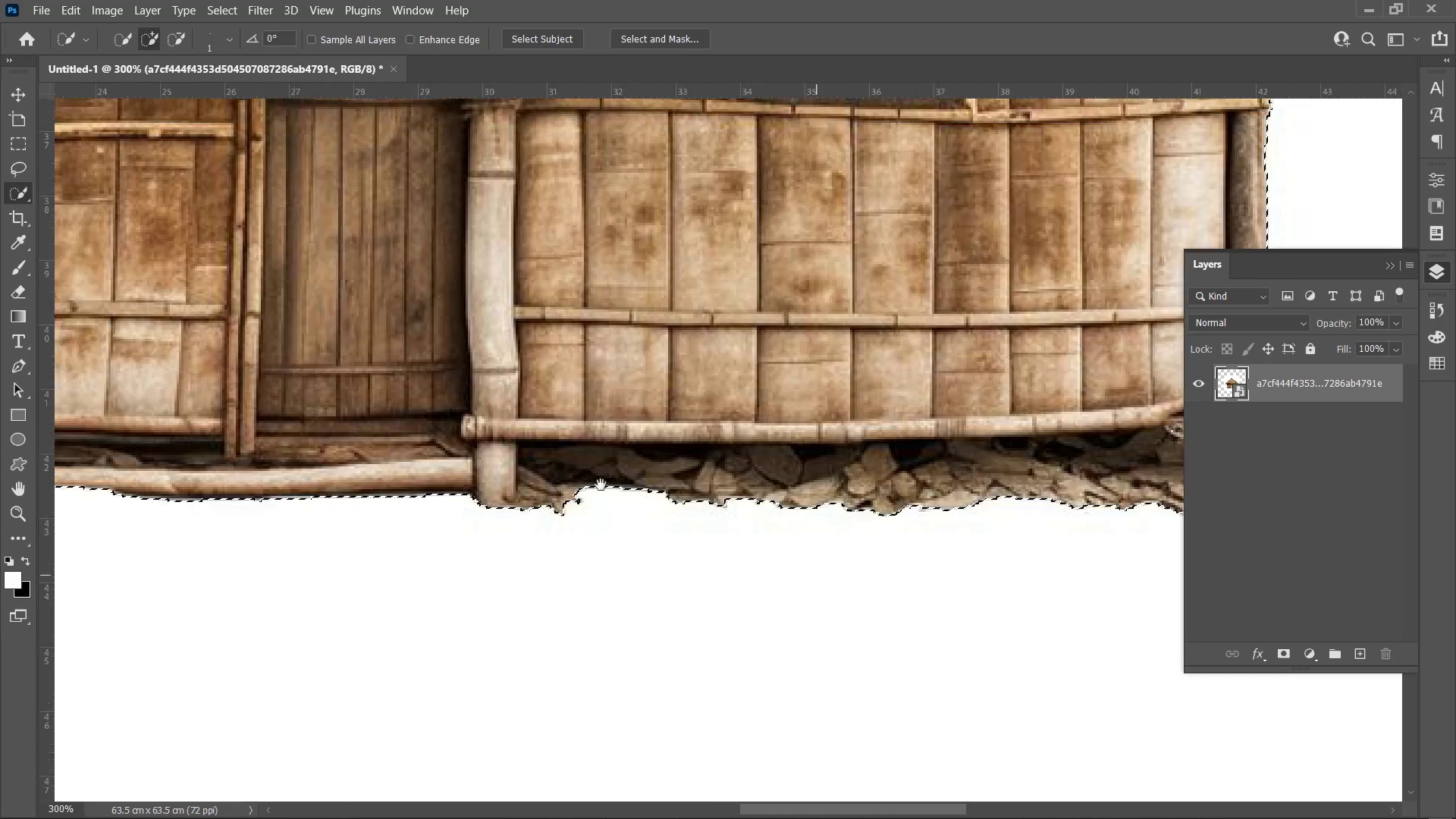 
hold_key(key=Space, duration=1.5)
 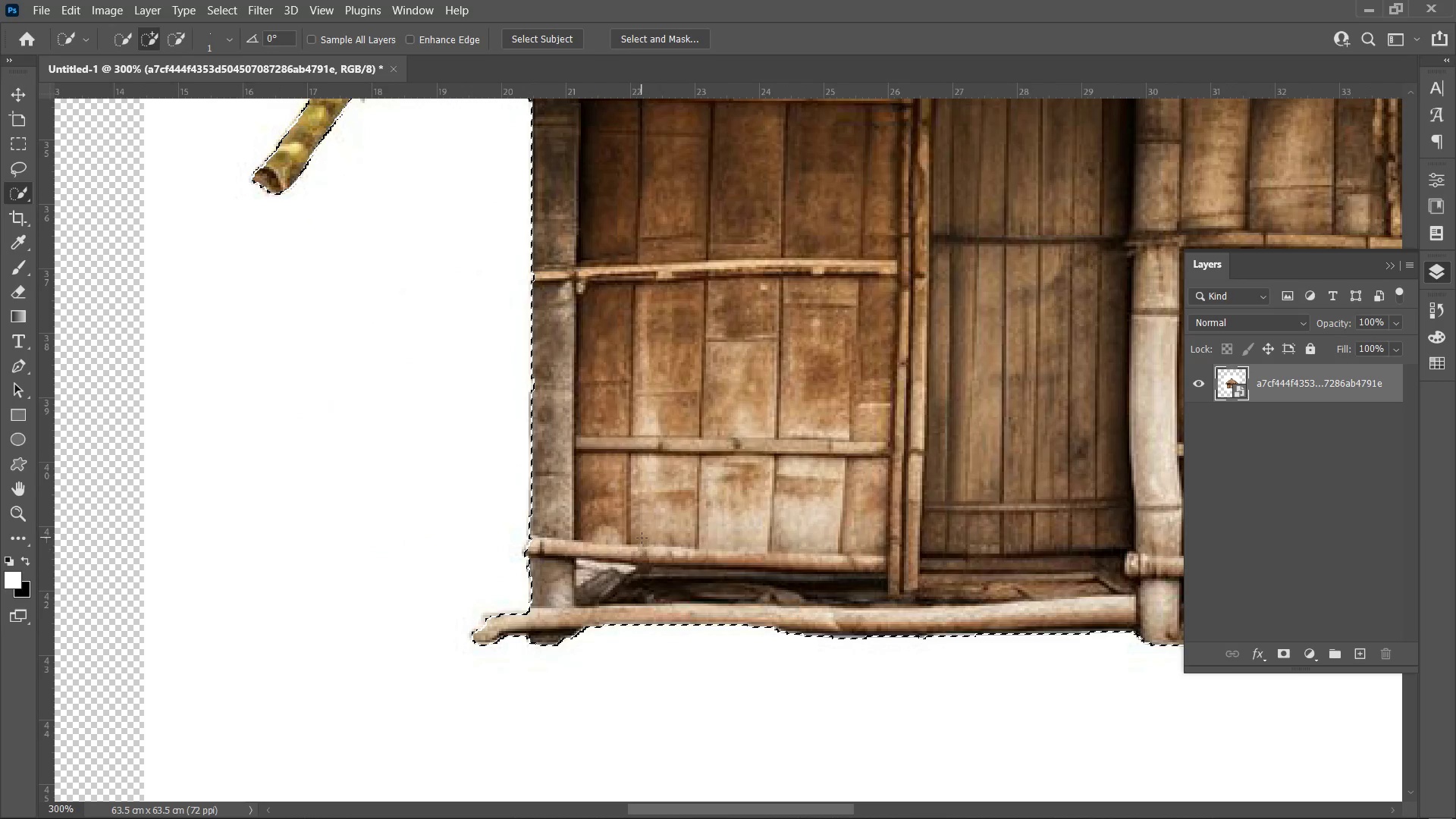 
left_click_drag(start_coordinate=[279, 450], to_coordinate=[566, 510])
 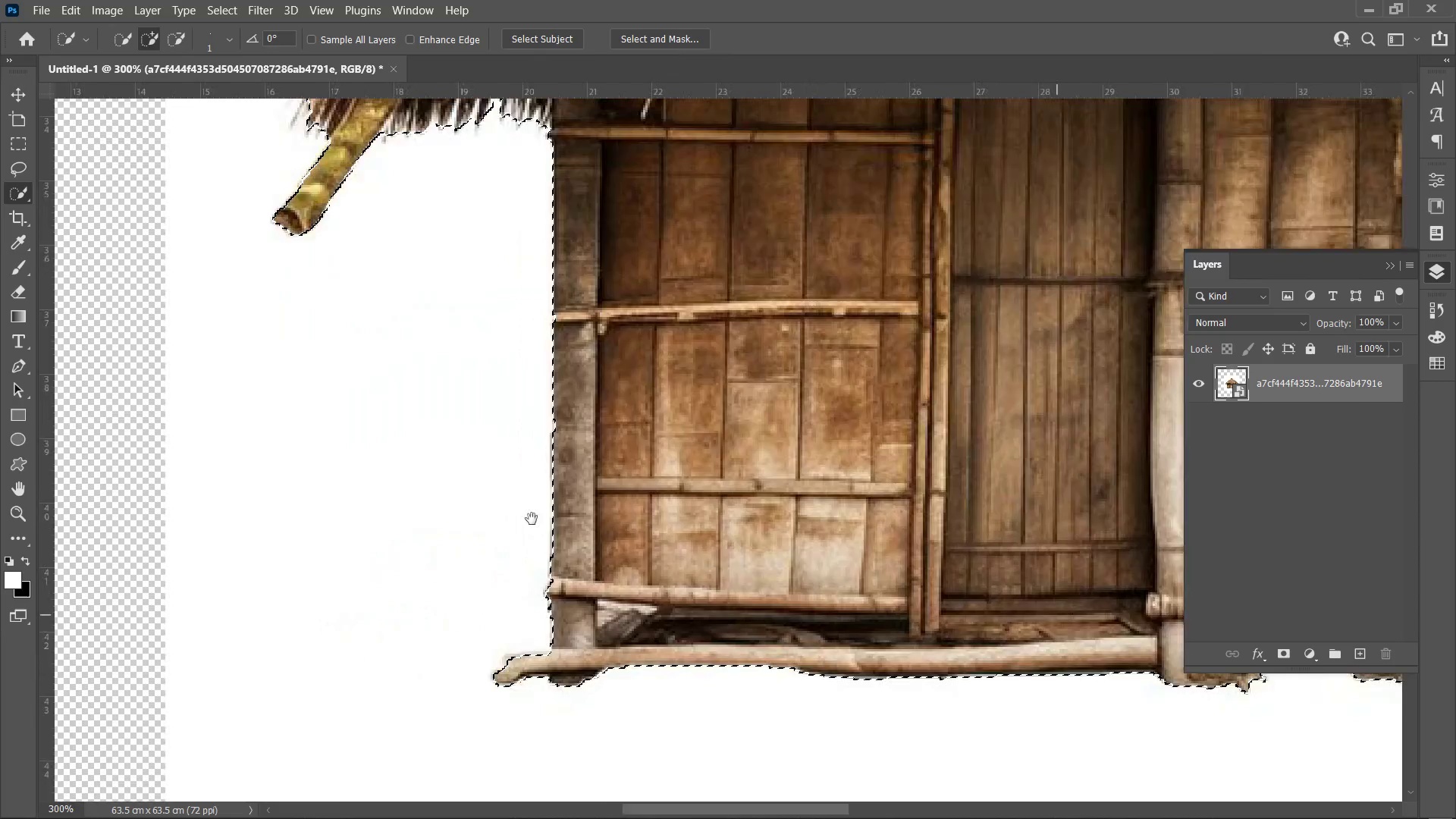 
left_click_drag(start_coordinate=[532, 519], to_coordinate=[469, 469])
 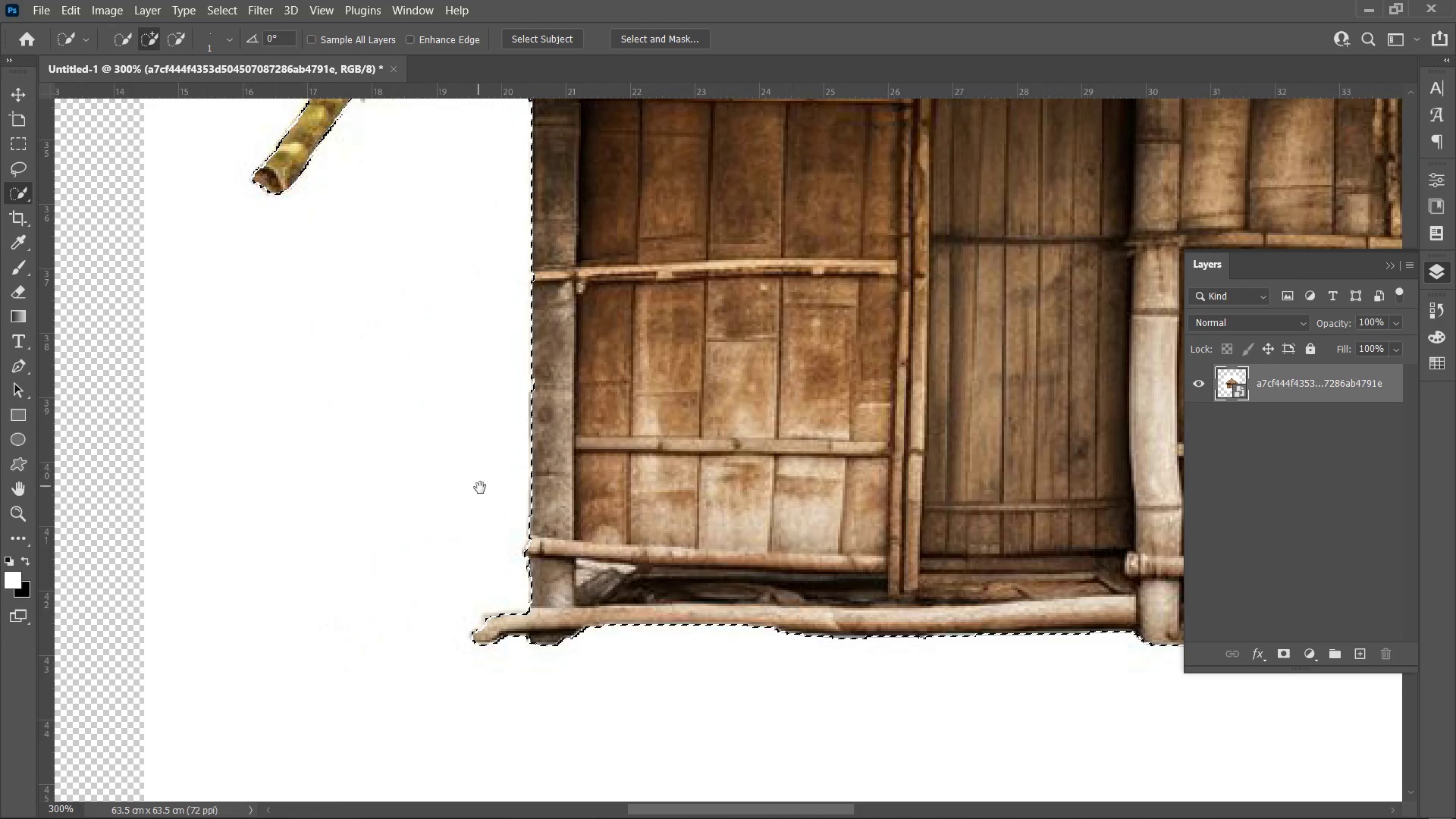 
key(Space)
 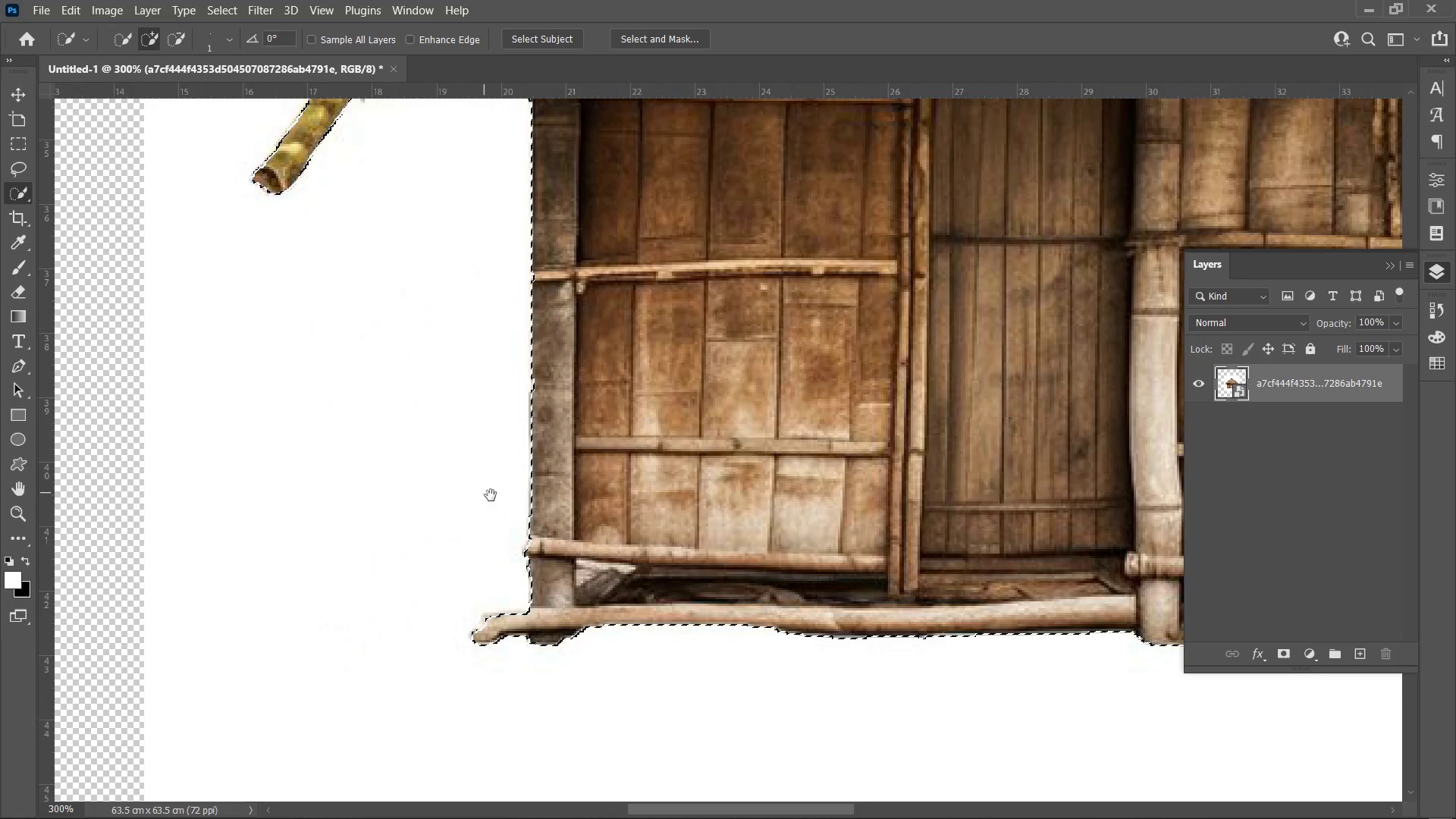 
key(Space)
 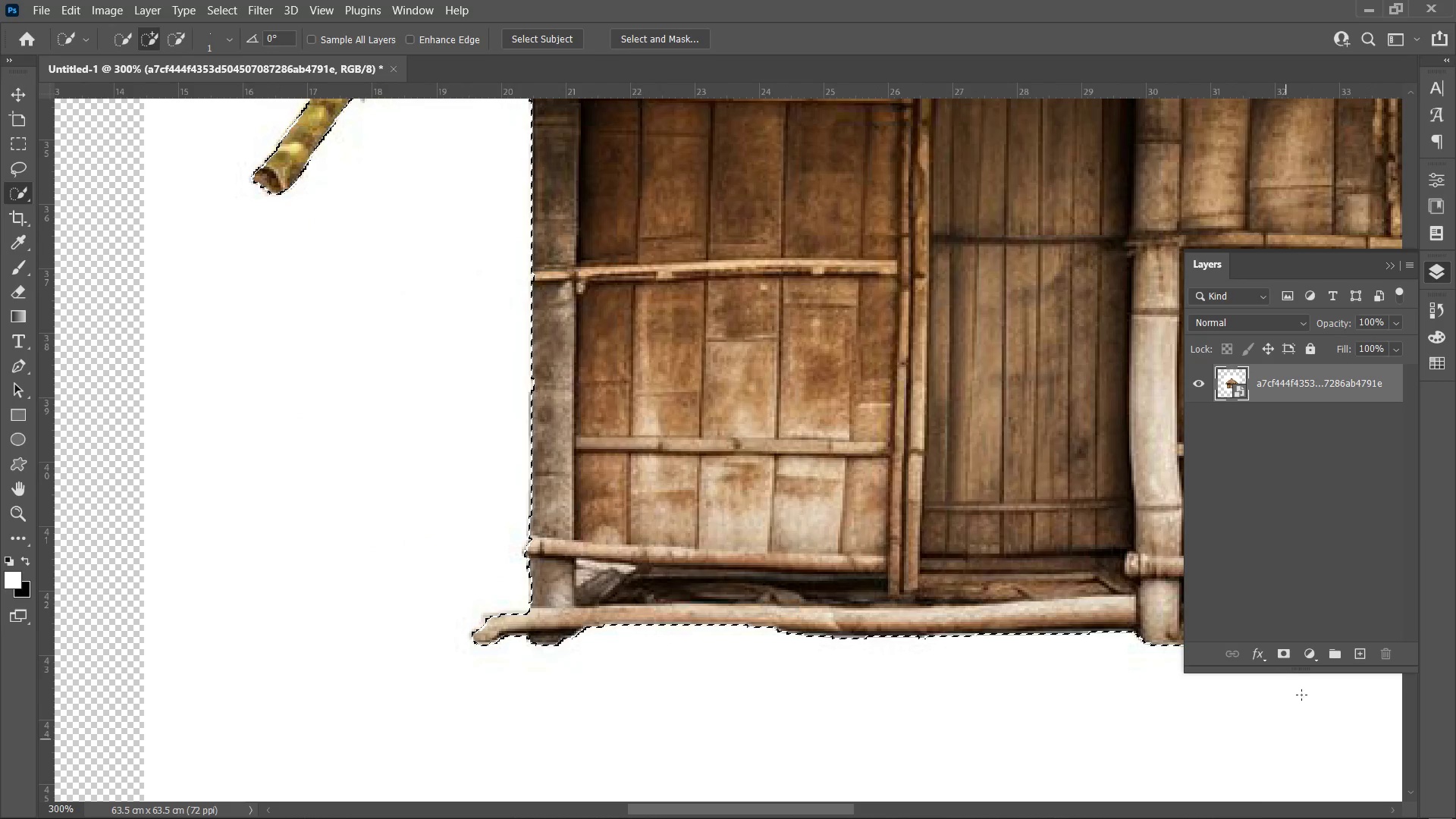 
left_click([1280, 654])
 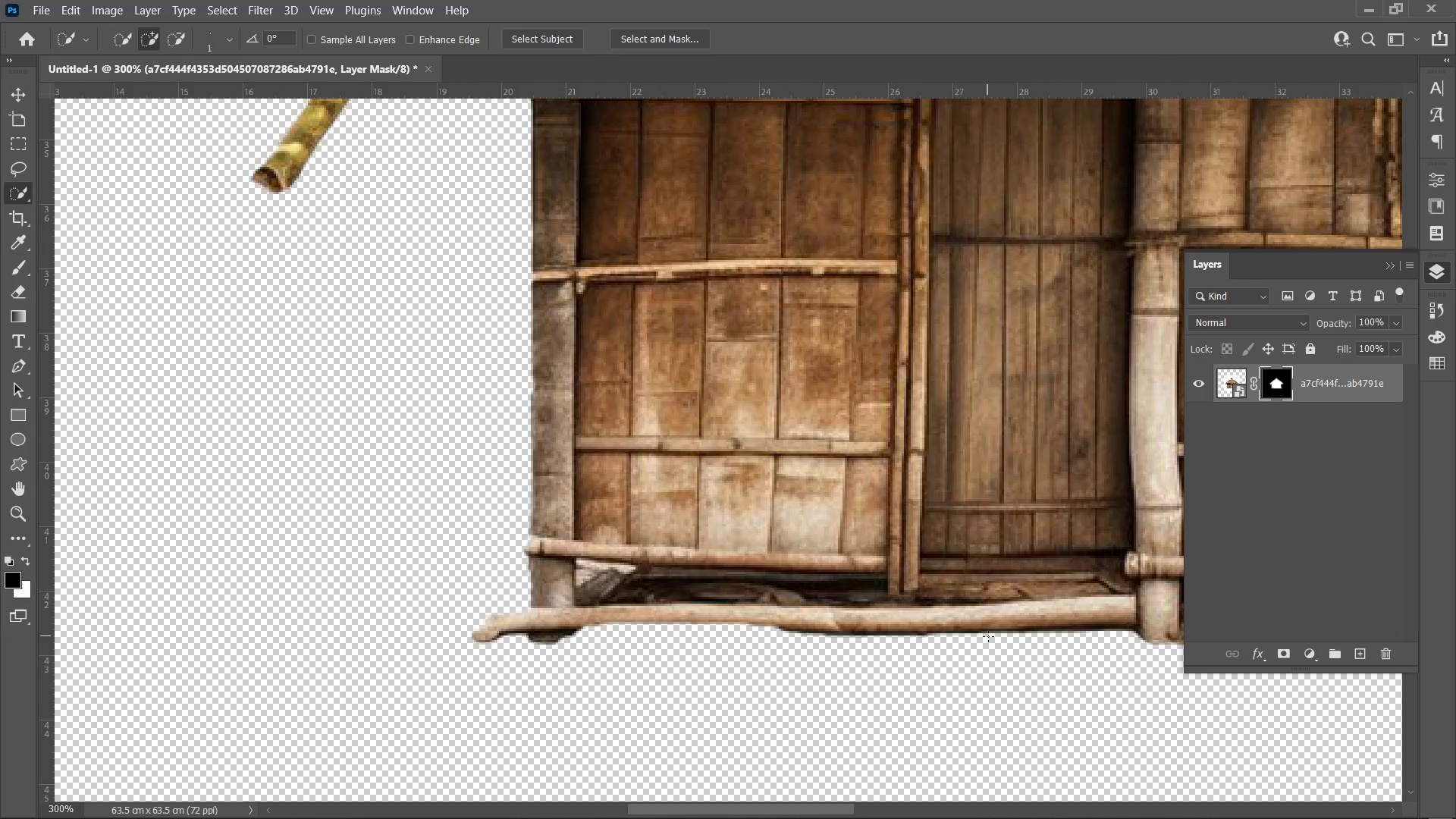 
key(Control+Minus)
 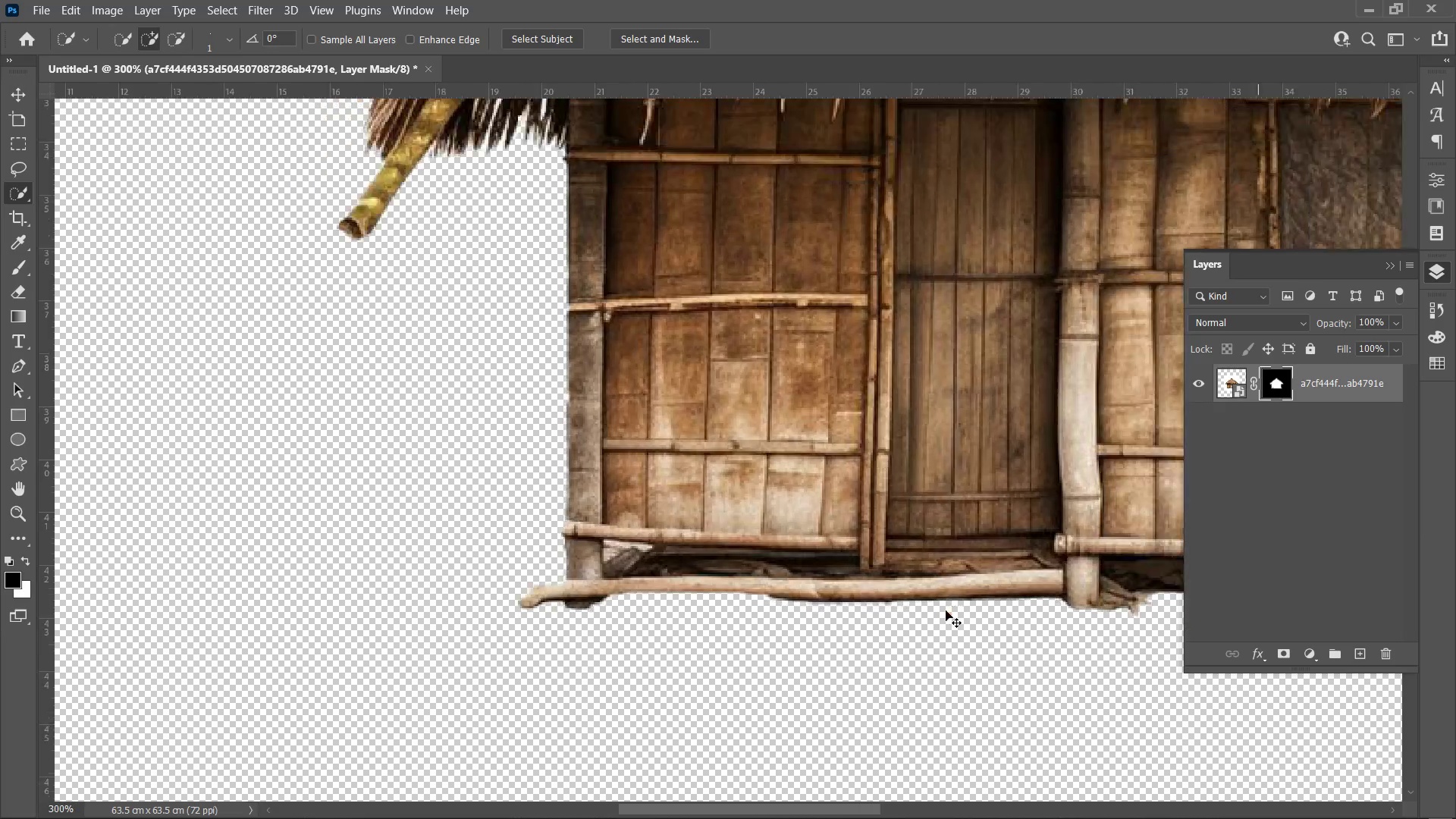 
key(Control+Minus)
 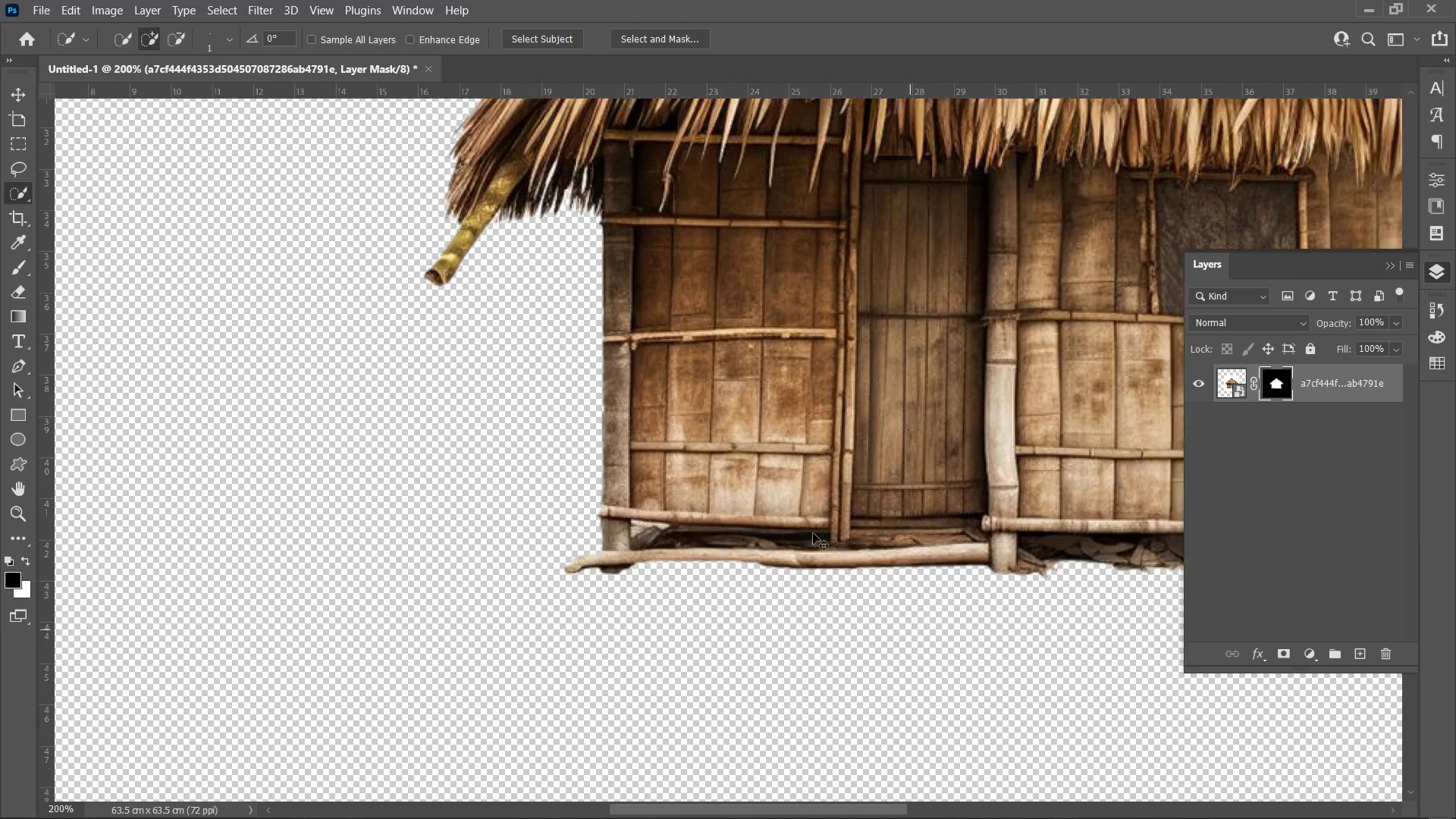 
key(Control+Minus)
 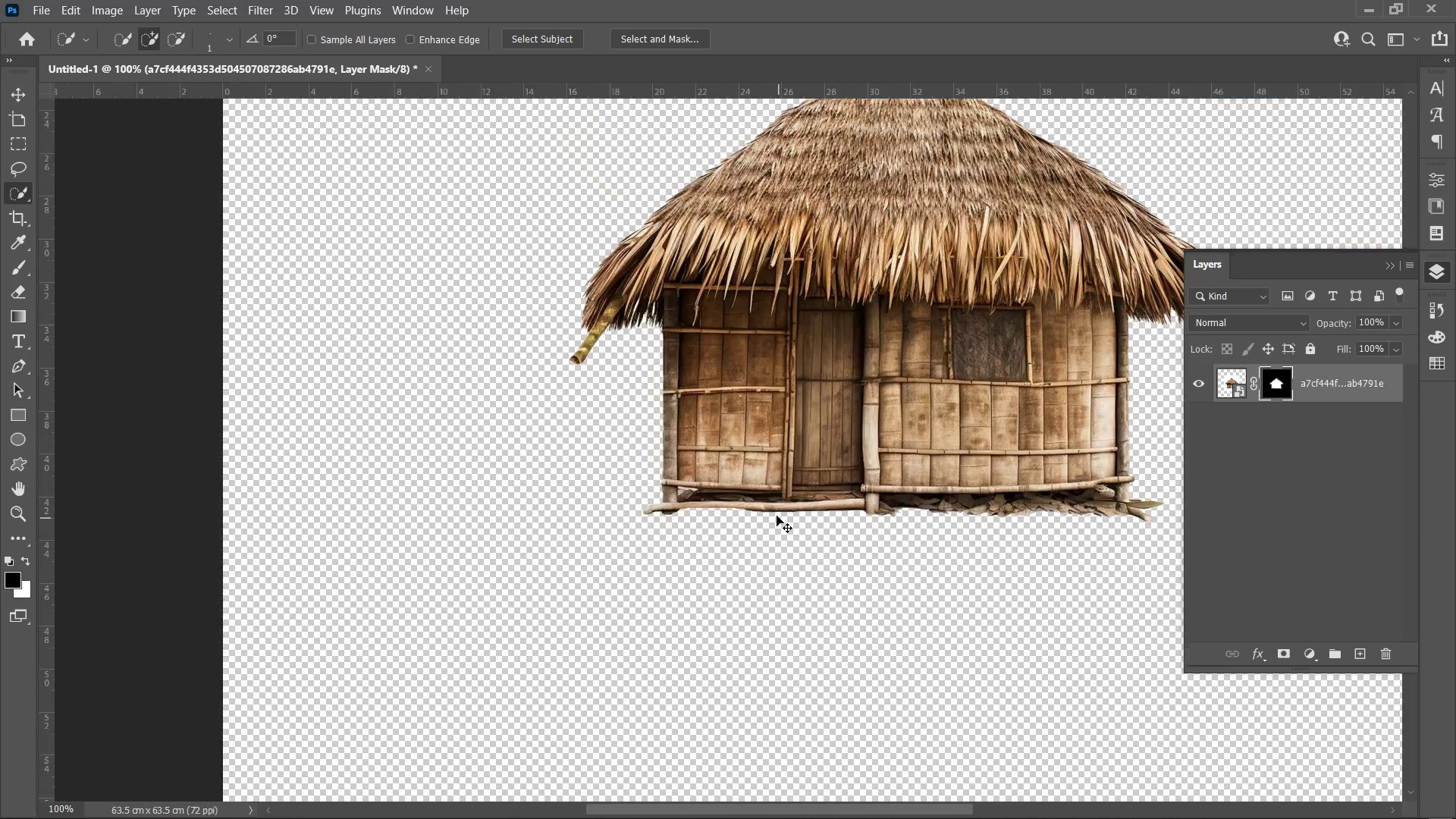 
key(Control+Minus)
 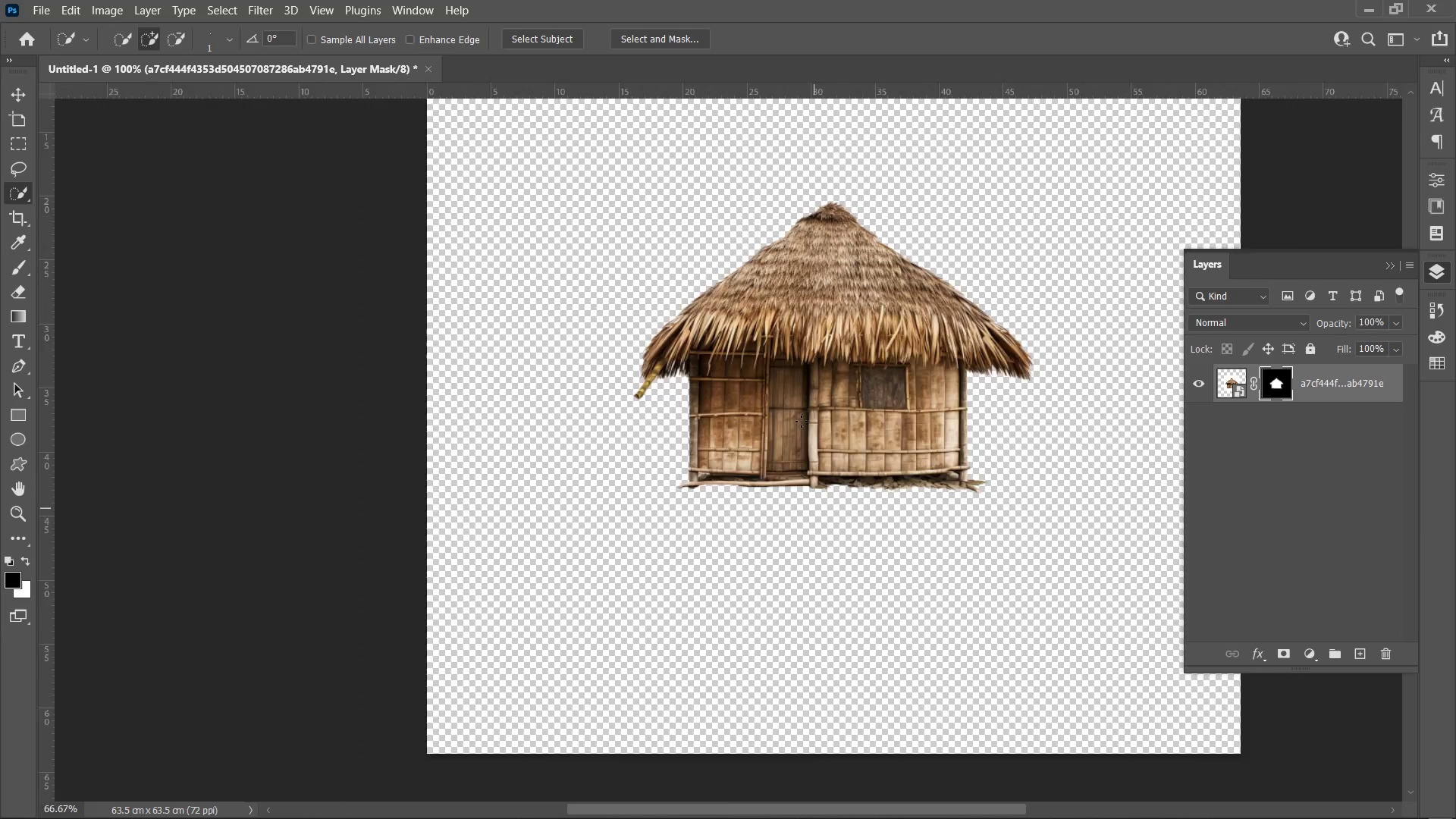 
hold_key(key=Space, duration=0.47)
 